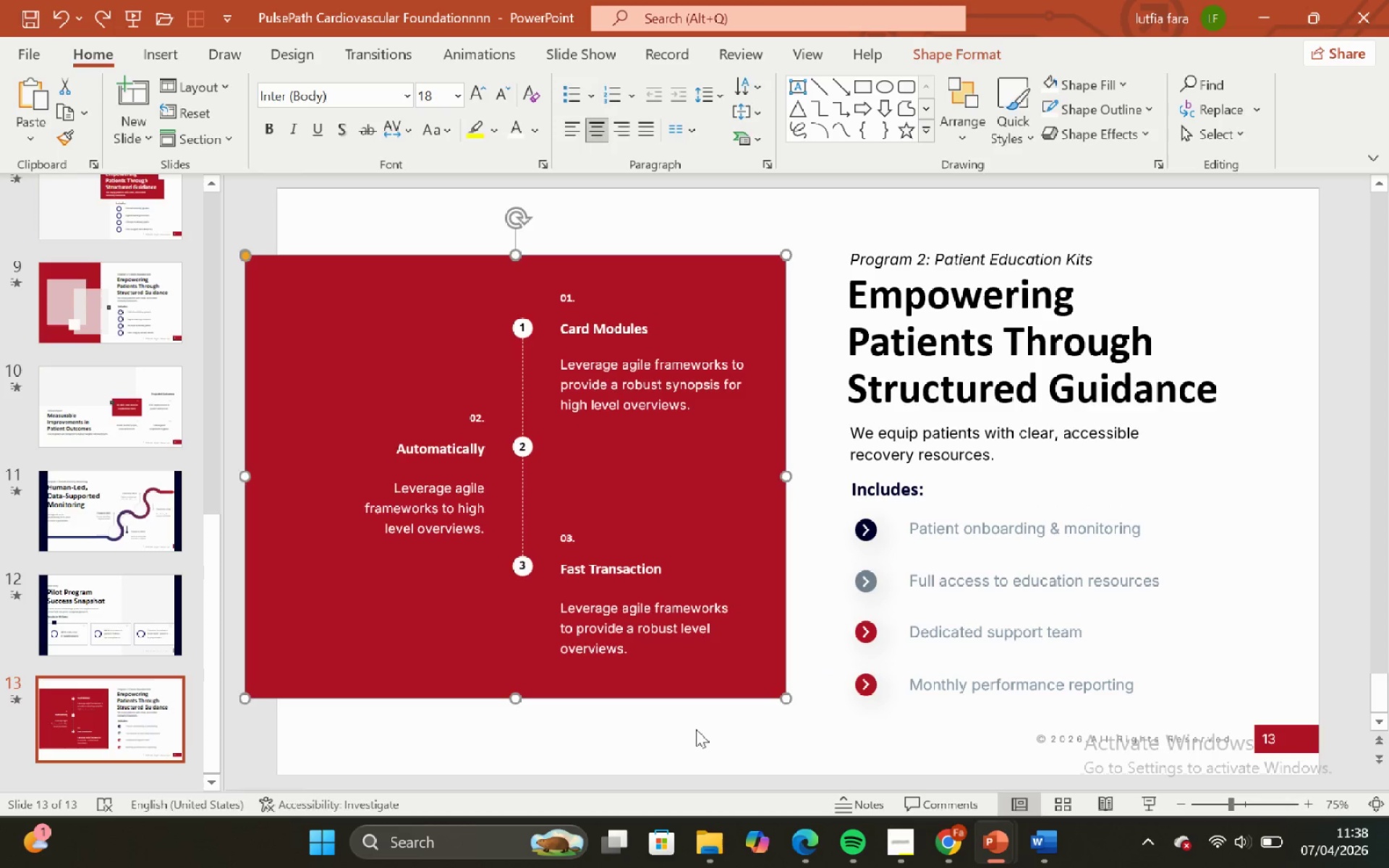 
left_click([696, 729])
 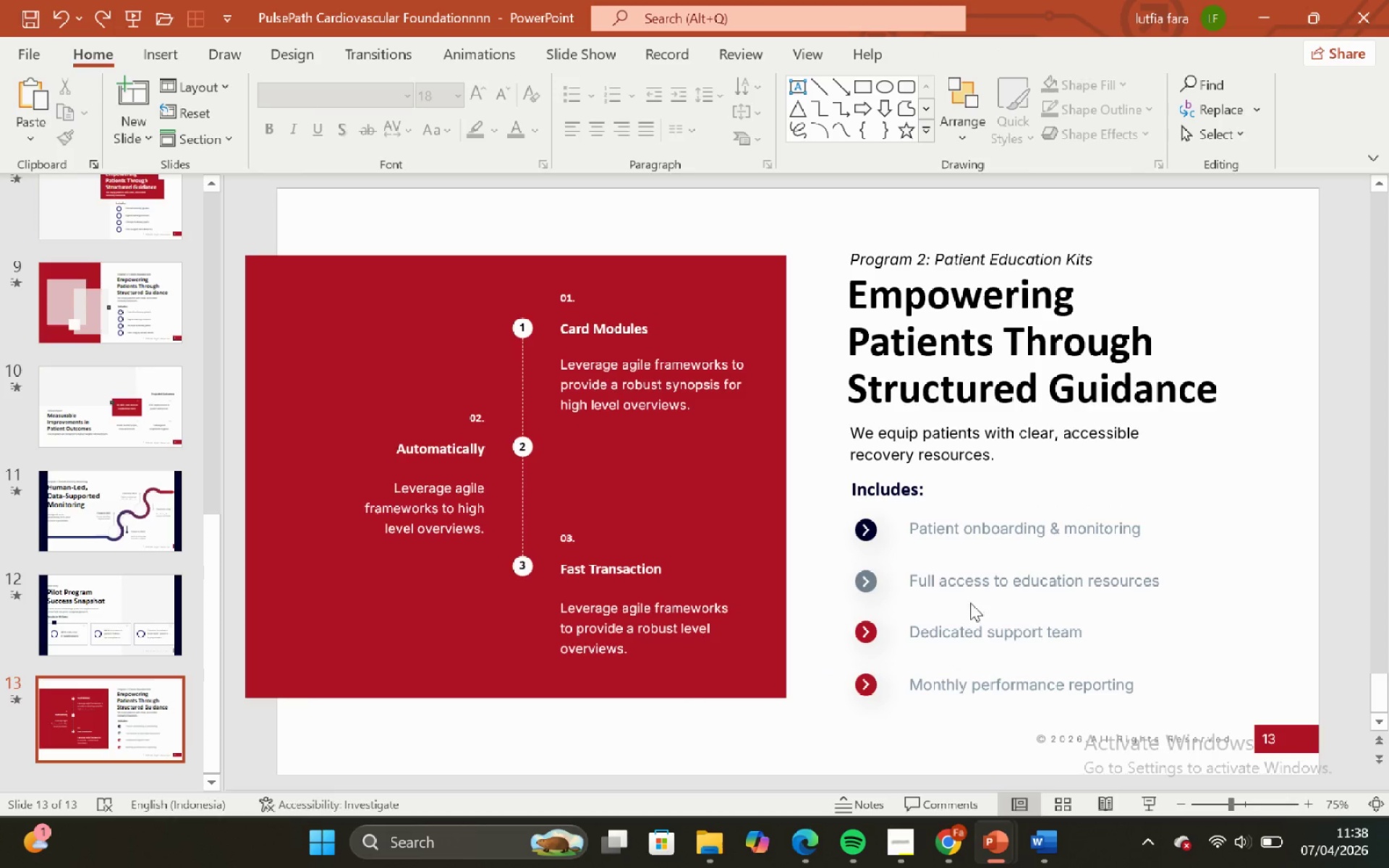 
left_click([953, 499])
 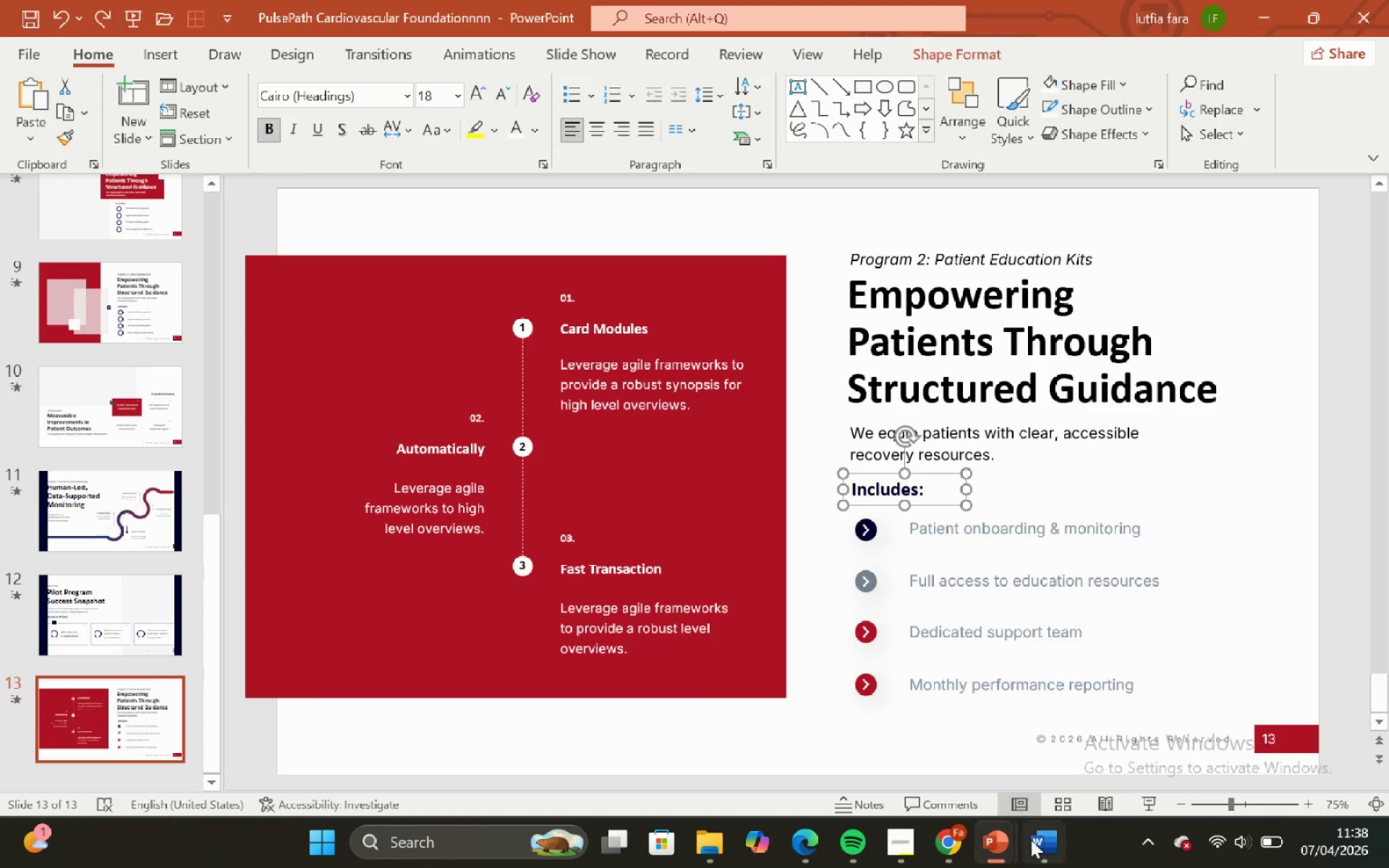 
left_click([1031, 840])
 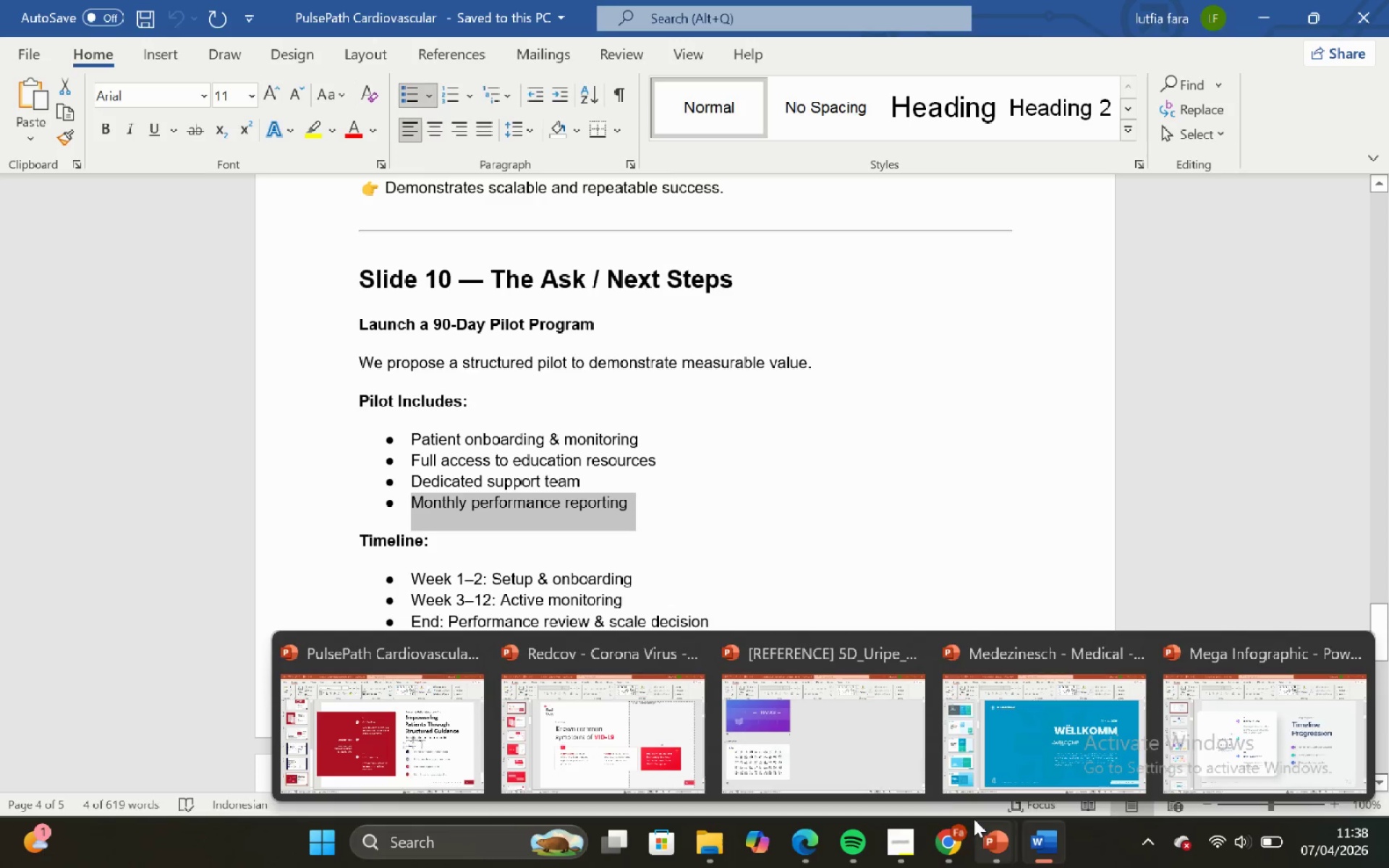 
scroll: coordinate [816, 556], scroll_direction: down, amount: 2.0
 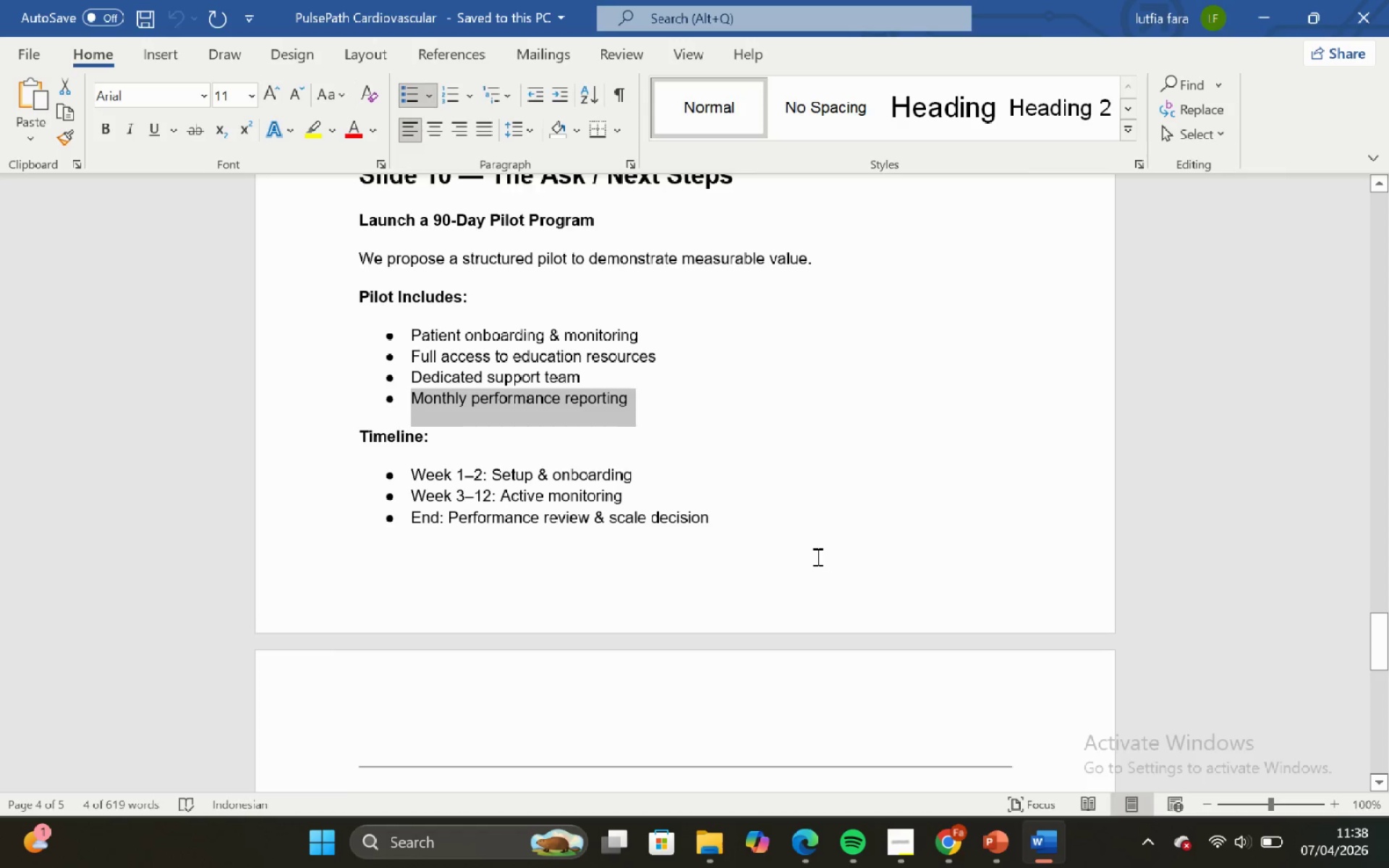 
scroll: coordinate [816, 556], scroll_direction: none, amount: 0.0
 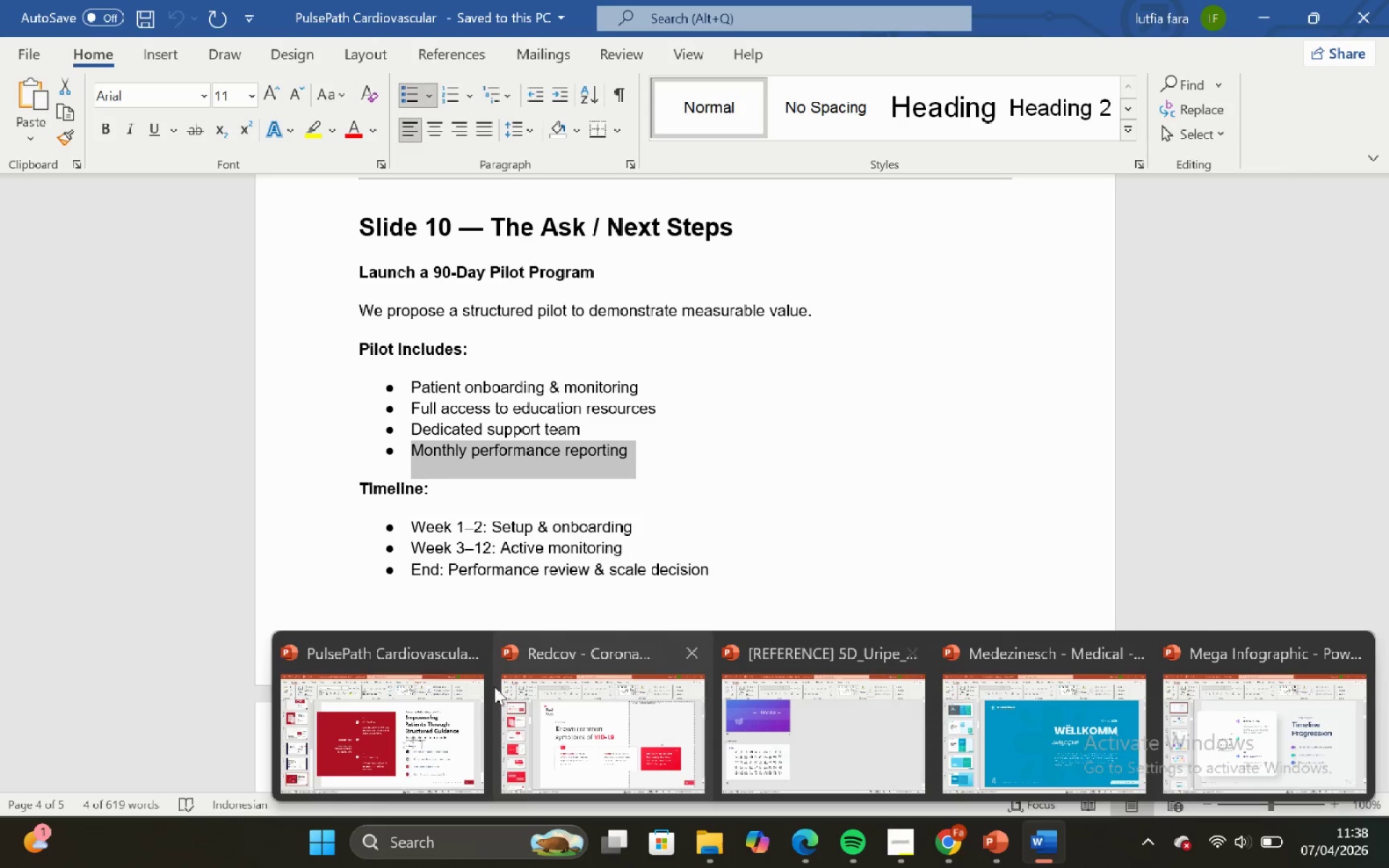 
left_click([395, 701])
 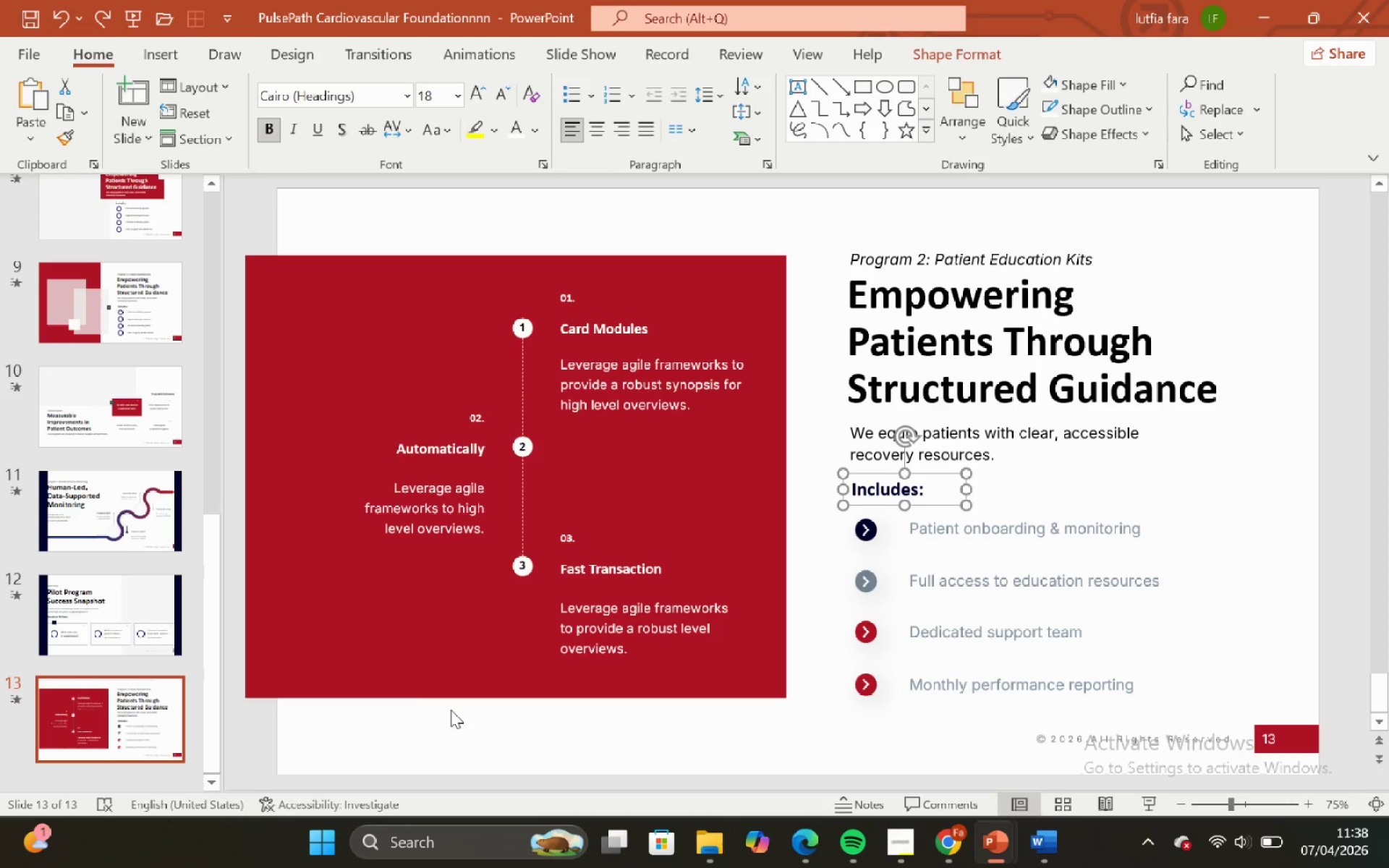 
key(Control+C)
 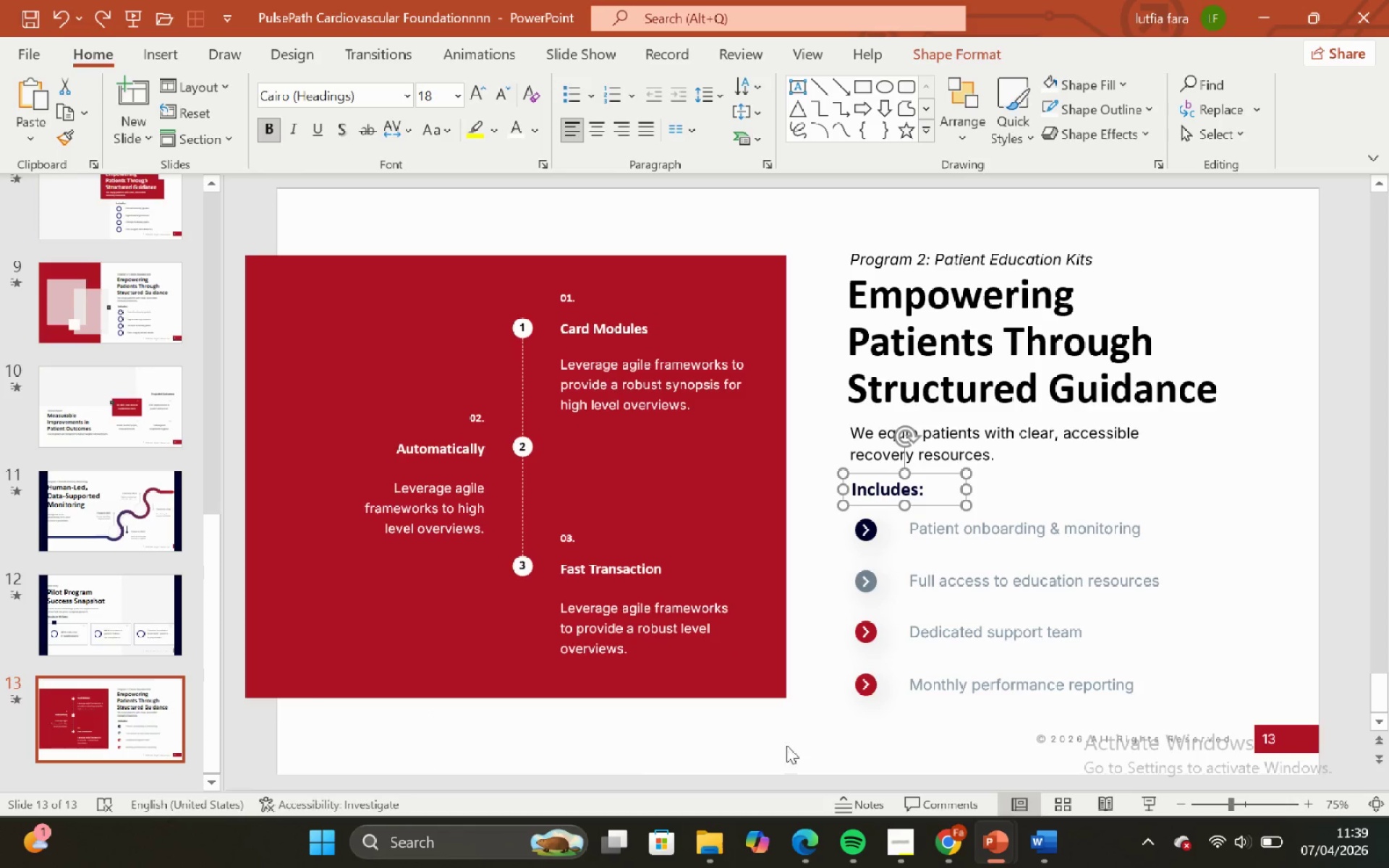 
key(Control+V)
 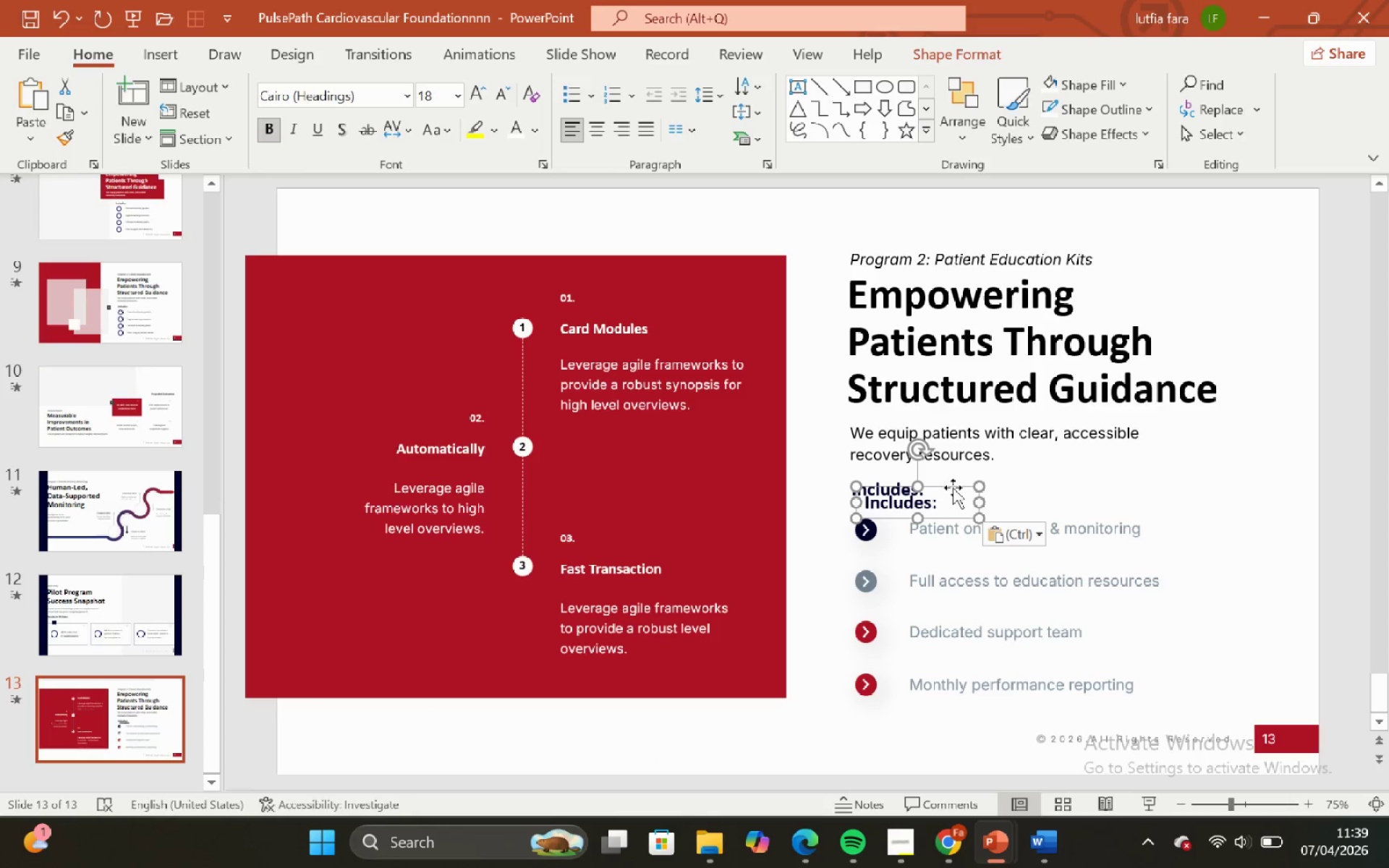 
left_click_drag(start_coordinate=[953, 488], to_coordinate=[572, 235])
 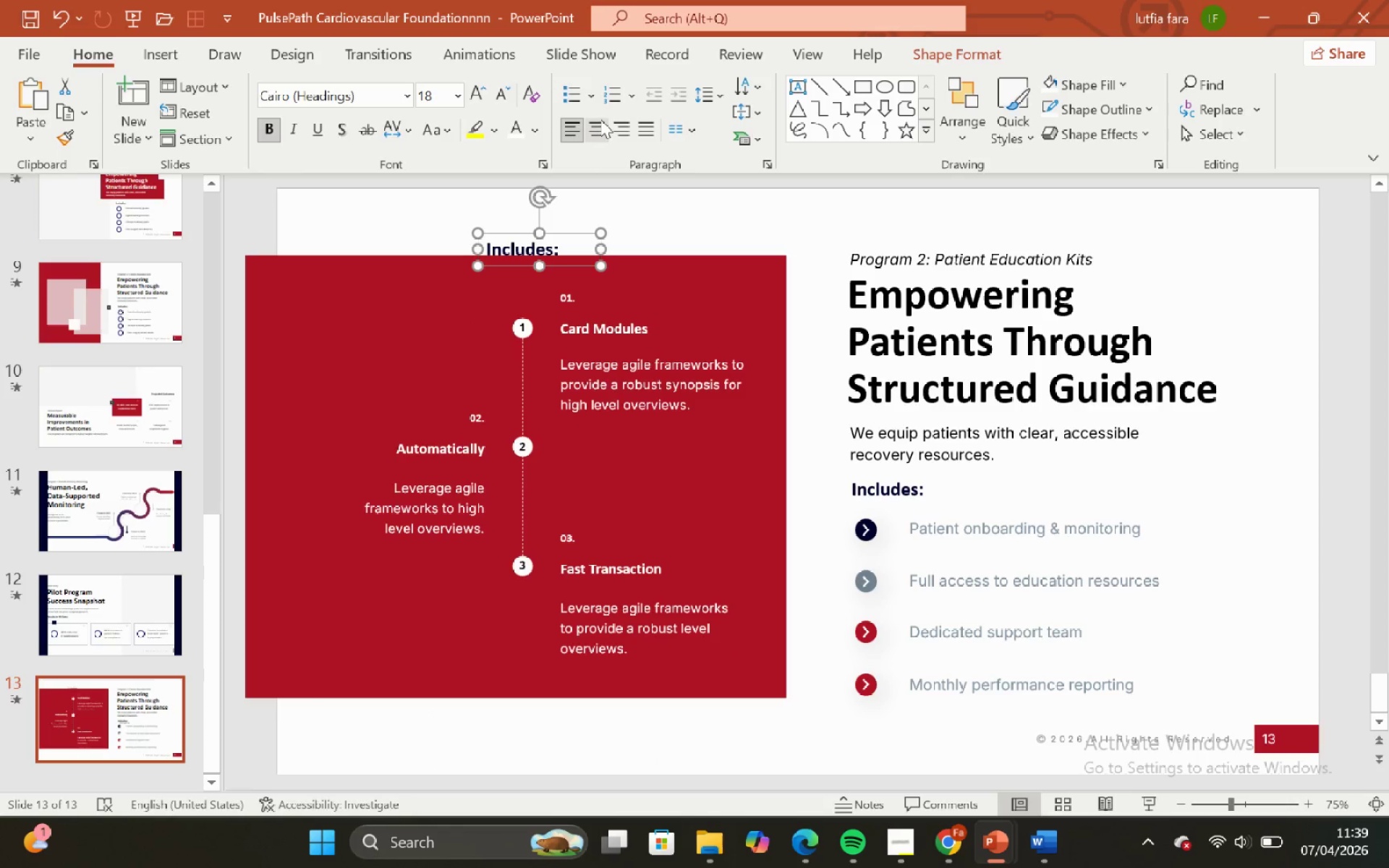 
left_click([600, 119])
 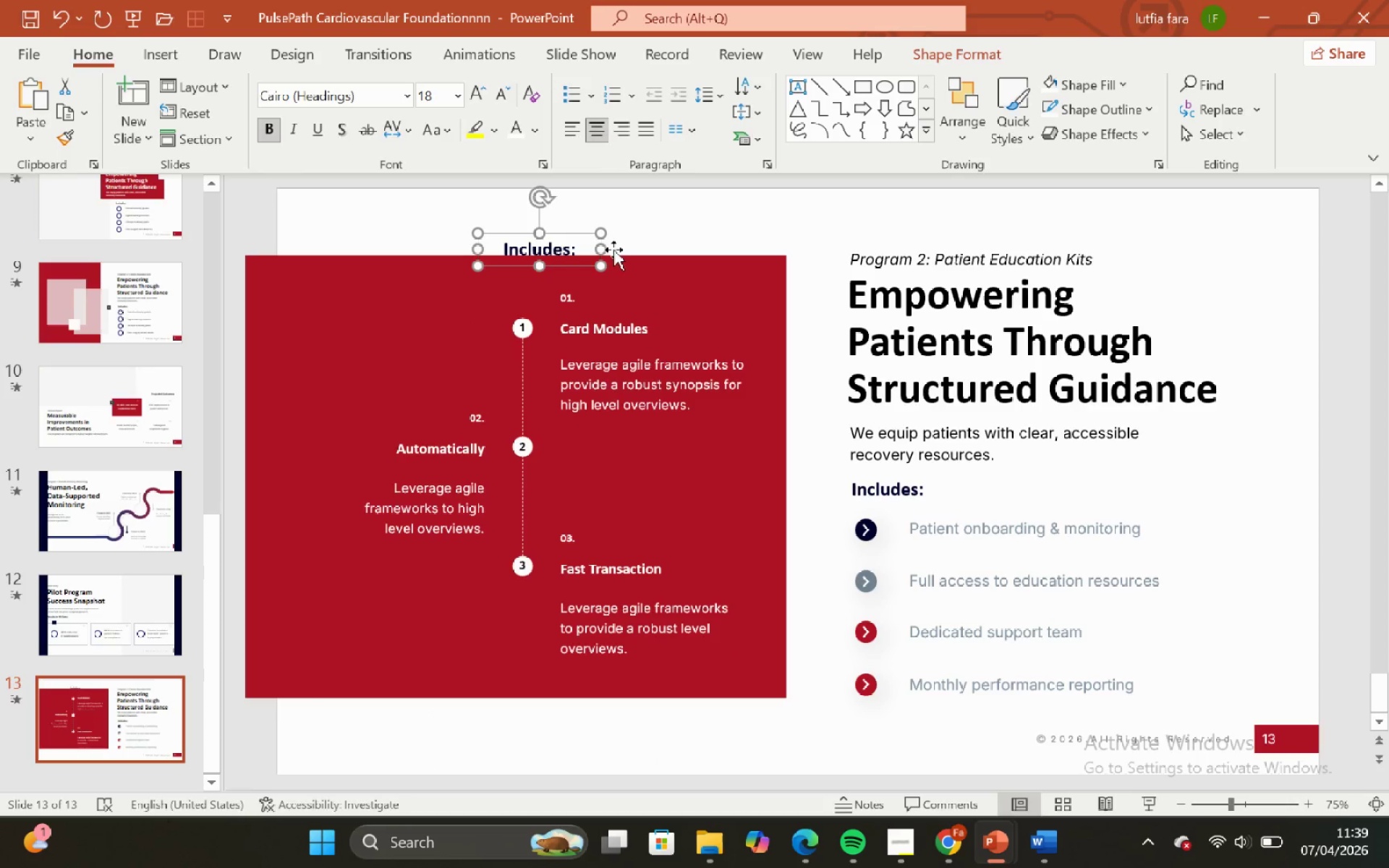 
left_click_drag(start_coordinate=[598, 249], to_coordinate=[569, 252])
 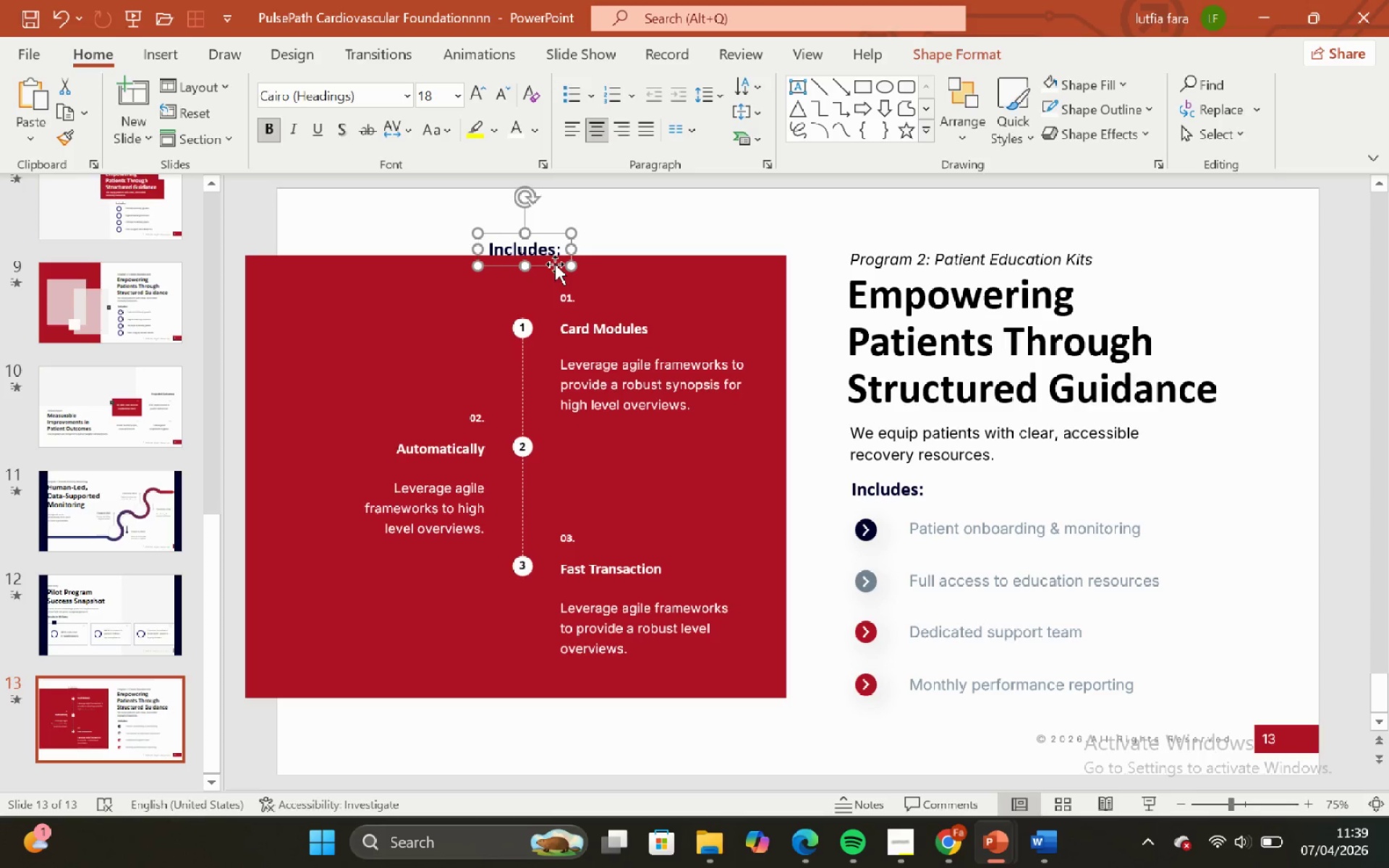 
left_click_drag(start_coordinate=[555, 264], to_coordinate=[551, 286])
 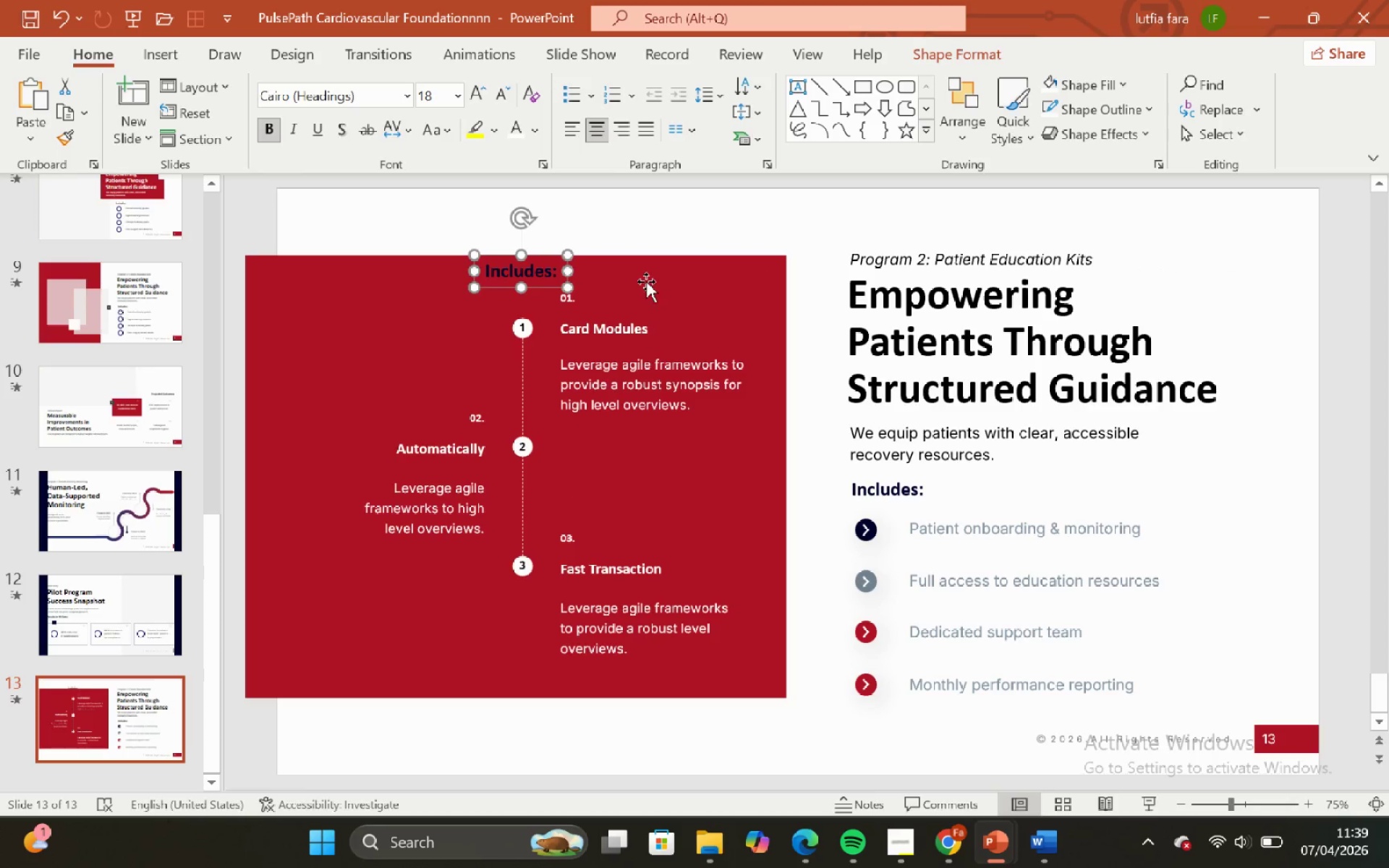 
hold_key(key=ShiftLeft, duration=0.52)
left_click([647, 279])
 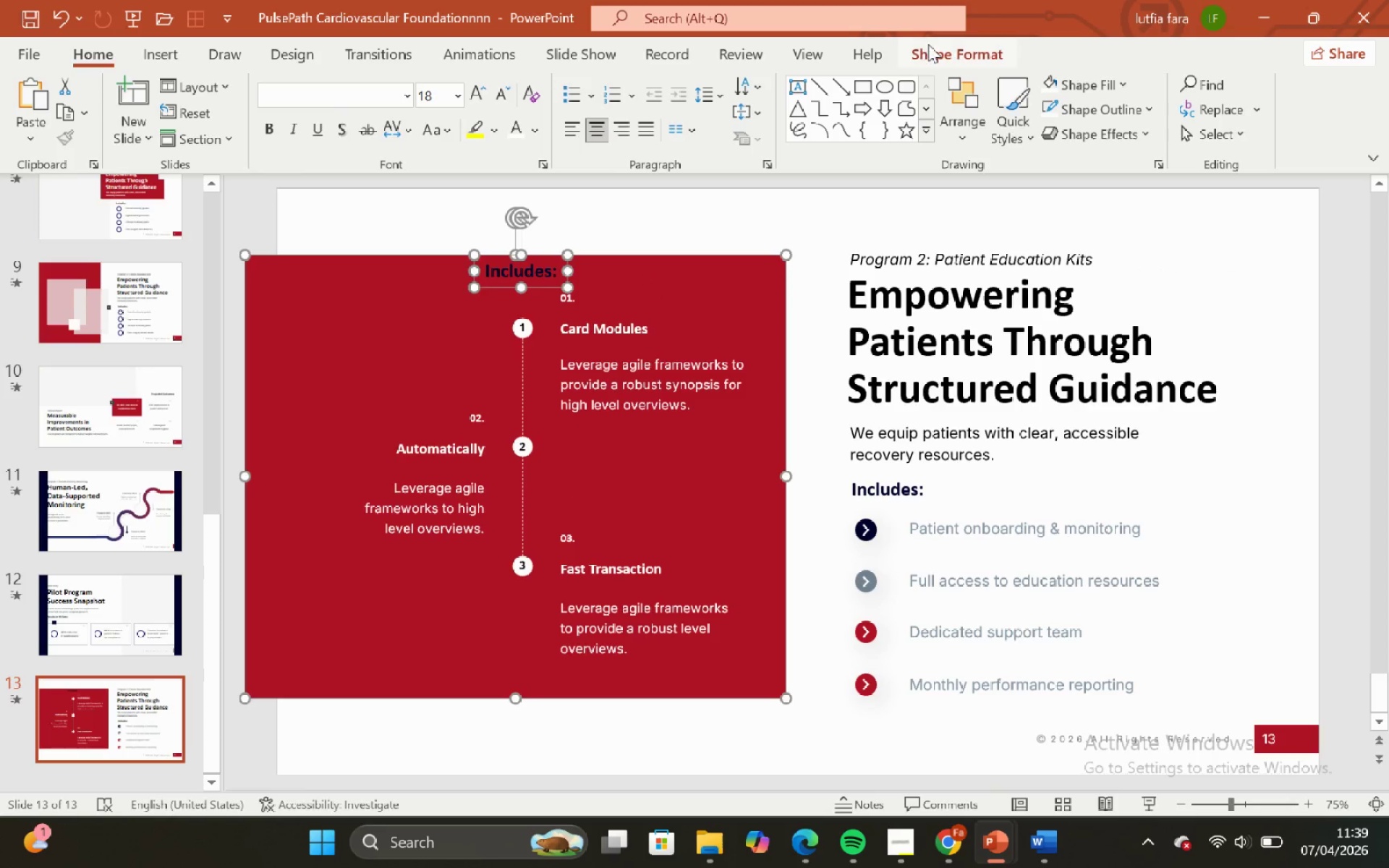 
left_click_drag(start_coordinate=[930, 44], to_coordinate=[945, 44])
 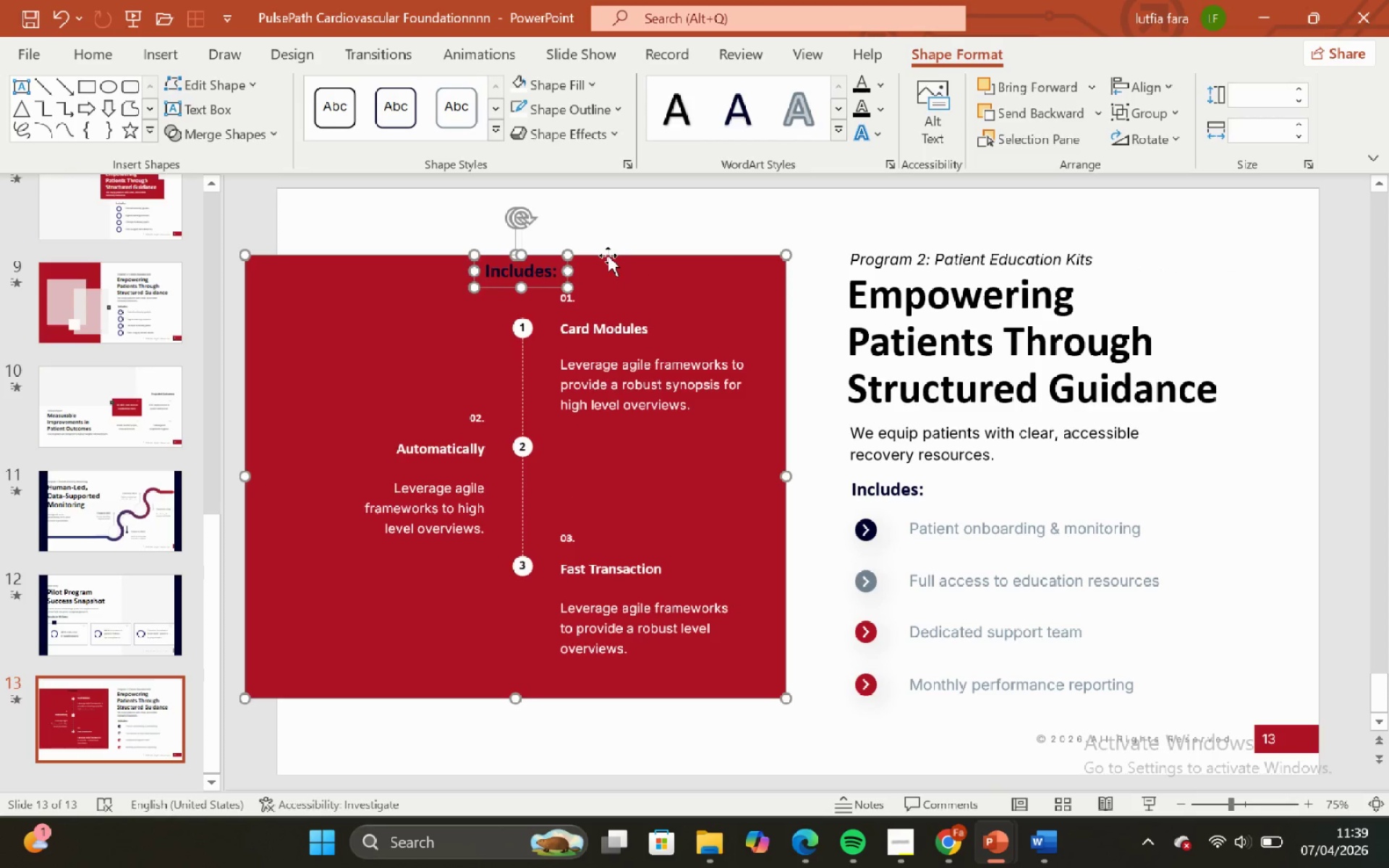 
left_click_drag(start_coordinate=[610, 226], to_coordinate=[606, 227])
 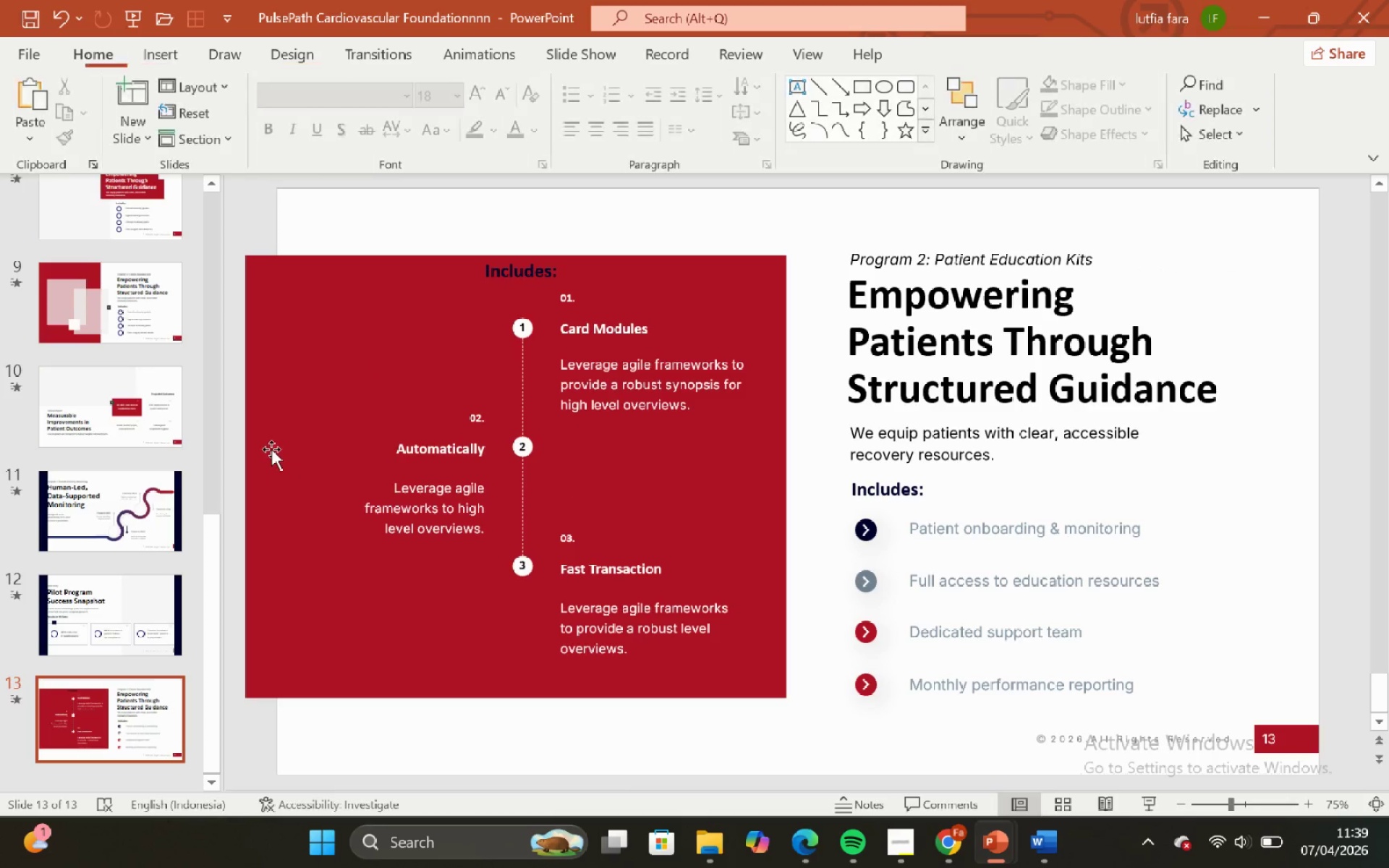 
left_click_drag(start_coordinate=[271, 447], to_coordinate=[265, 453])
 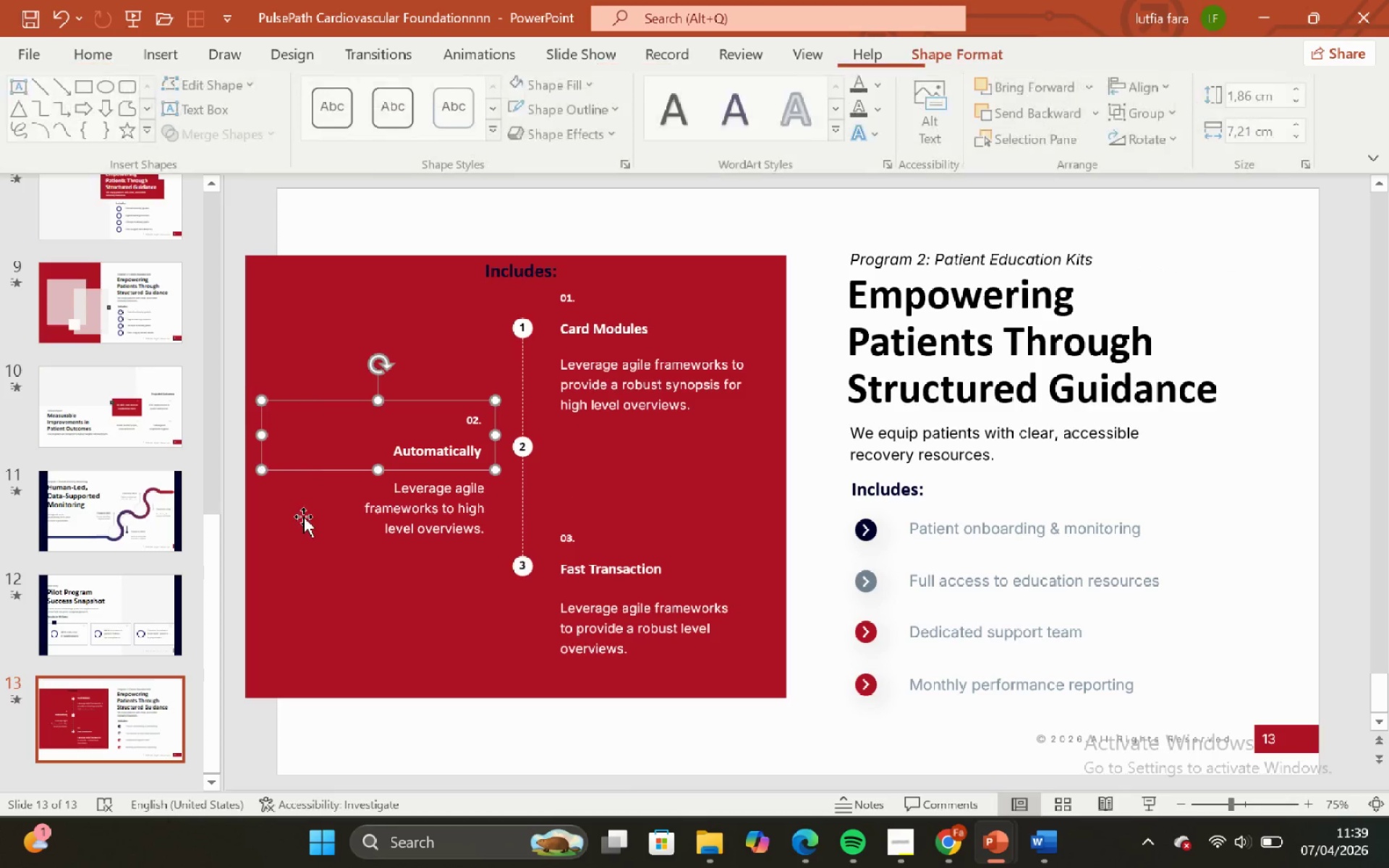 
key(Control+ControlLeft)
 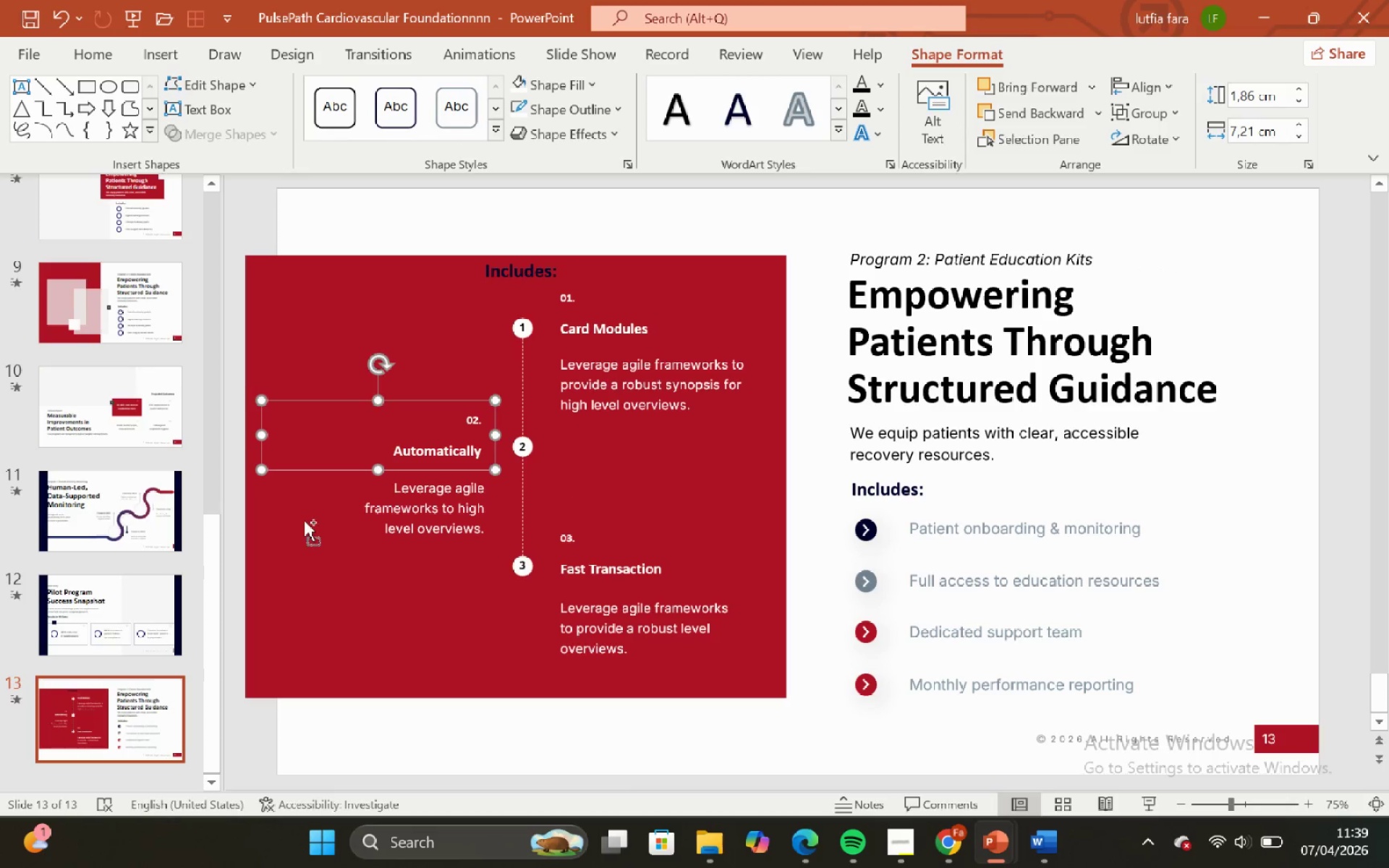 
key(Control+Z)
 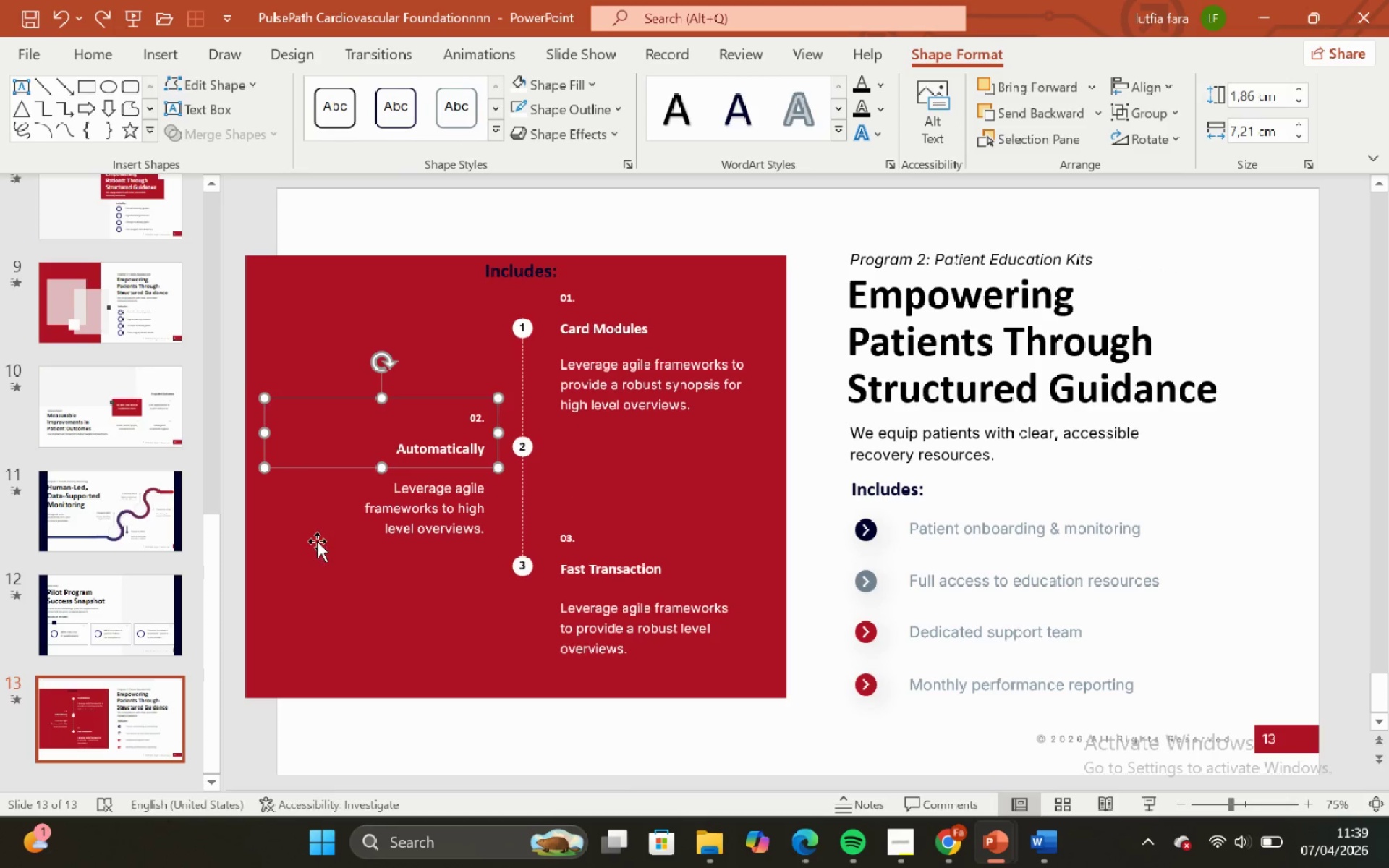 
left_click([317, 541])
 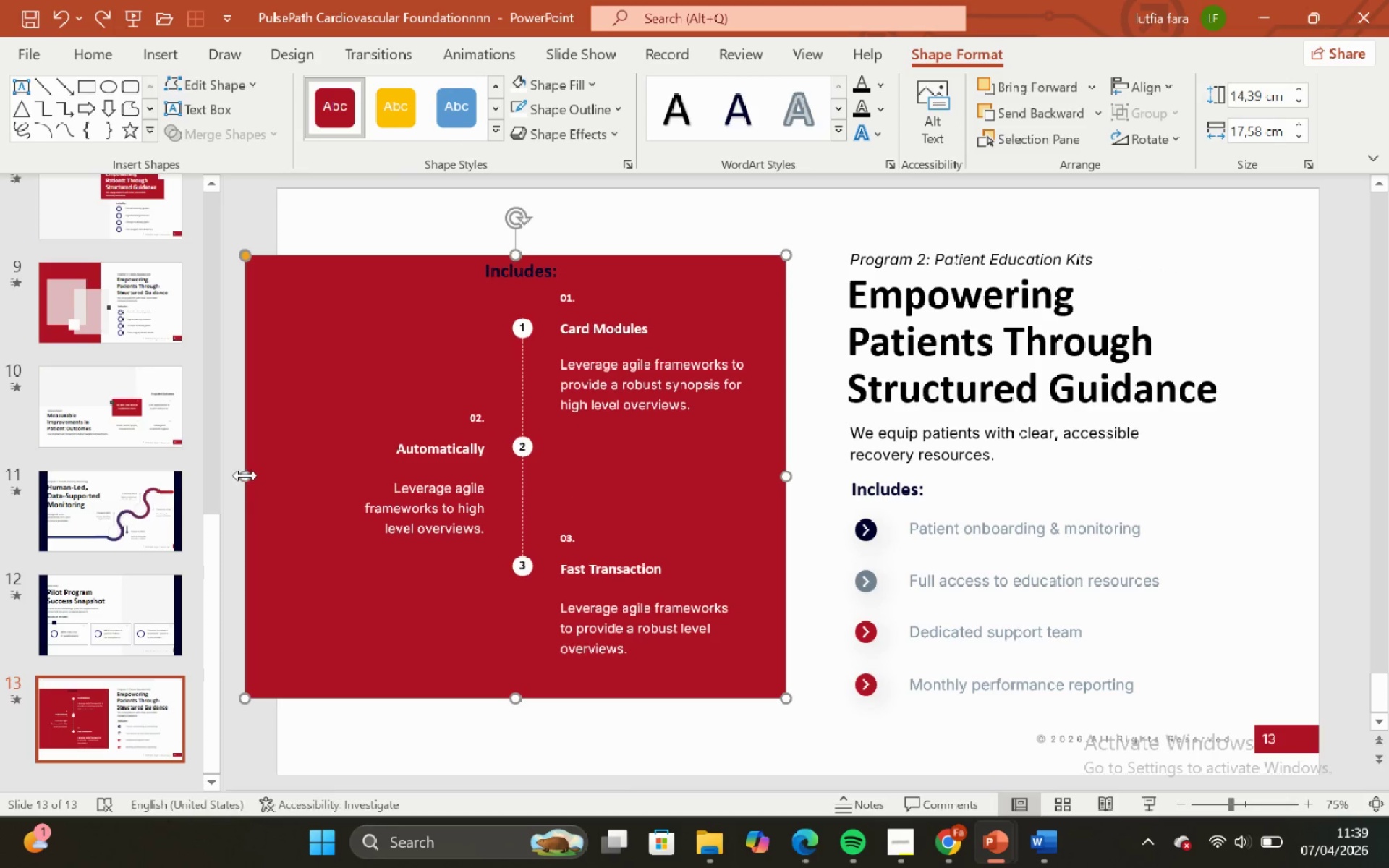 
left_click_drag(start_coordinate=[245, 475], to_coordinate=[275, 477])
 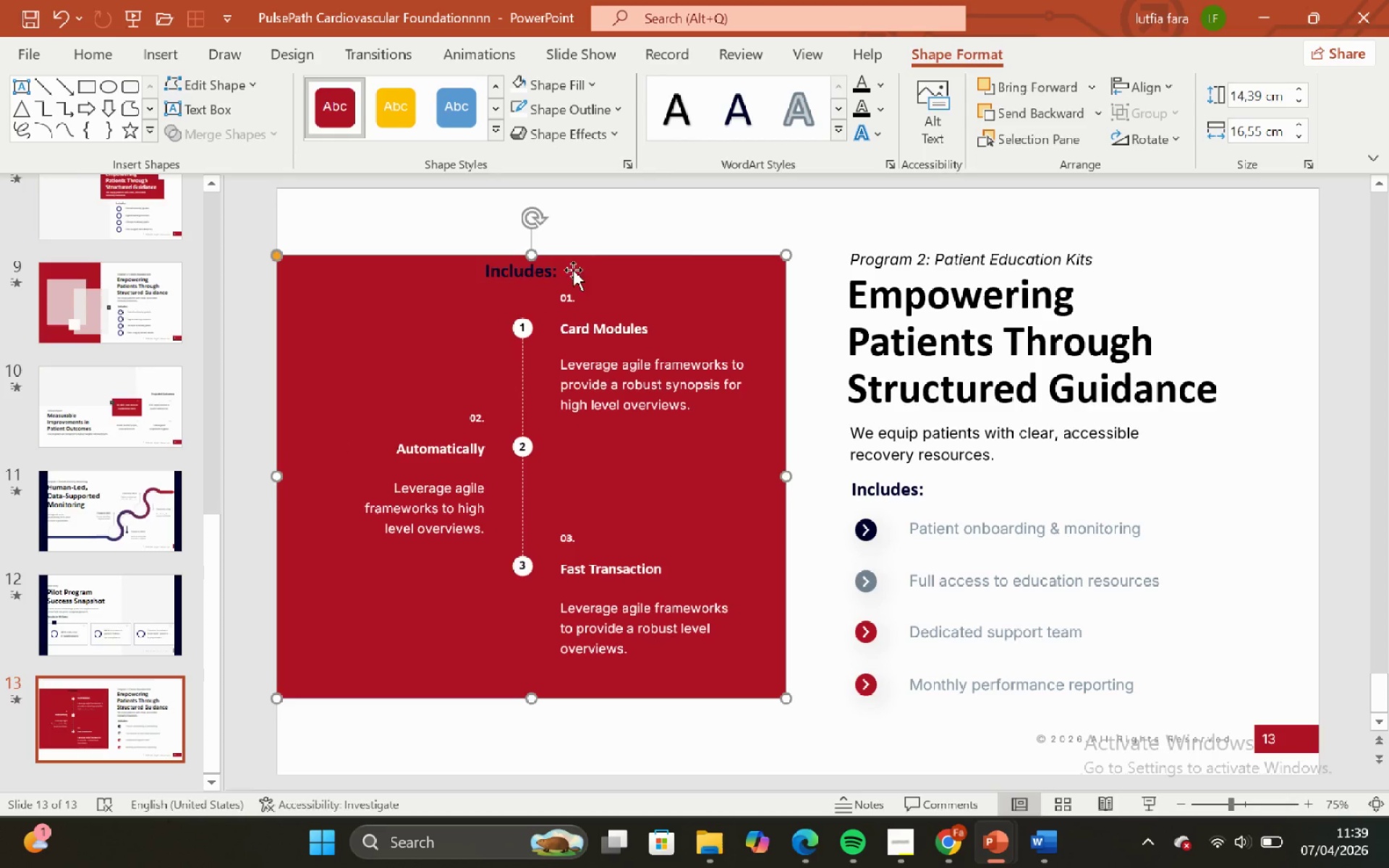 
left_click([565, 276])
 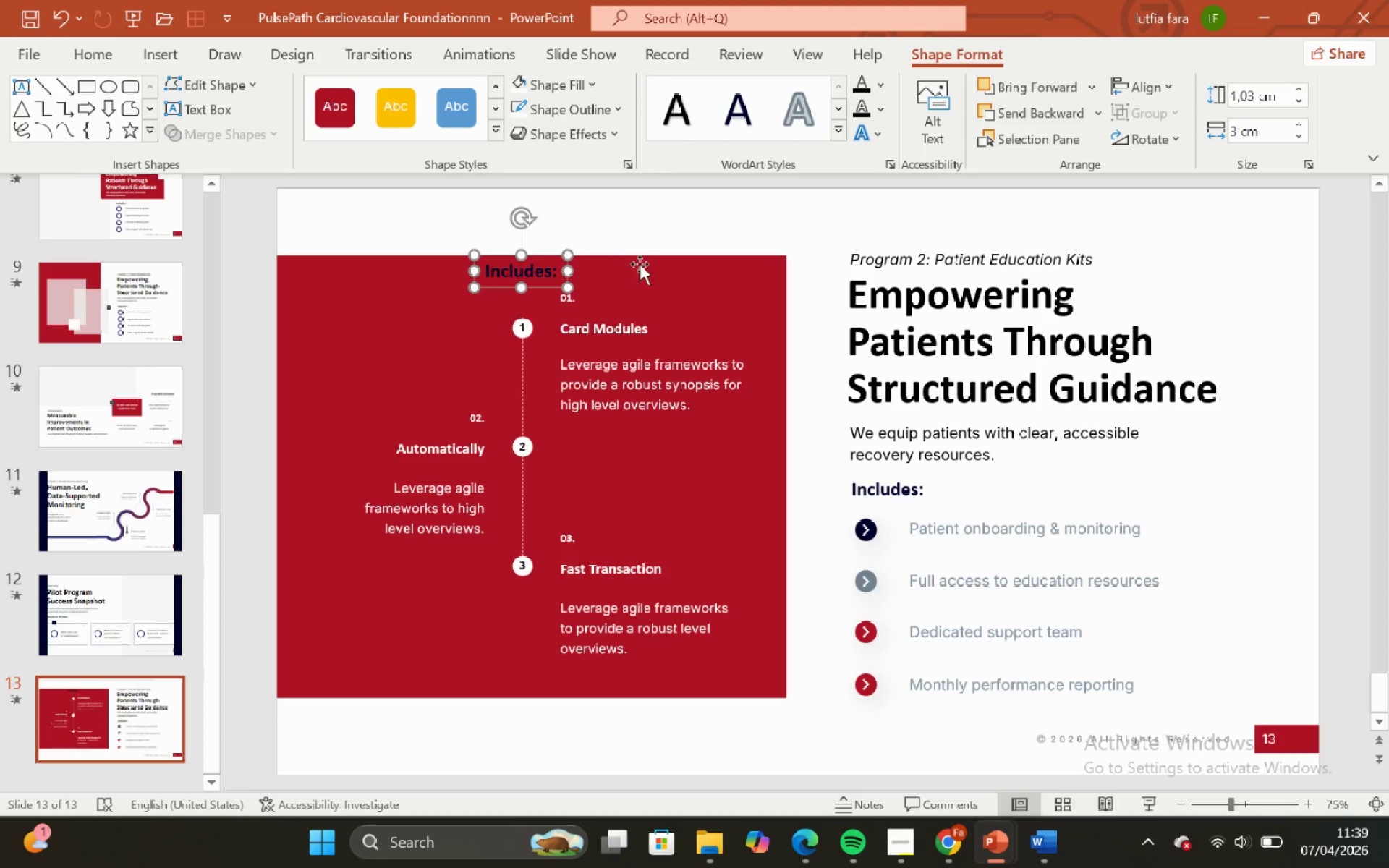 
hold_key(key=ShiftLeft, duration=0.52)
left_click([650, 268])
 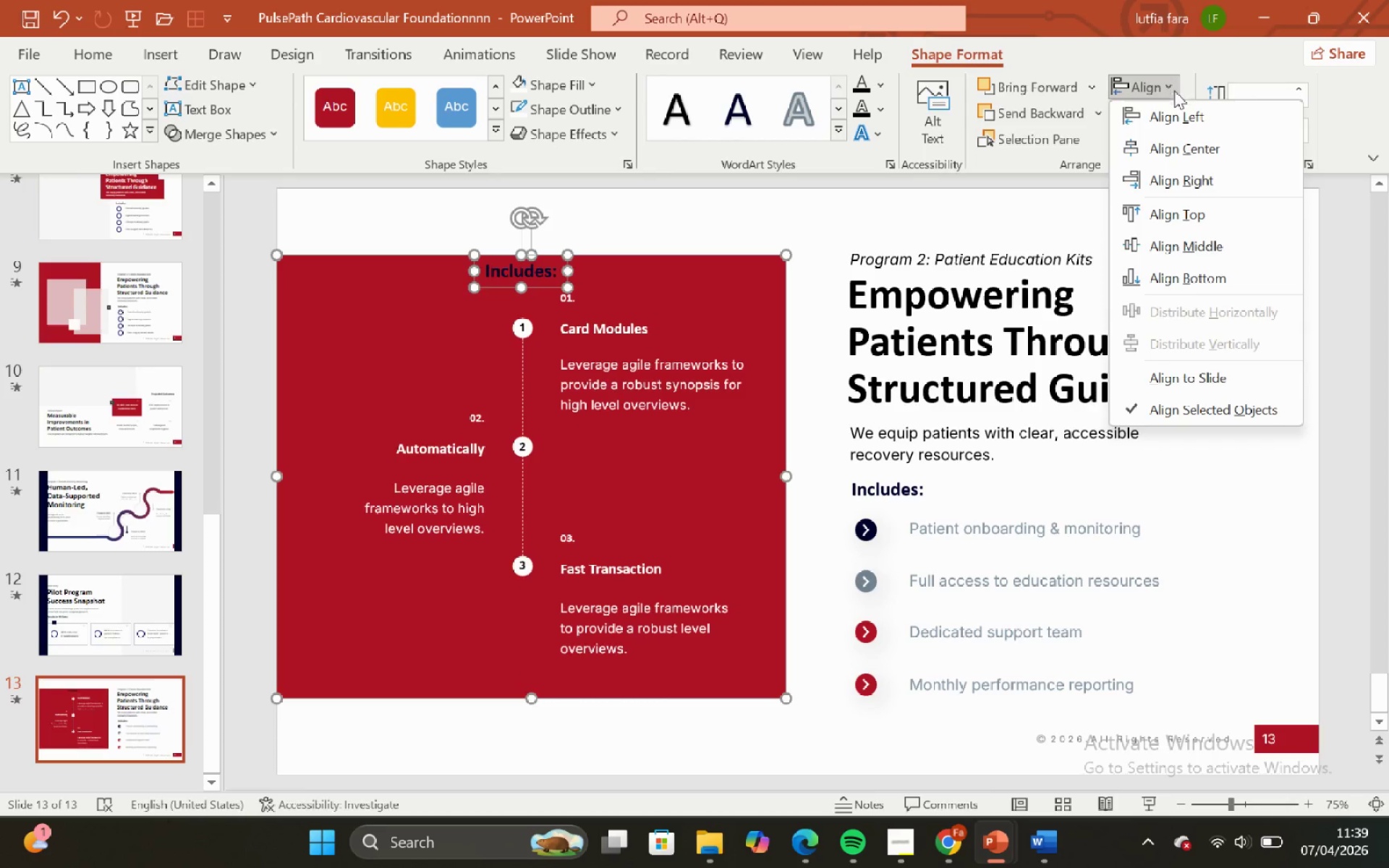 
left_click([1183, 143])
 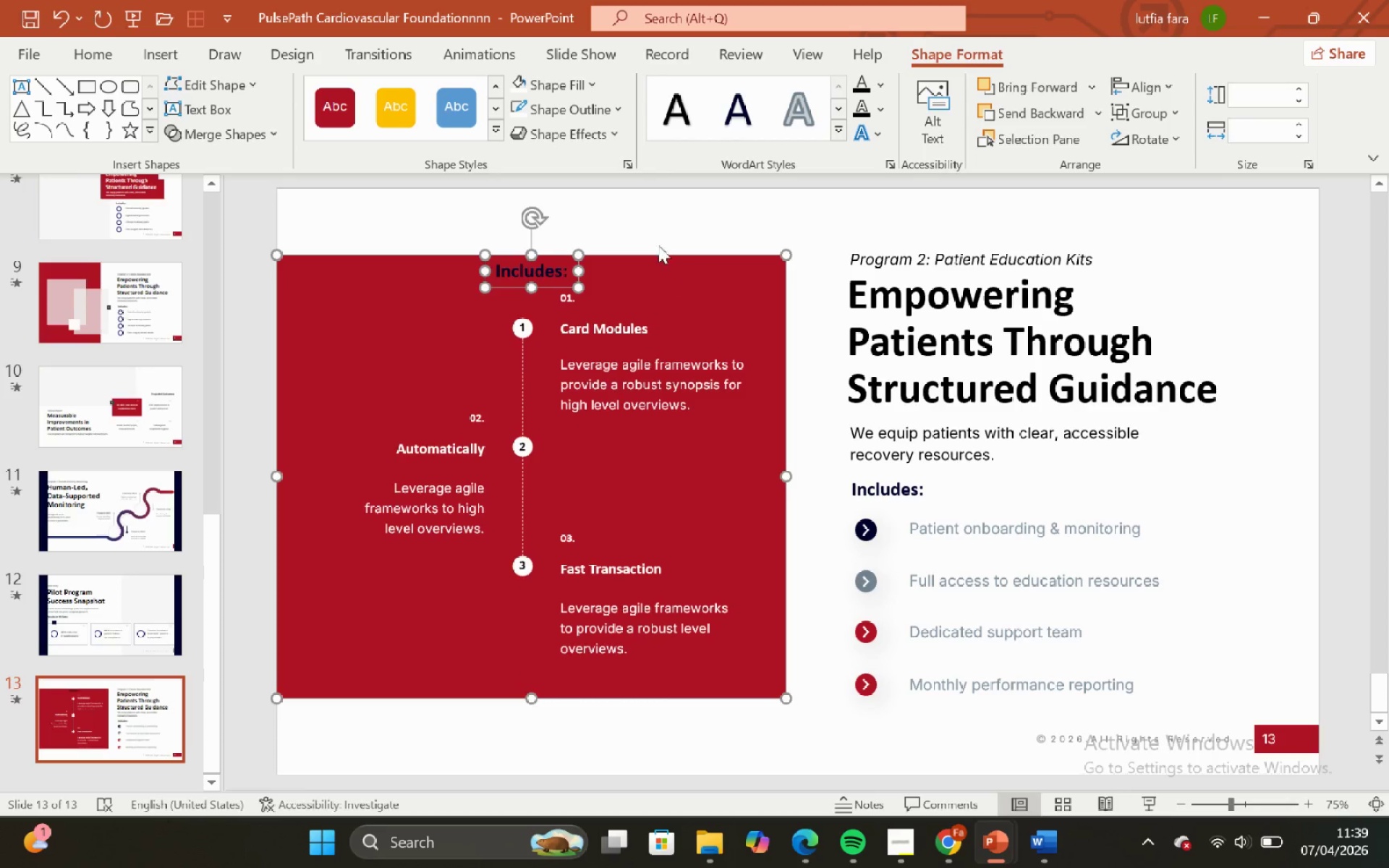 
left_click([653, 224])
 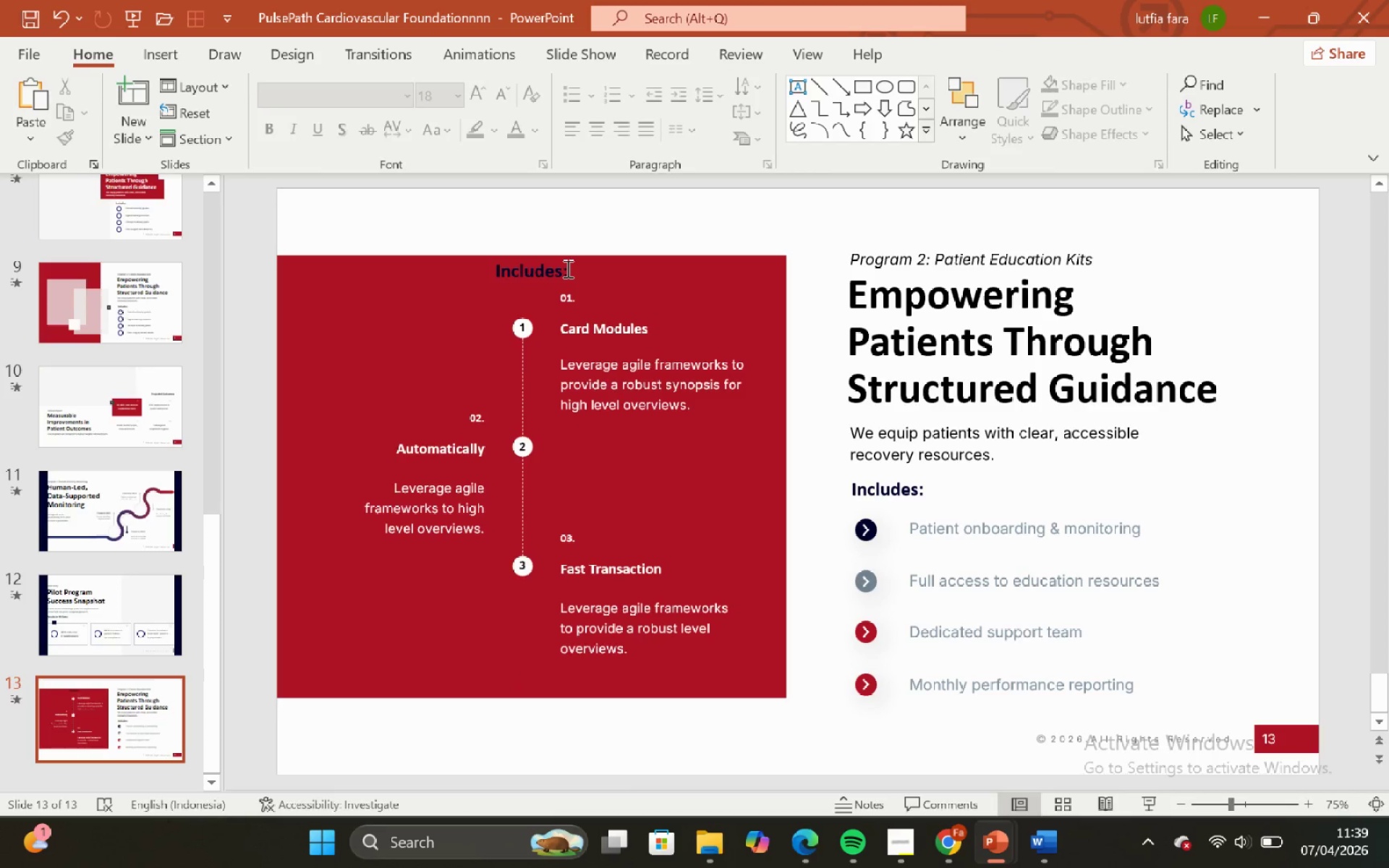 
left_click_drag(start_coordinate=[566, 268], to_coordinate=[570, 276])
 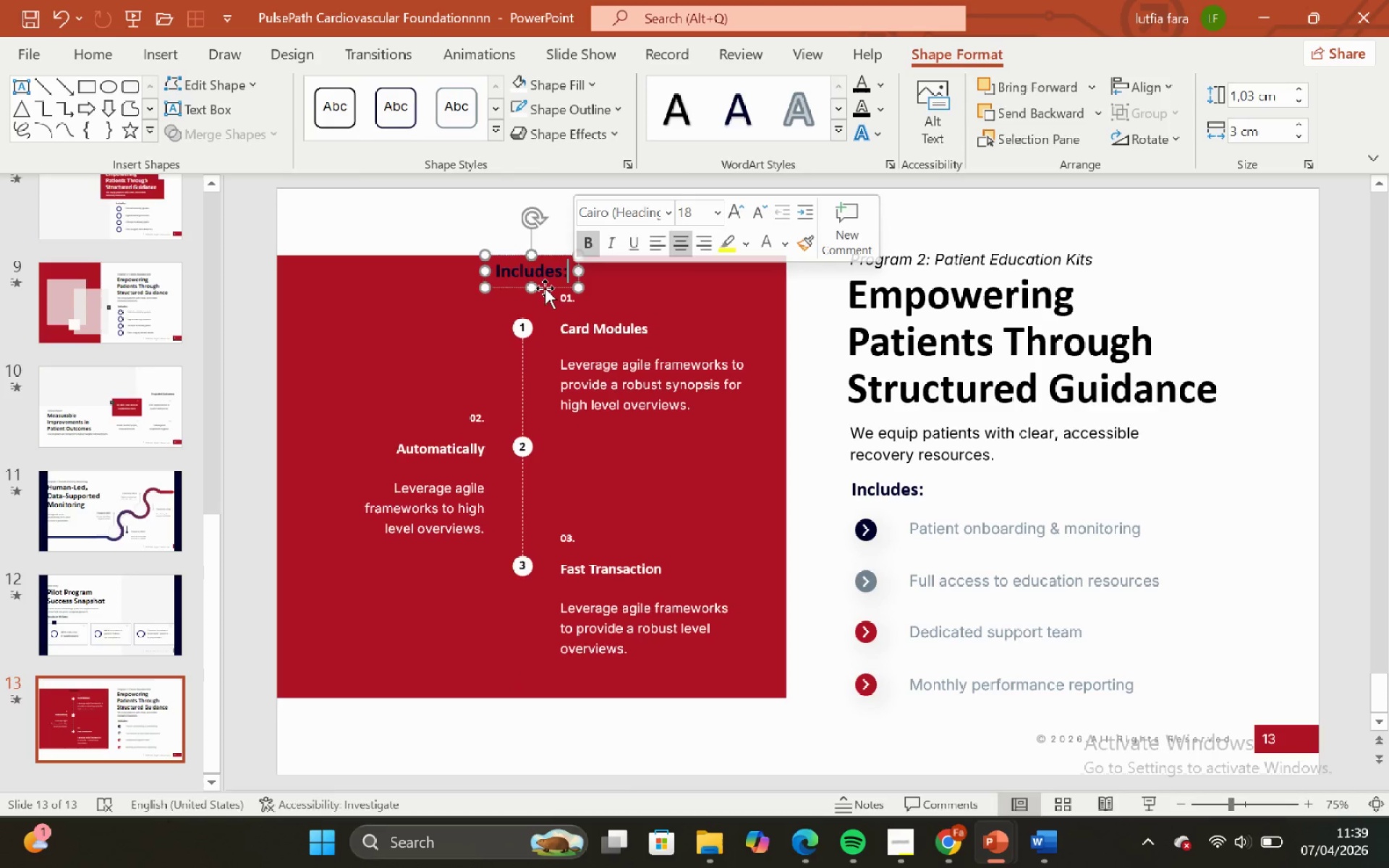 
left_click([545, 288])
 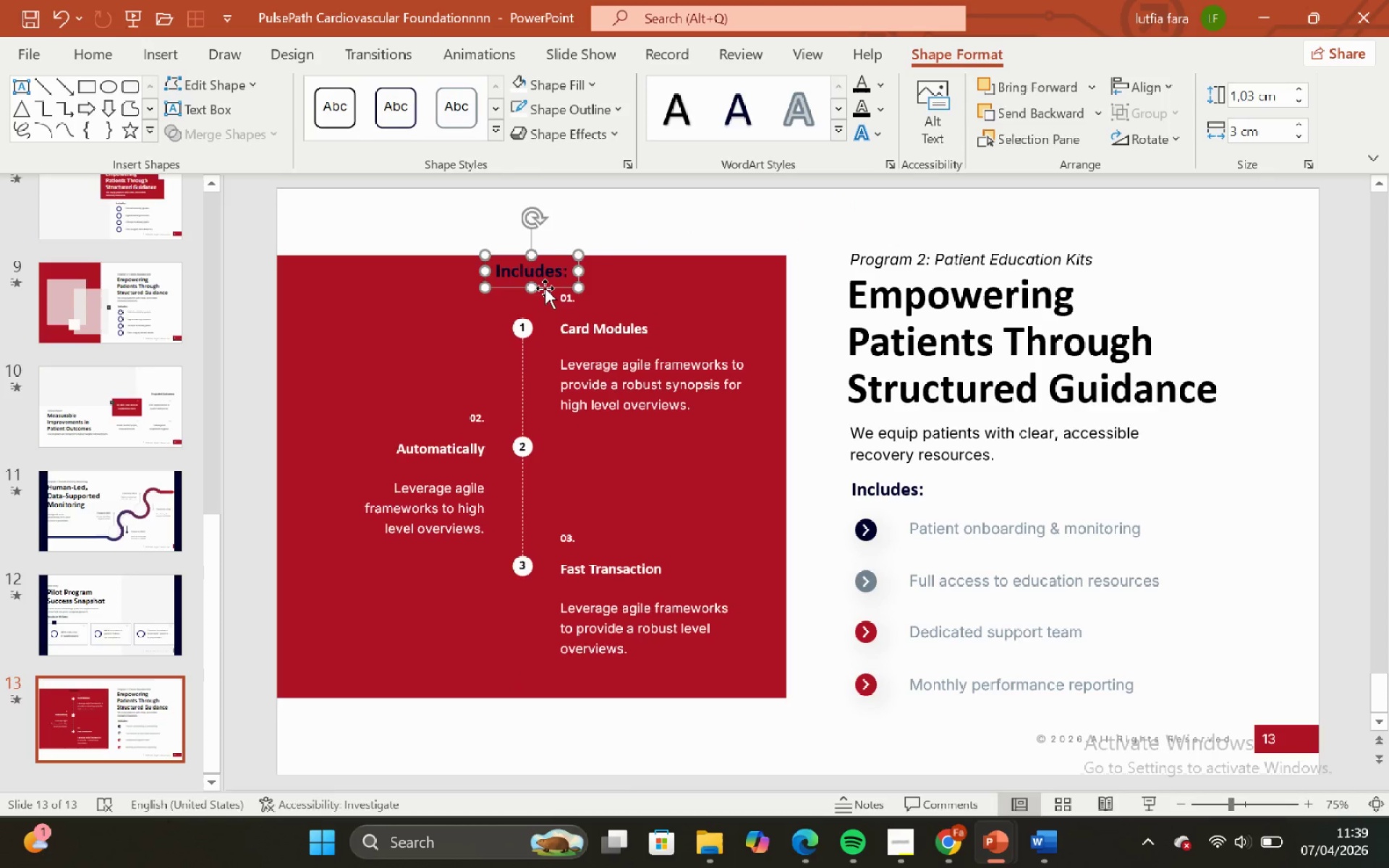 
key(ArrowDown)
 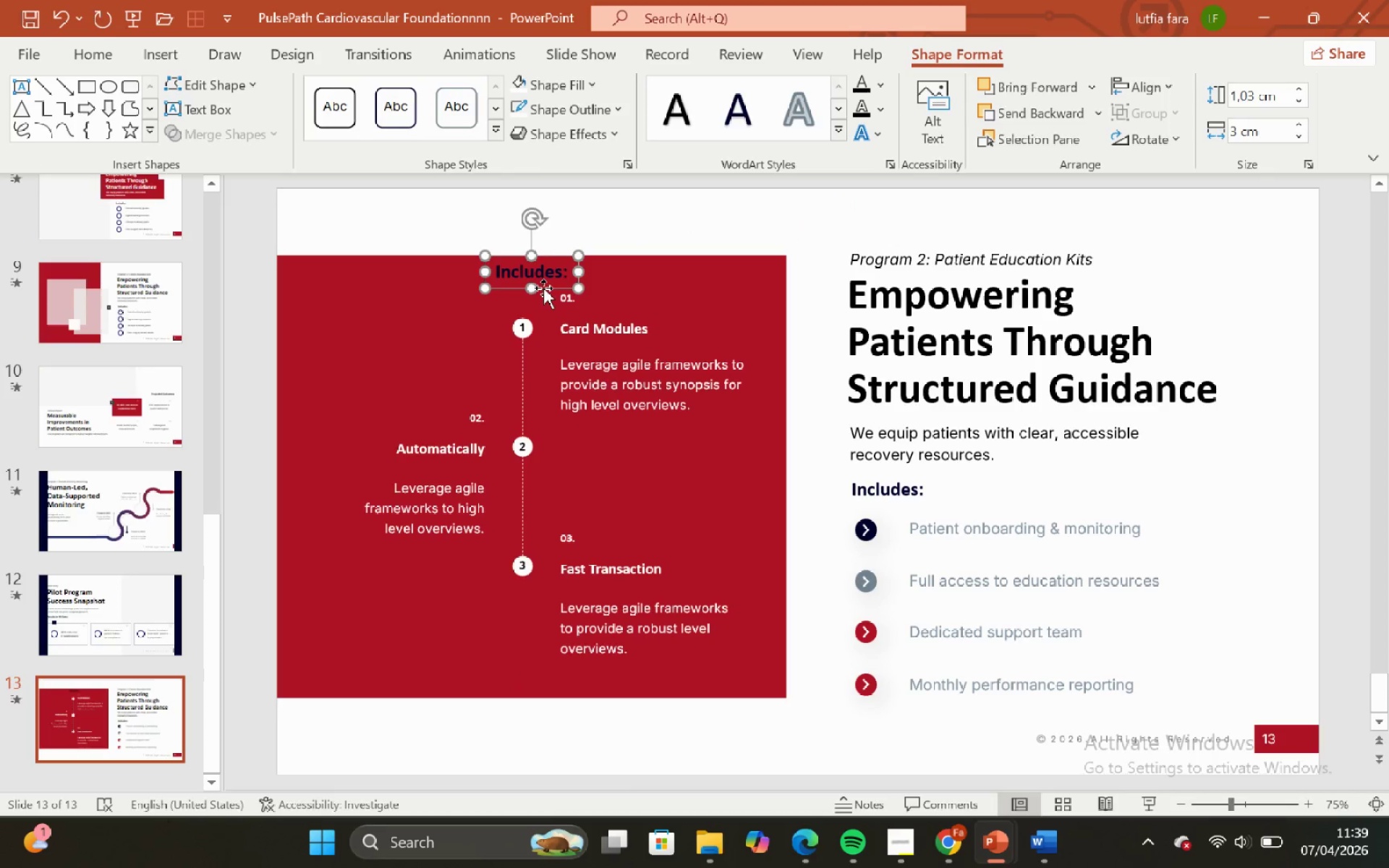 
key(ArrowDown)
 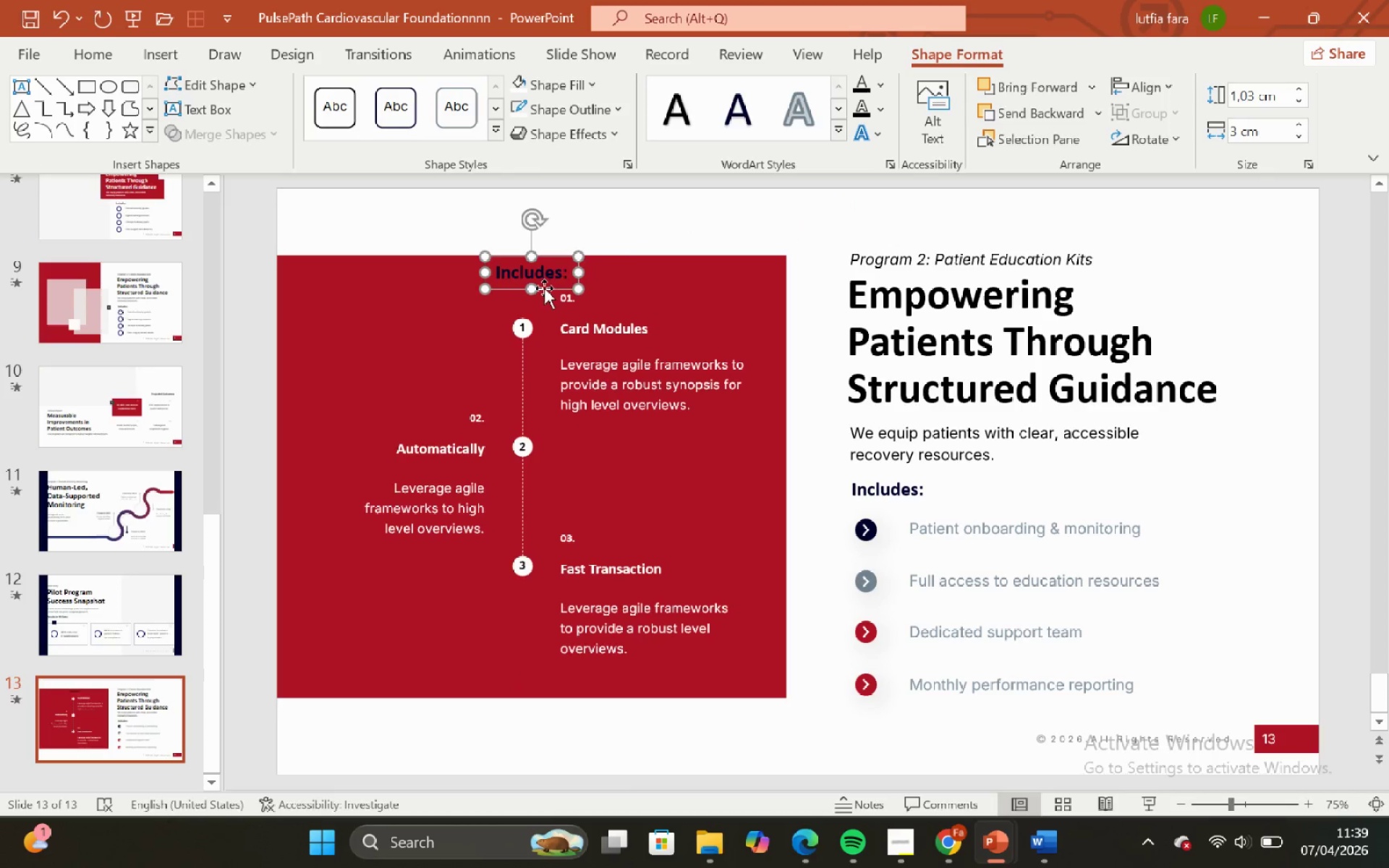 
key(ArrowDown)
 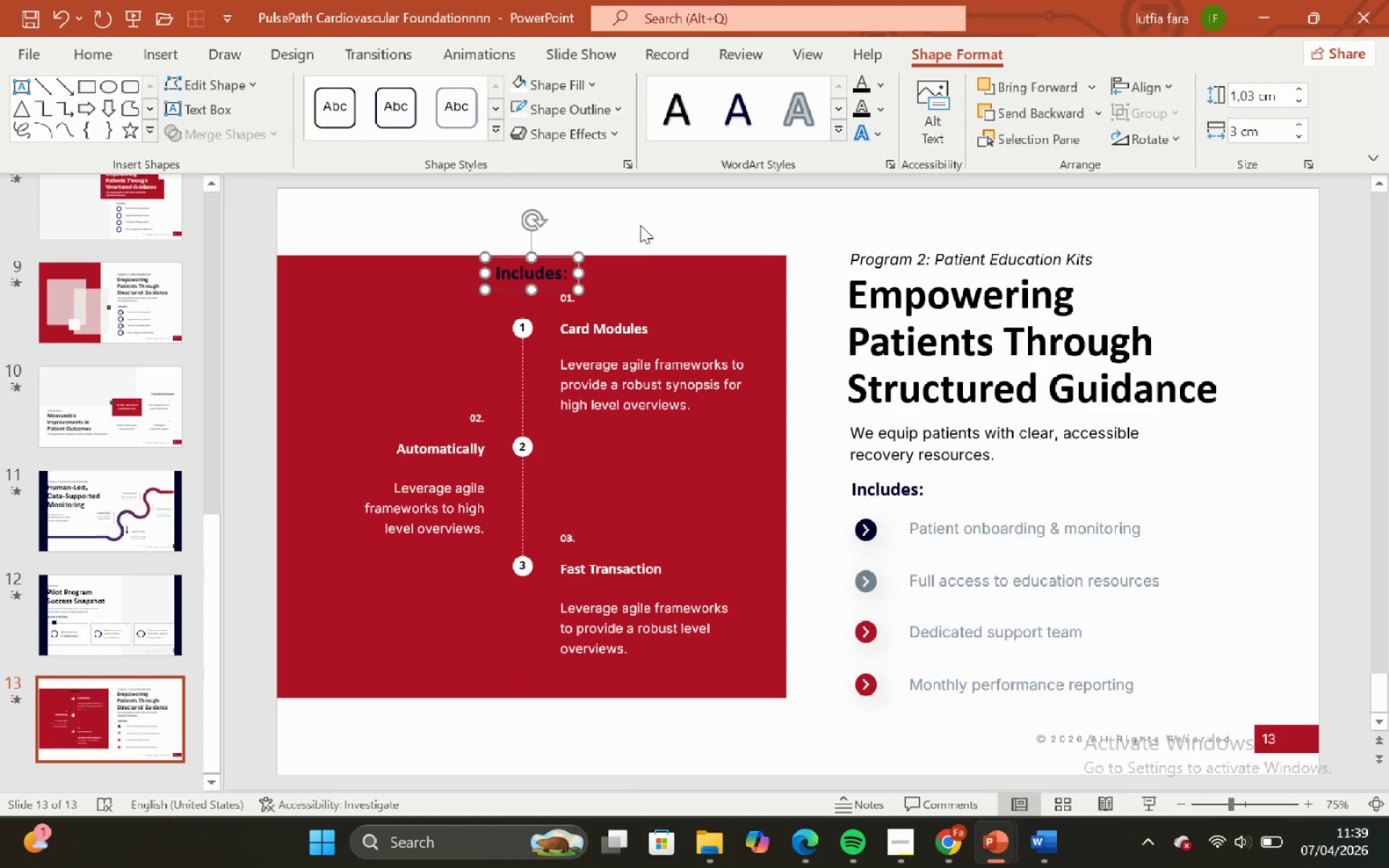 
key(ArrowDown)
 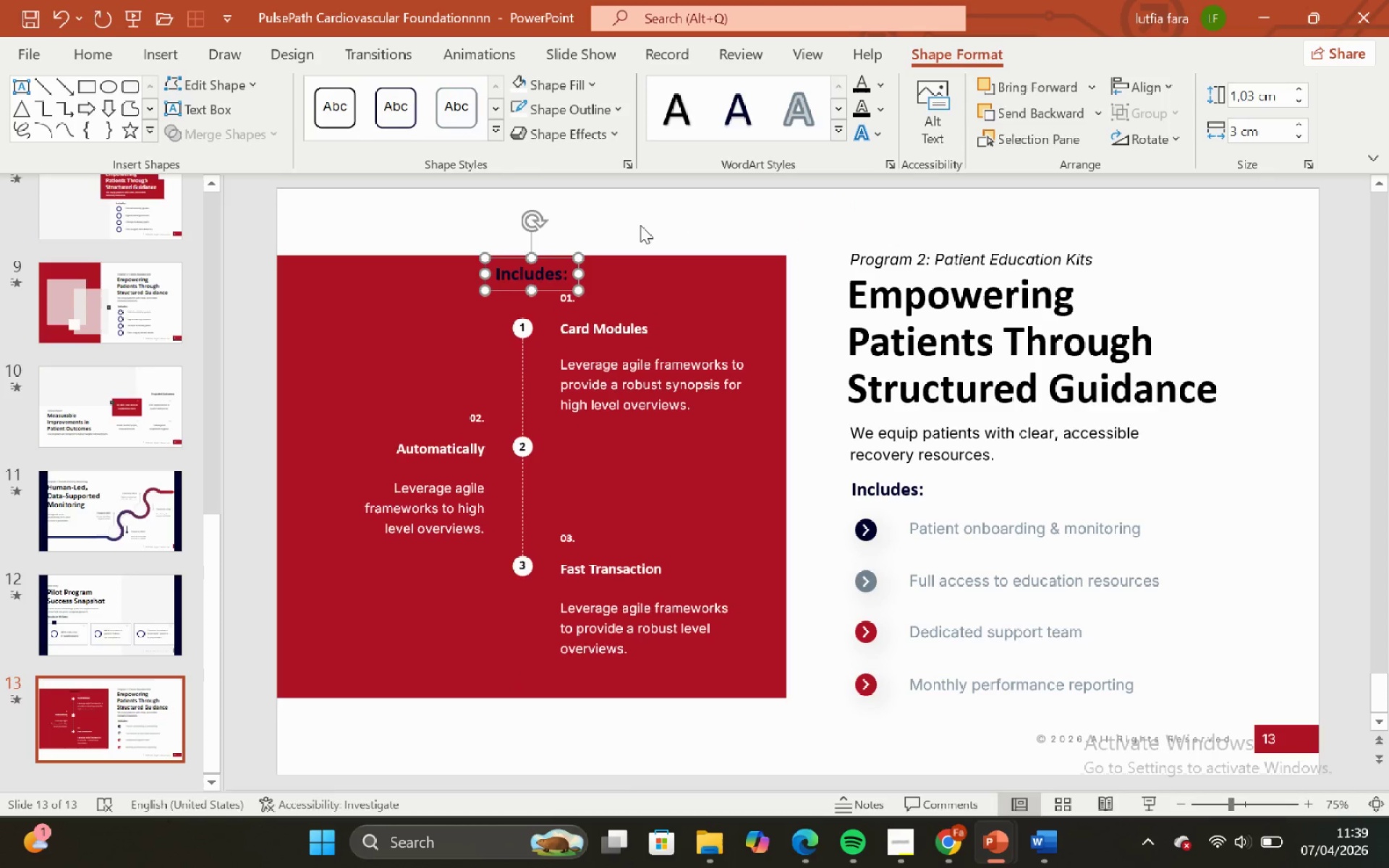 
key(ArrowDown)
 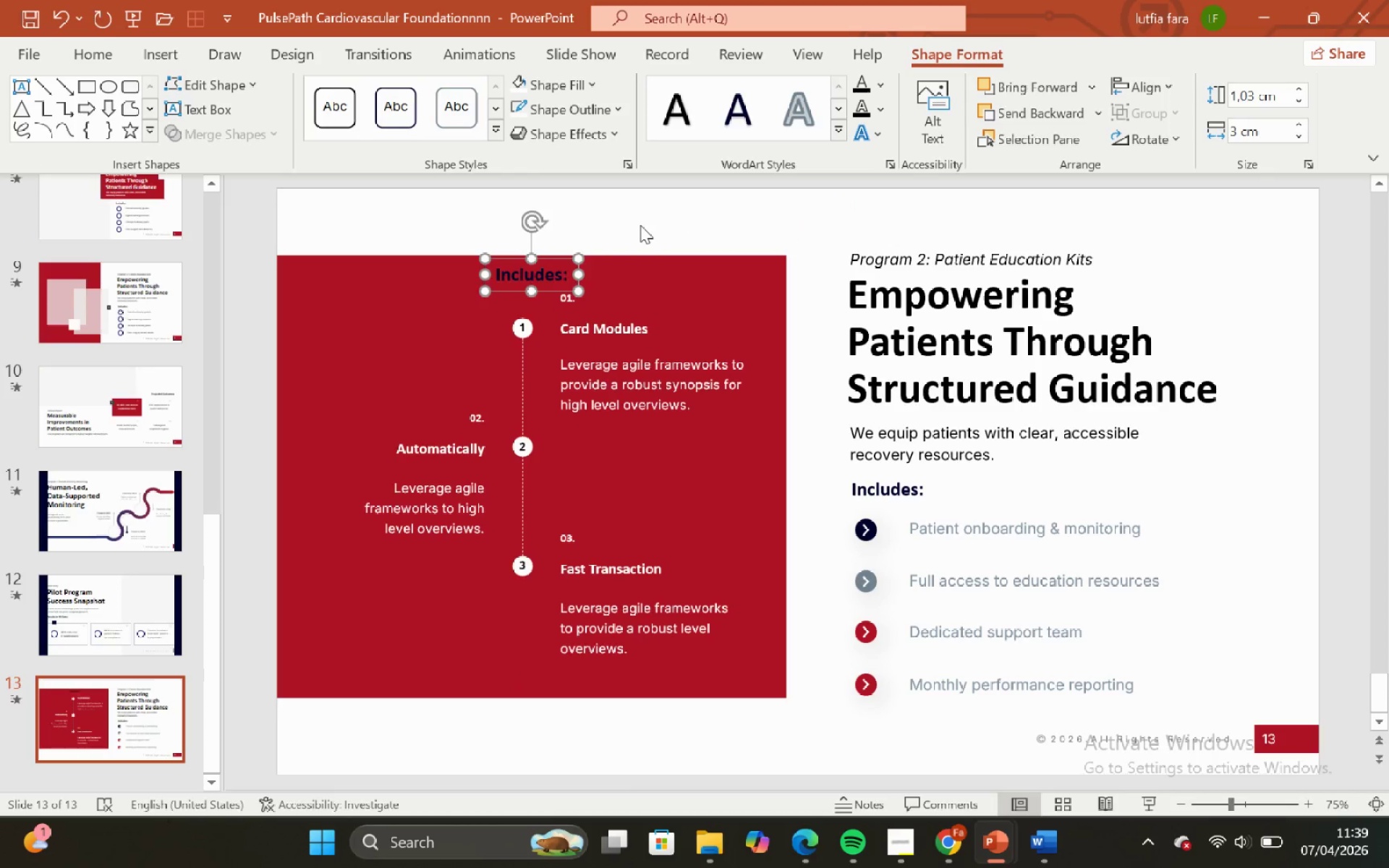 
left_click([640, 226])
 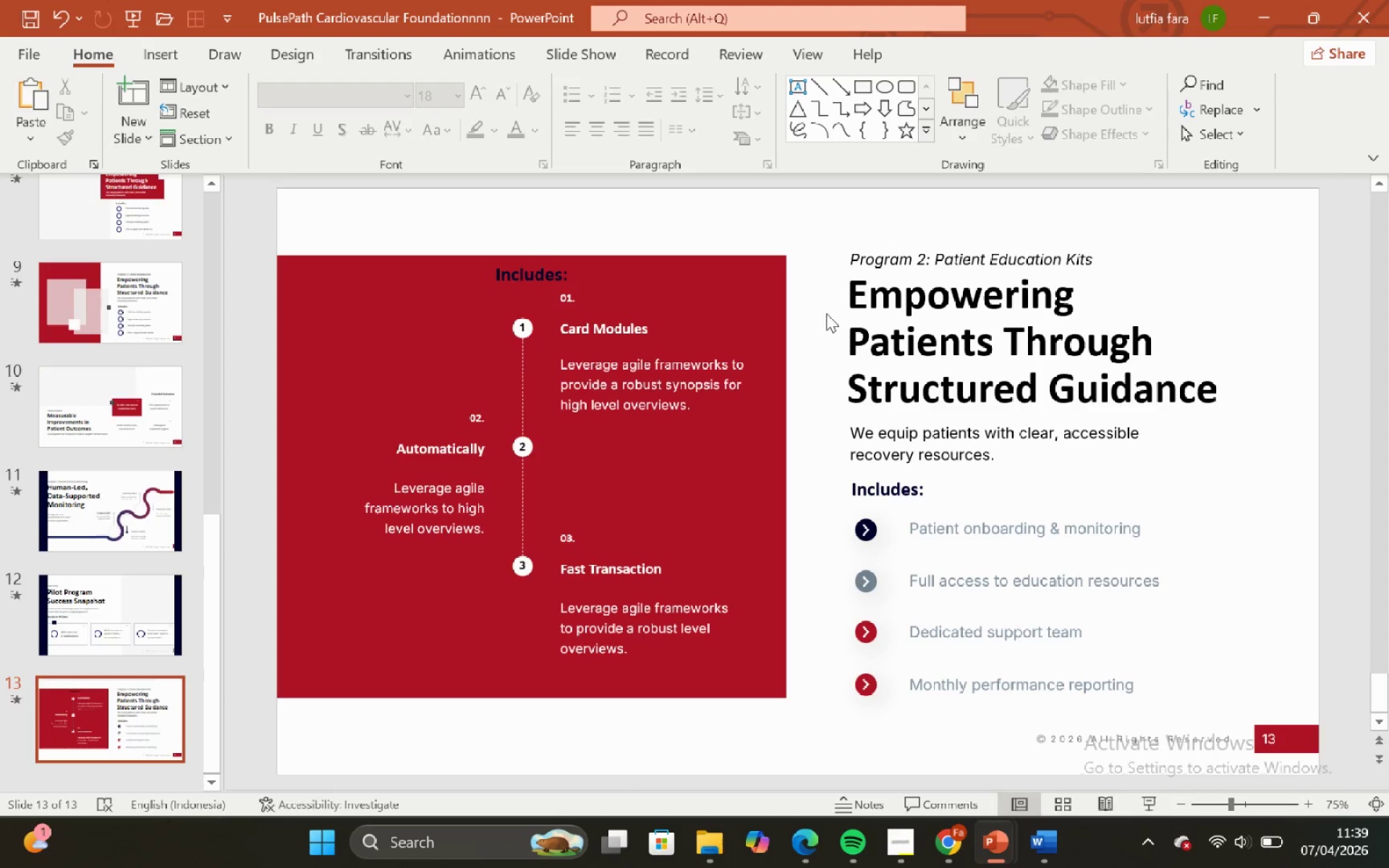 
left_click_drag(start_coordinate=[825, 292], to_coordinate=[268, 694])
 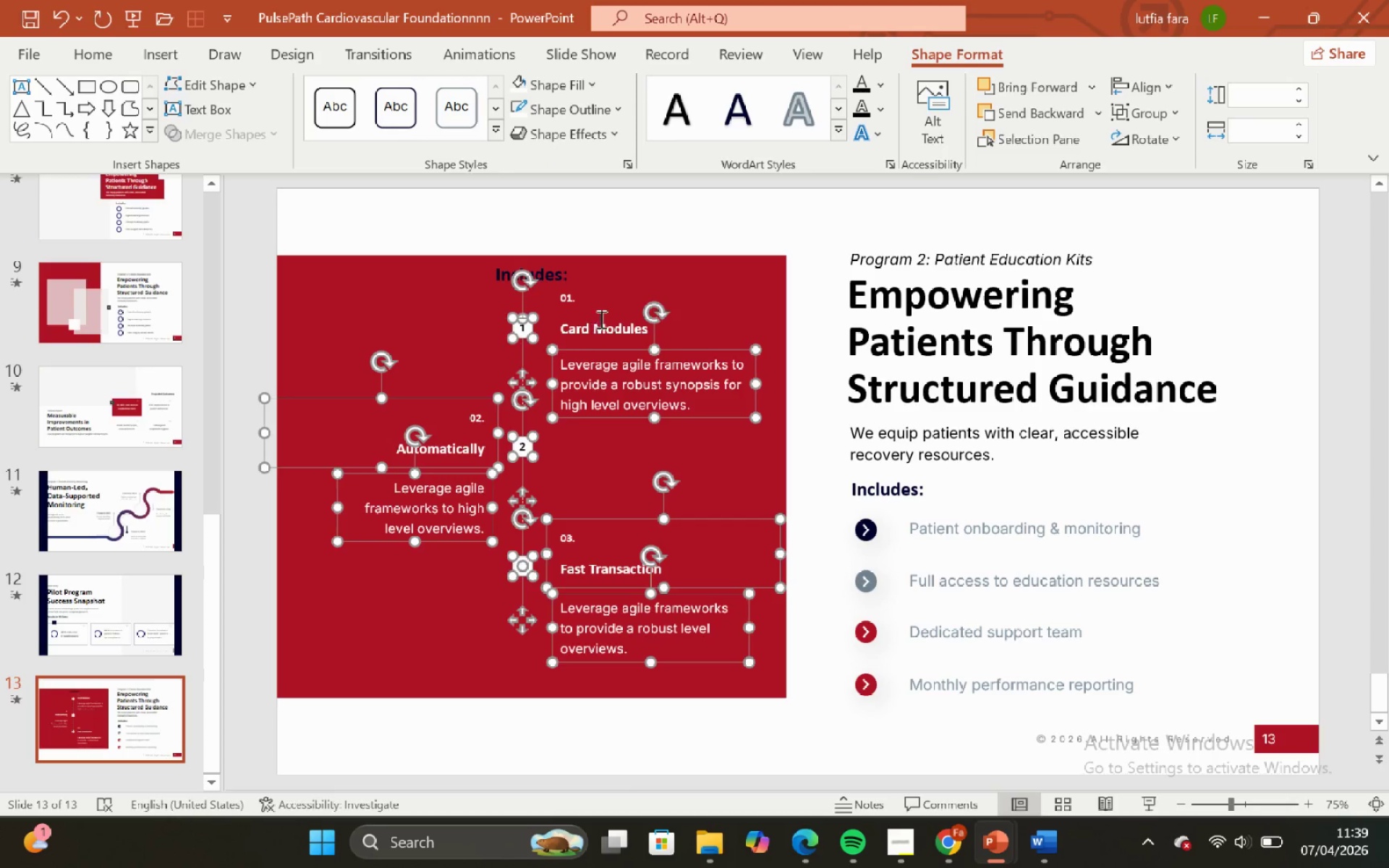 
hold_key(key=ShiftLeft, duration=0.78)
left_click([607, 333])
 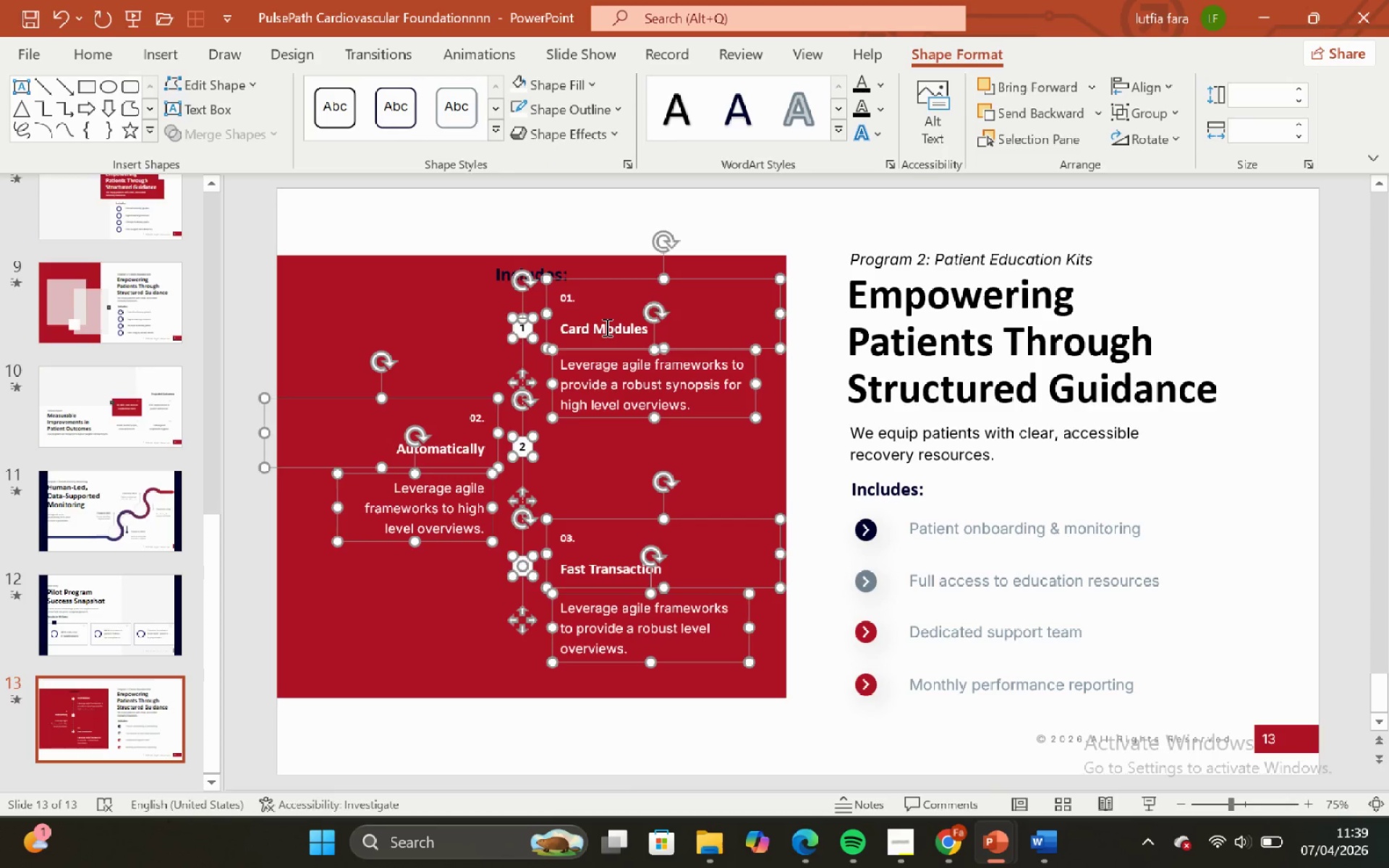 
hold_key(key=ArrowDown, duration=0.62)
 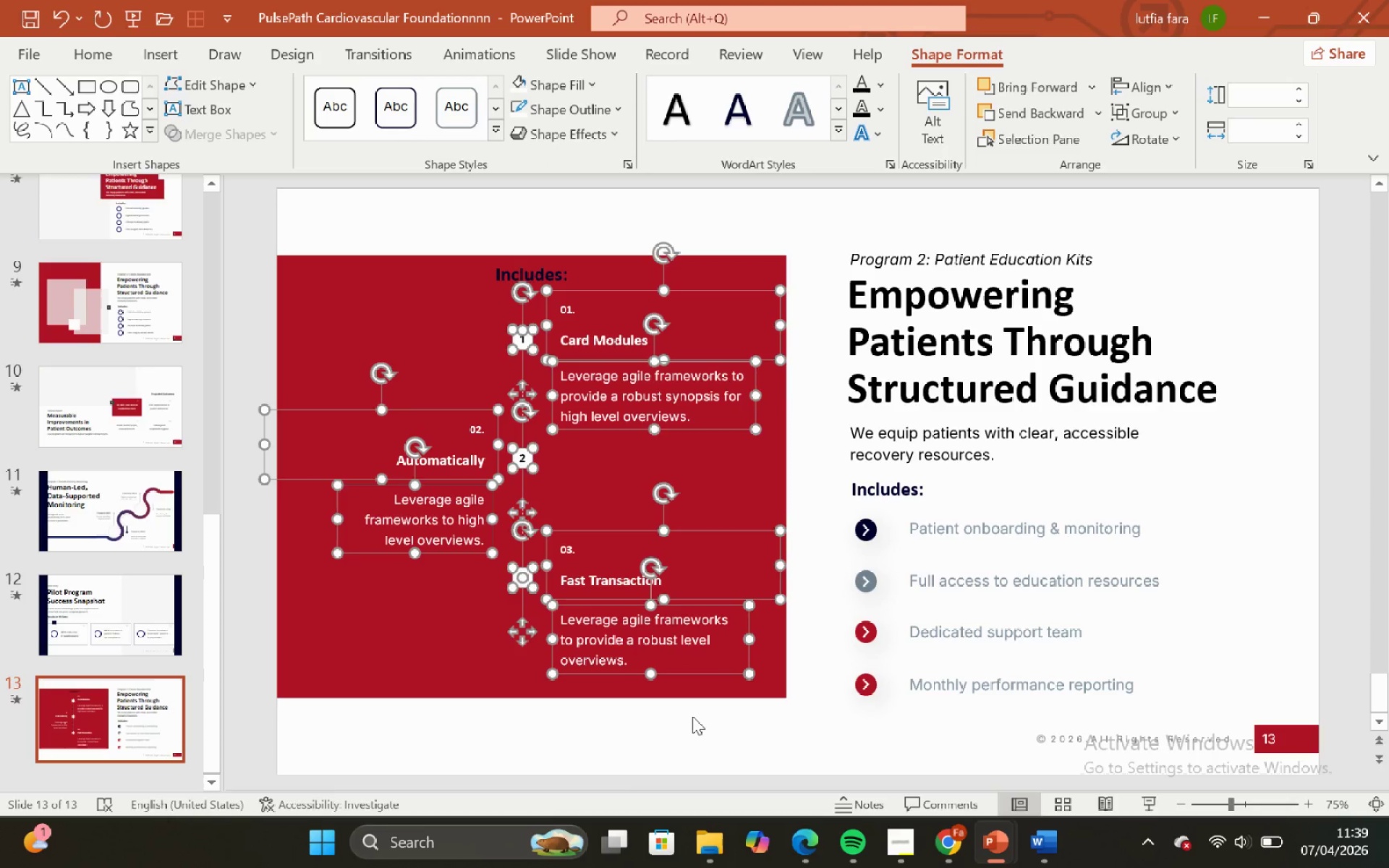 
key(ArrowDown)
 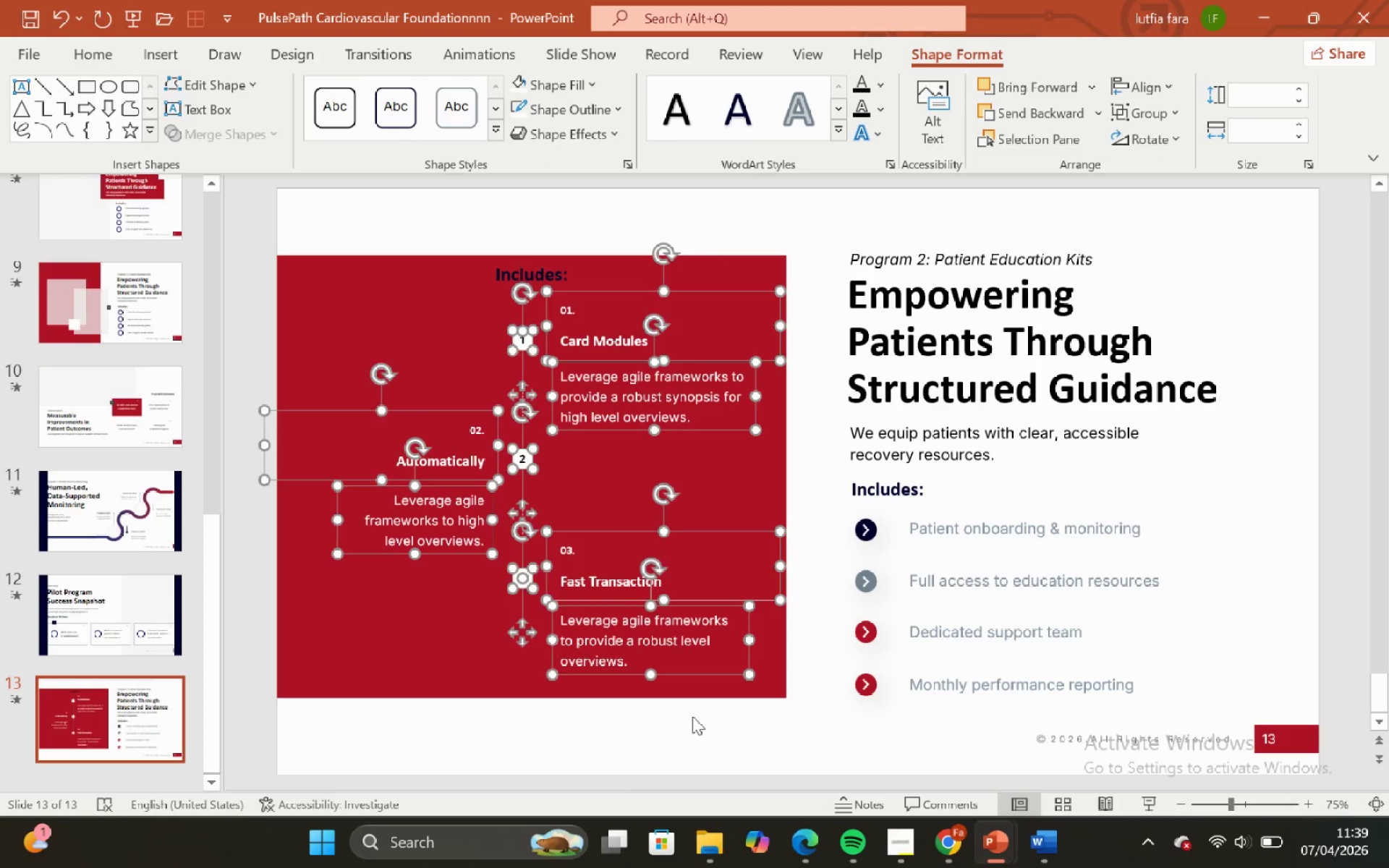 
left_click([692, 716])
 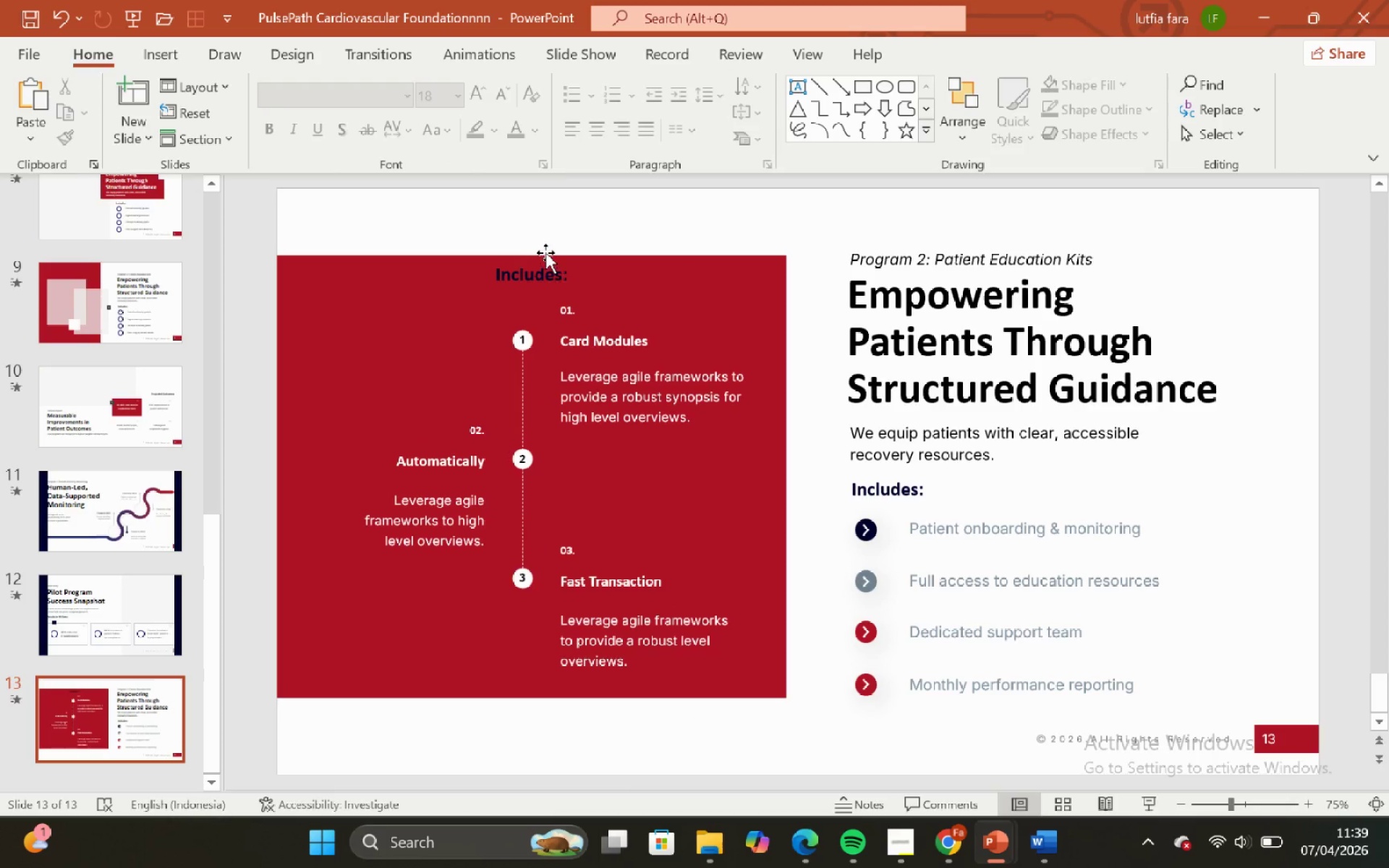 
left_click_drag(start_coordinate=[549, 278], to_coordinate=[558, 260])
 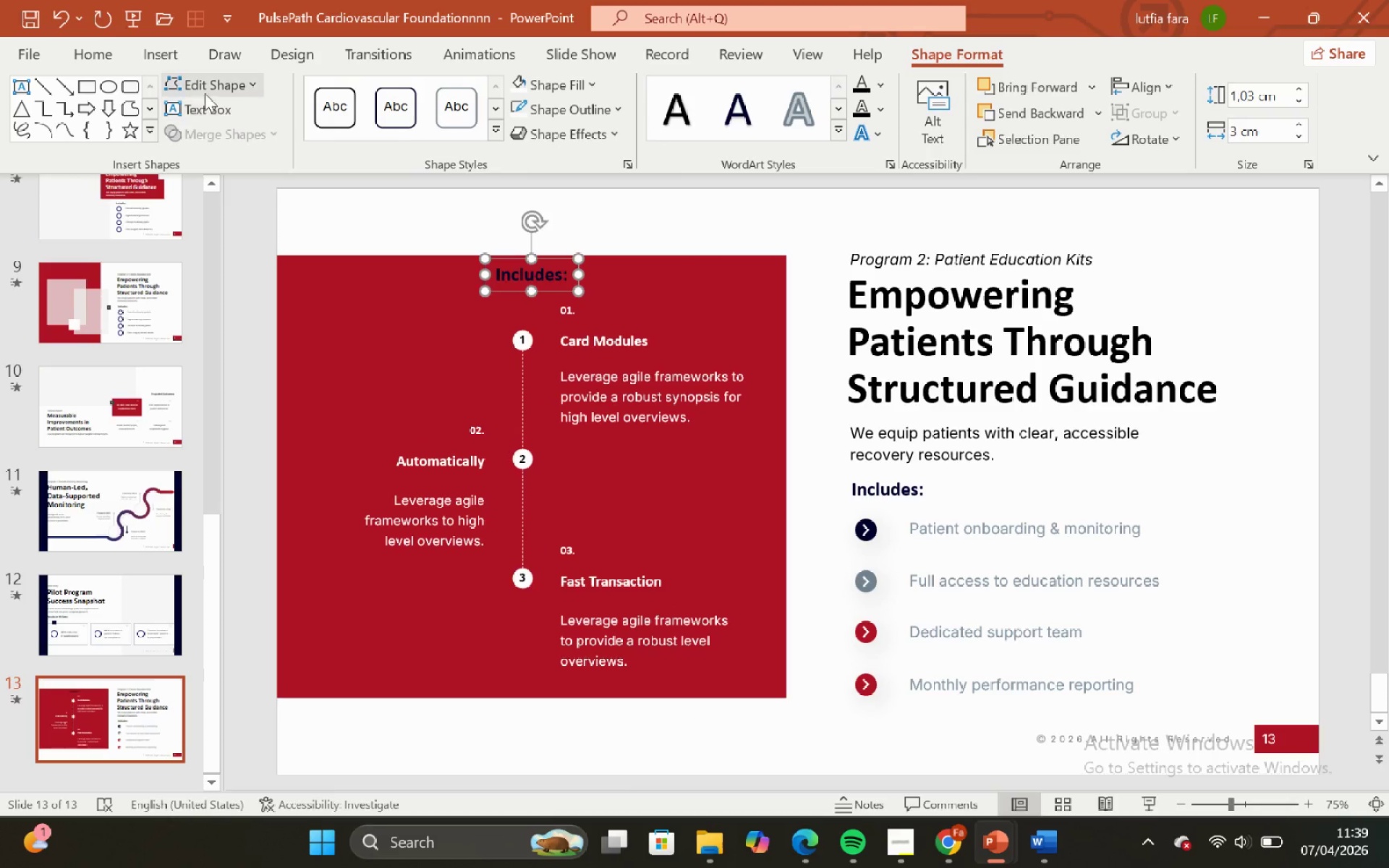 
left_click([558, 260])
 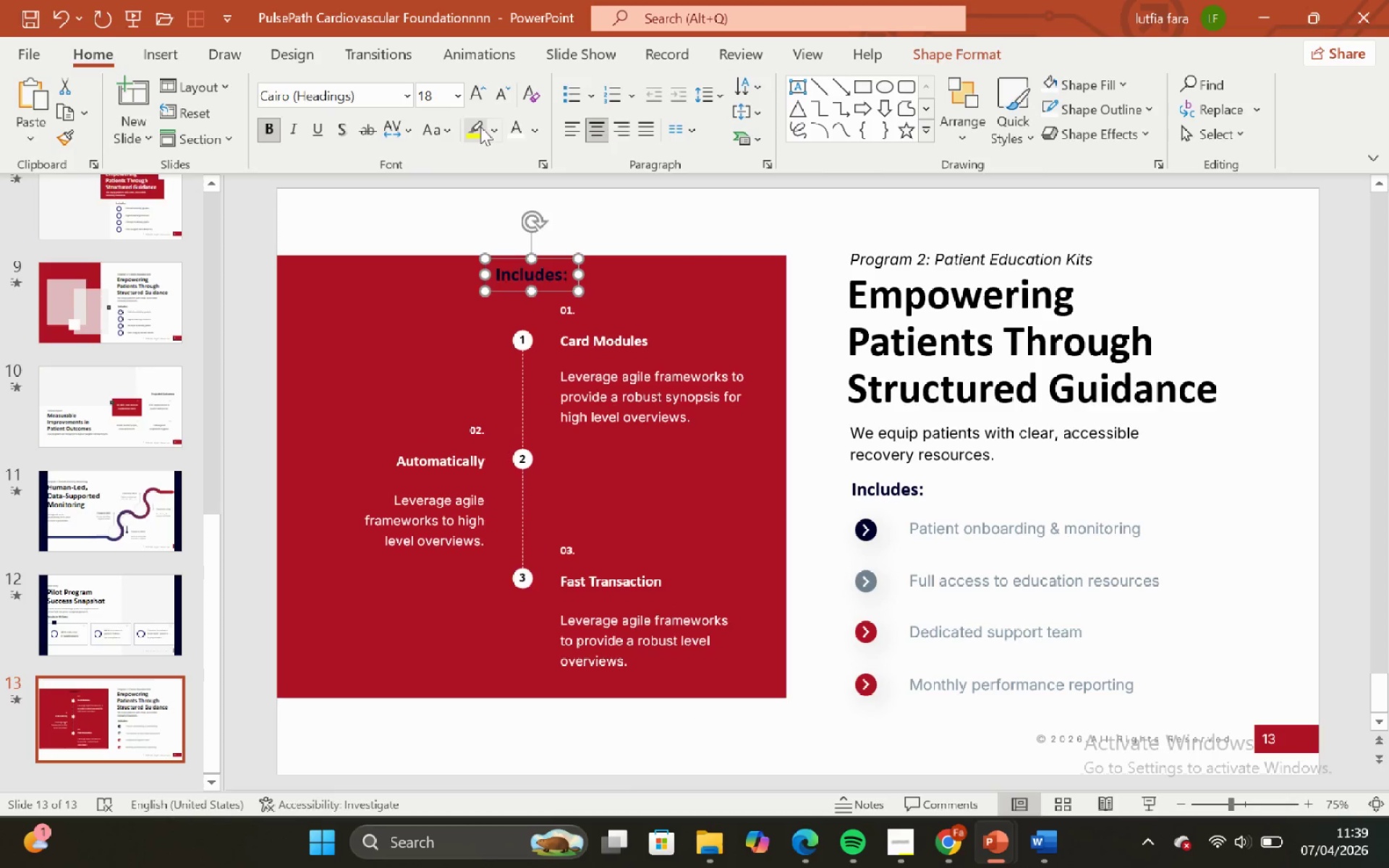 
left_click([514, 137])
 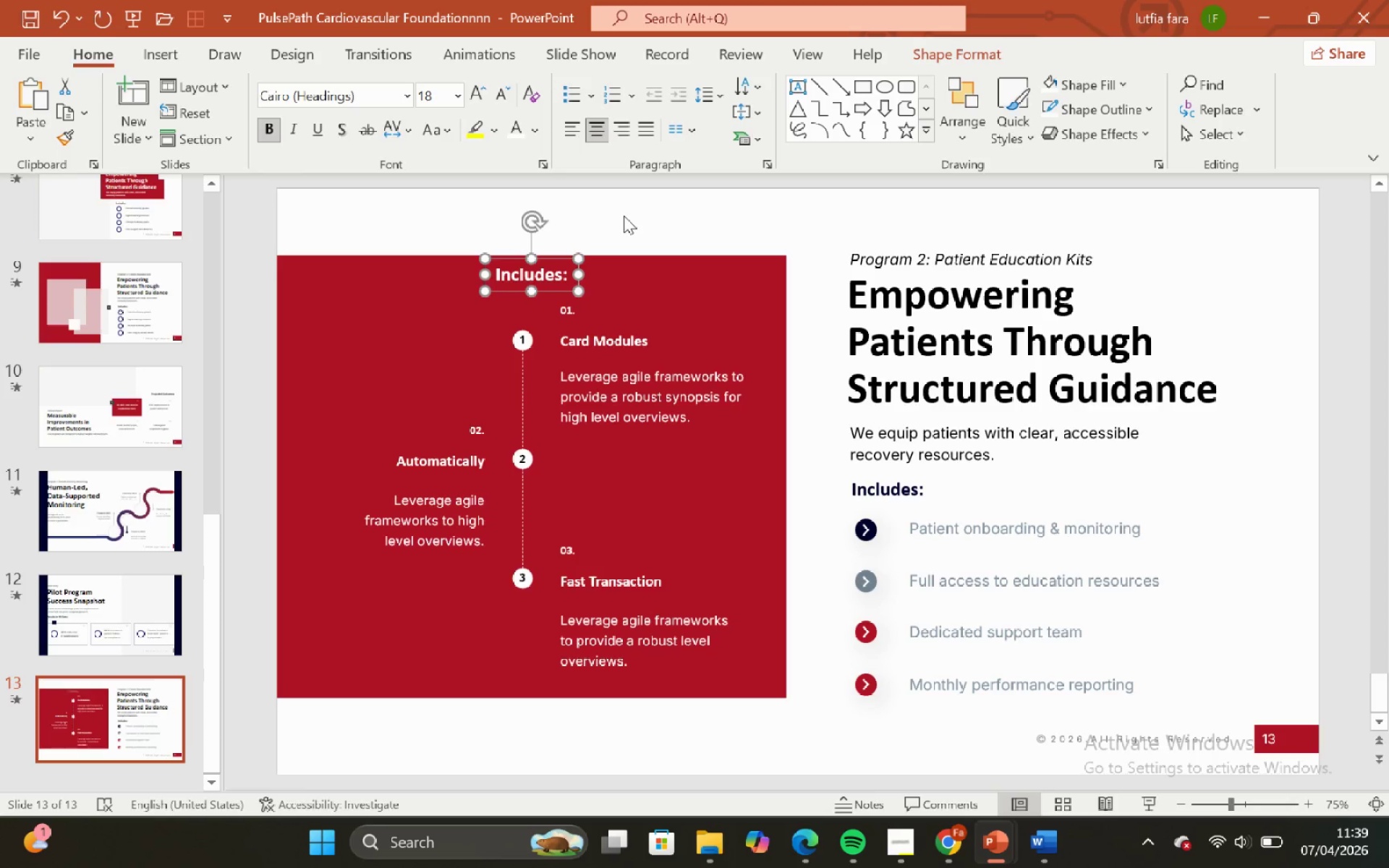 
left_click([625, 217])
 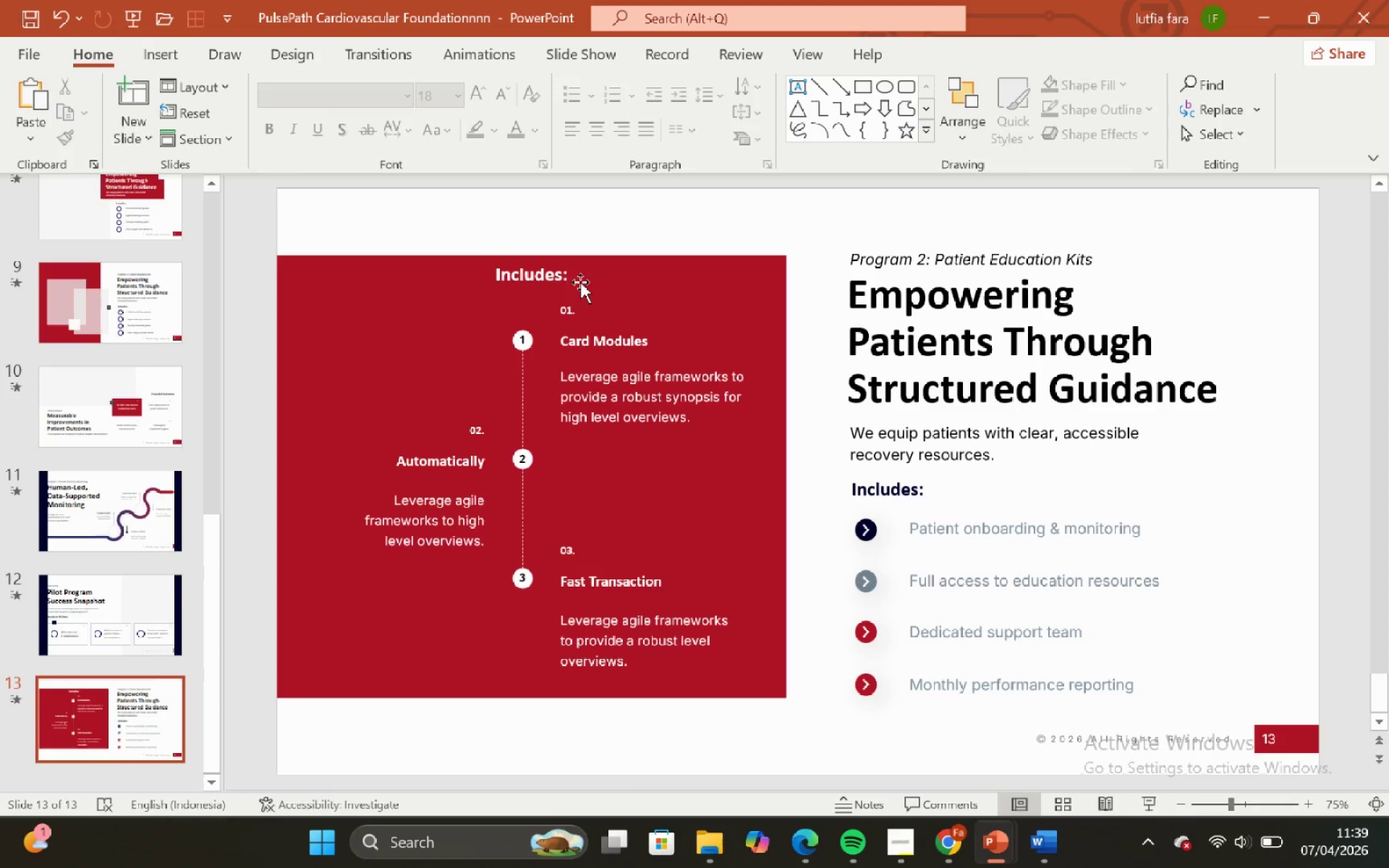 
left_click([577, 278])
 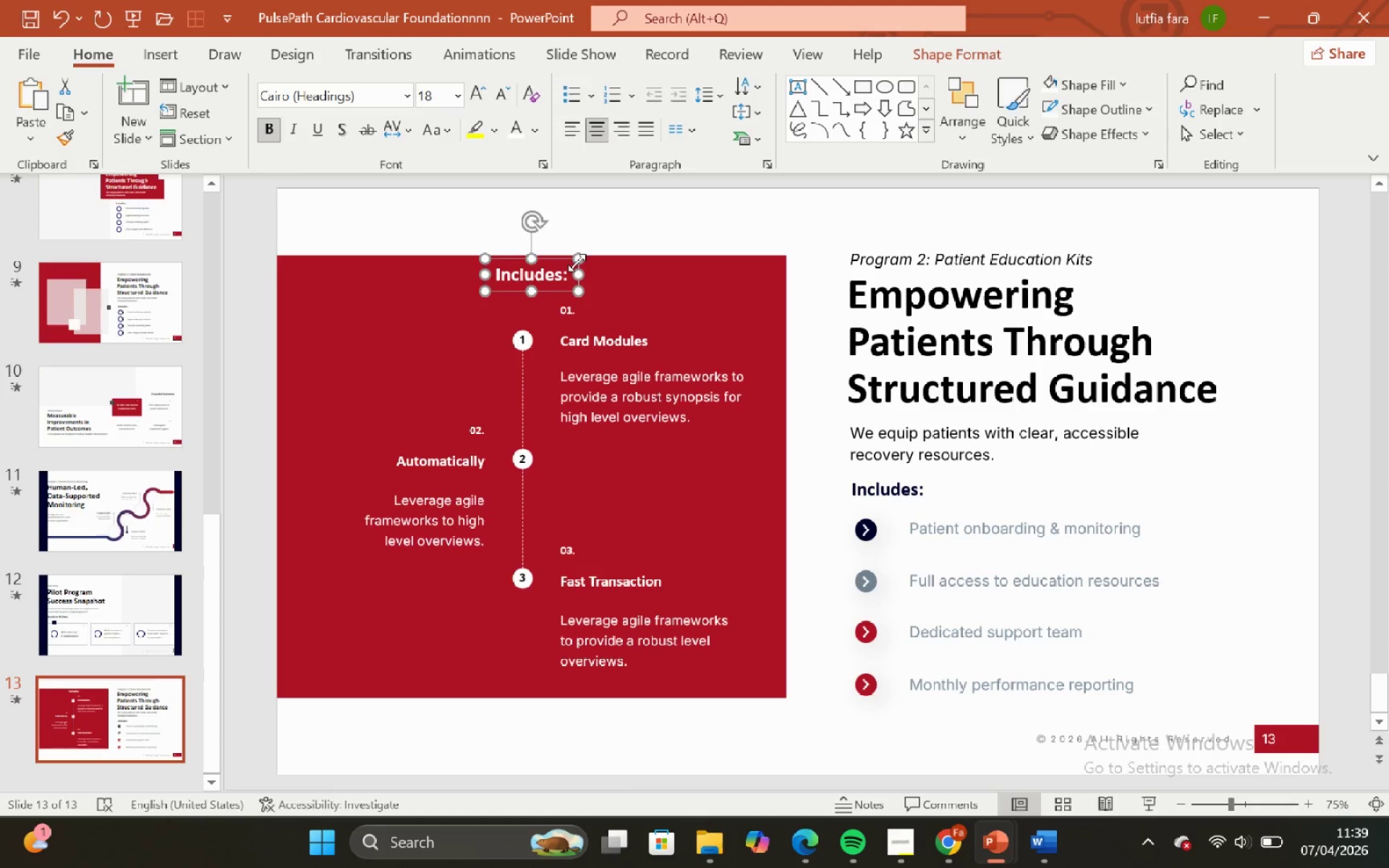 
left_click([632, 221])
 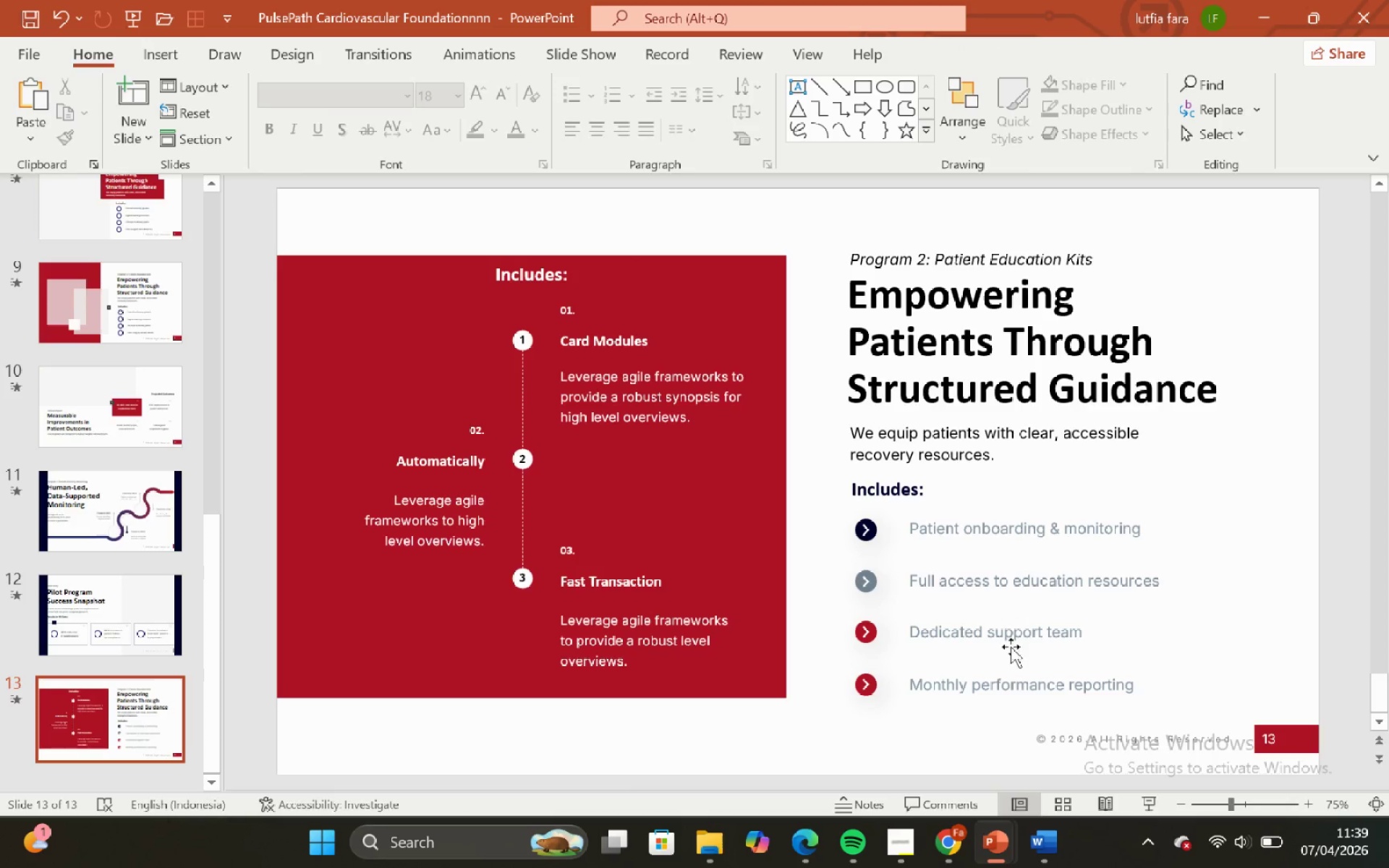 
left_click([1063, 837])
 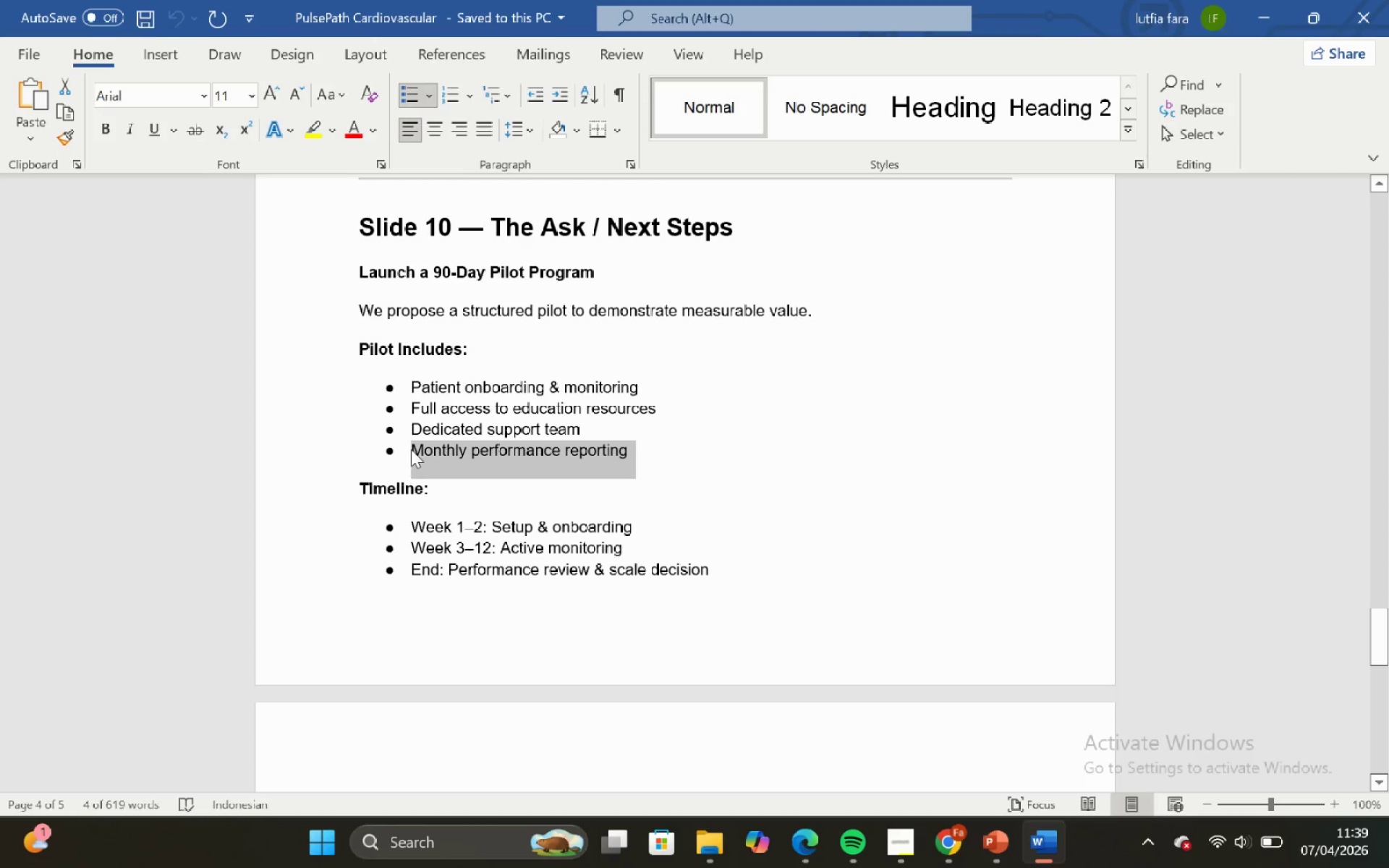 
left_click([413, 443])
 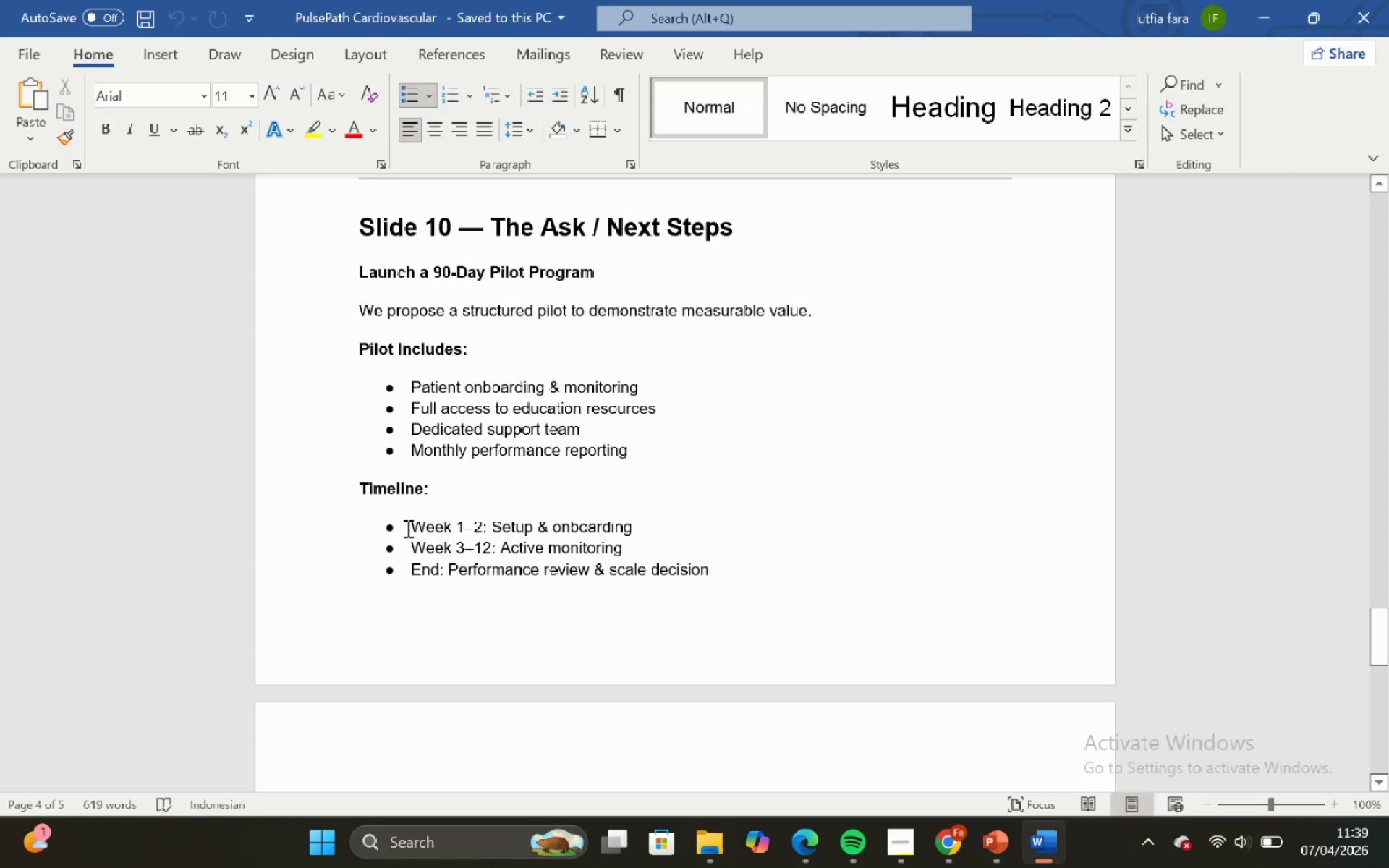 
left_click_drag(start_coordinate=[407, 528], to_coordinate=[484, 527])
 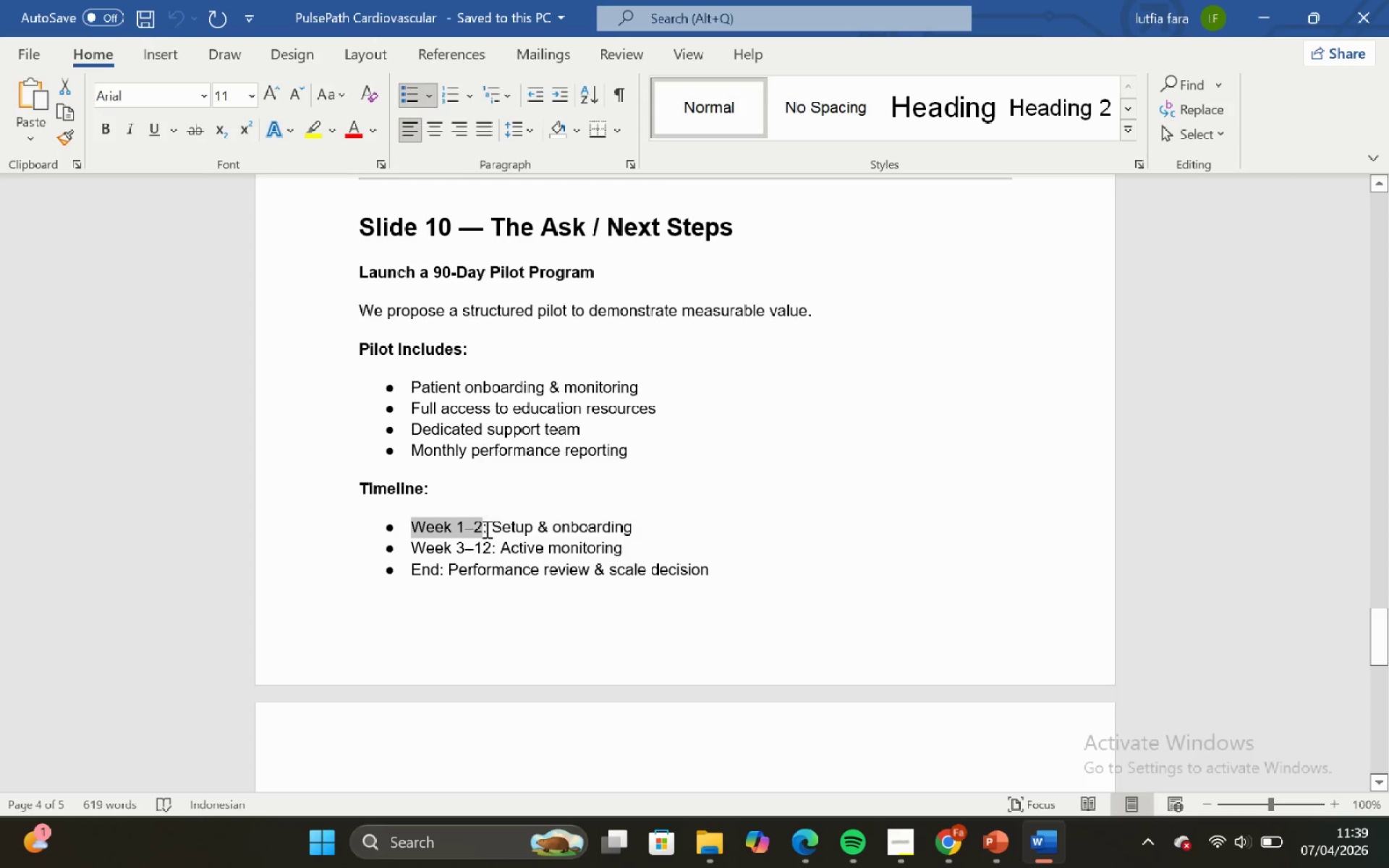 
key(Control+C)
 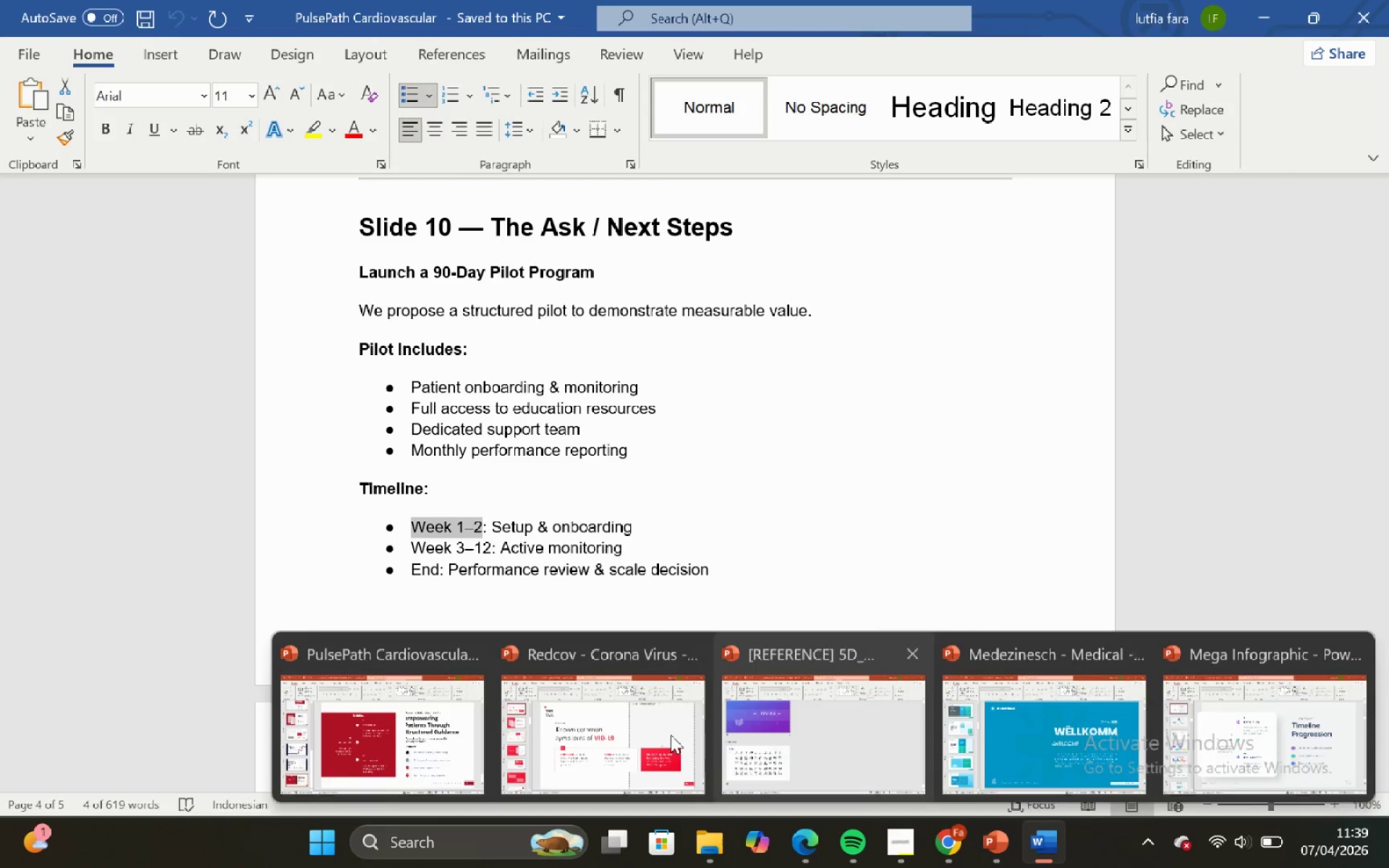 
left_click_drag(start_coordinate=[400, 733], to_coordinate=[407, 724])
 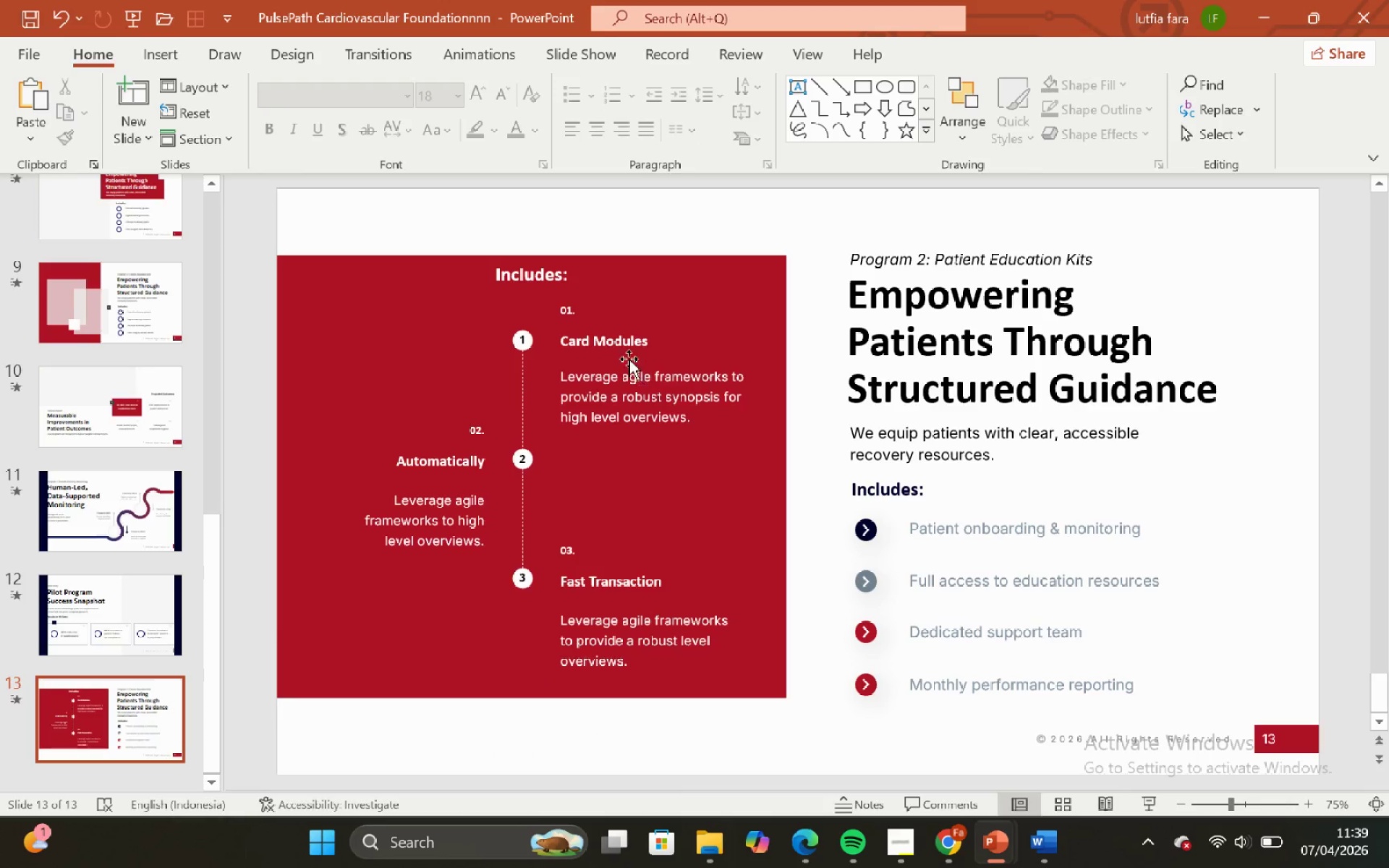 
left_click([623, 346])
 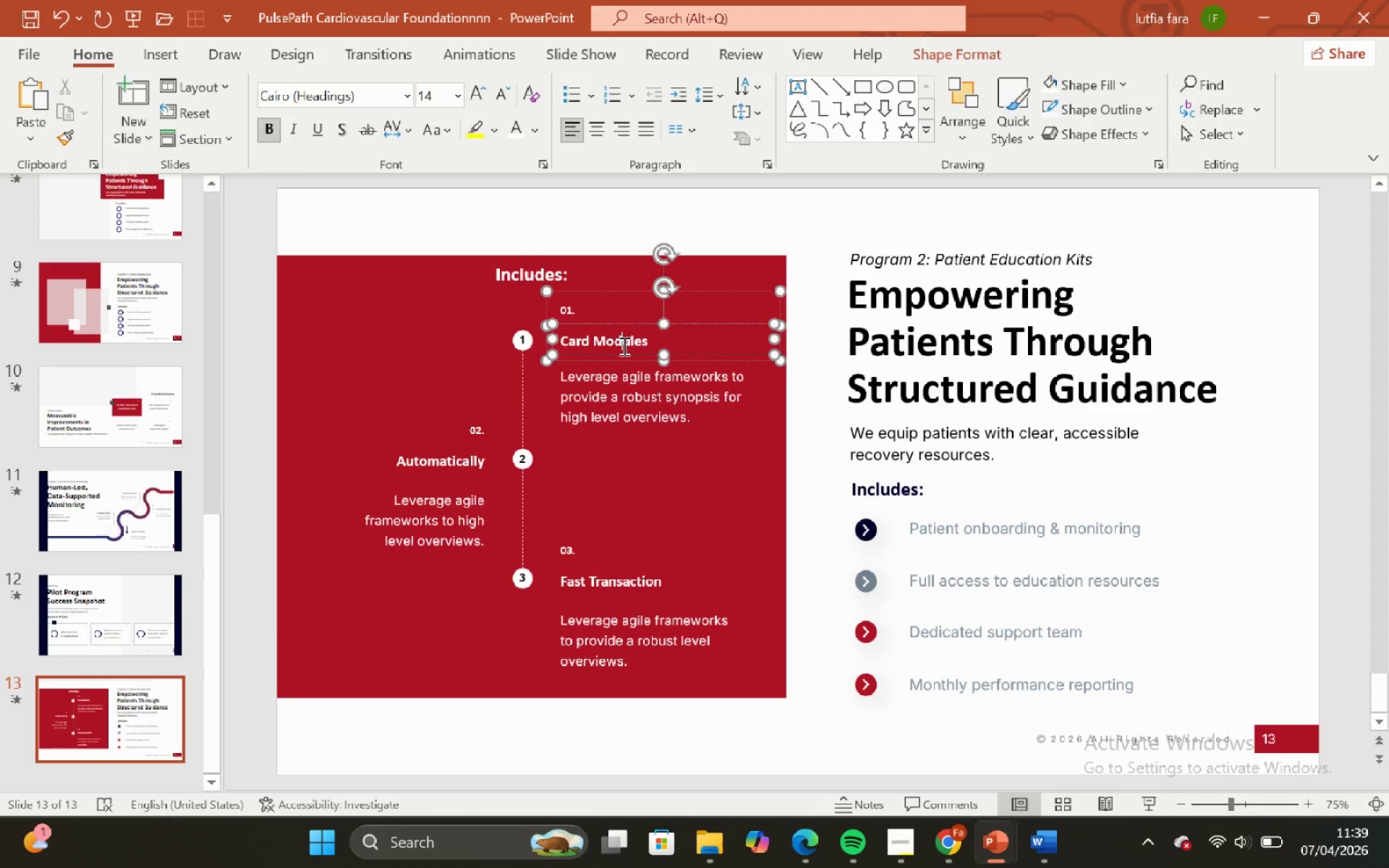 
key(Control+A)
 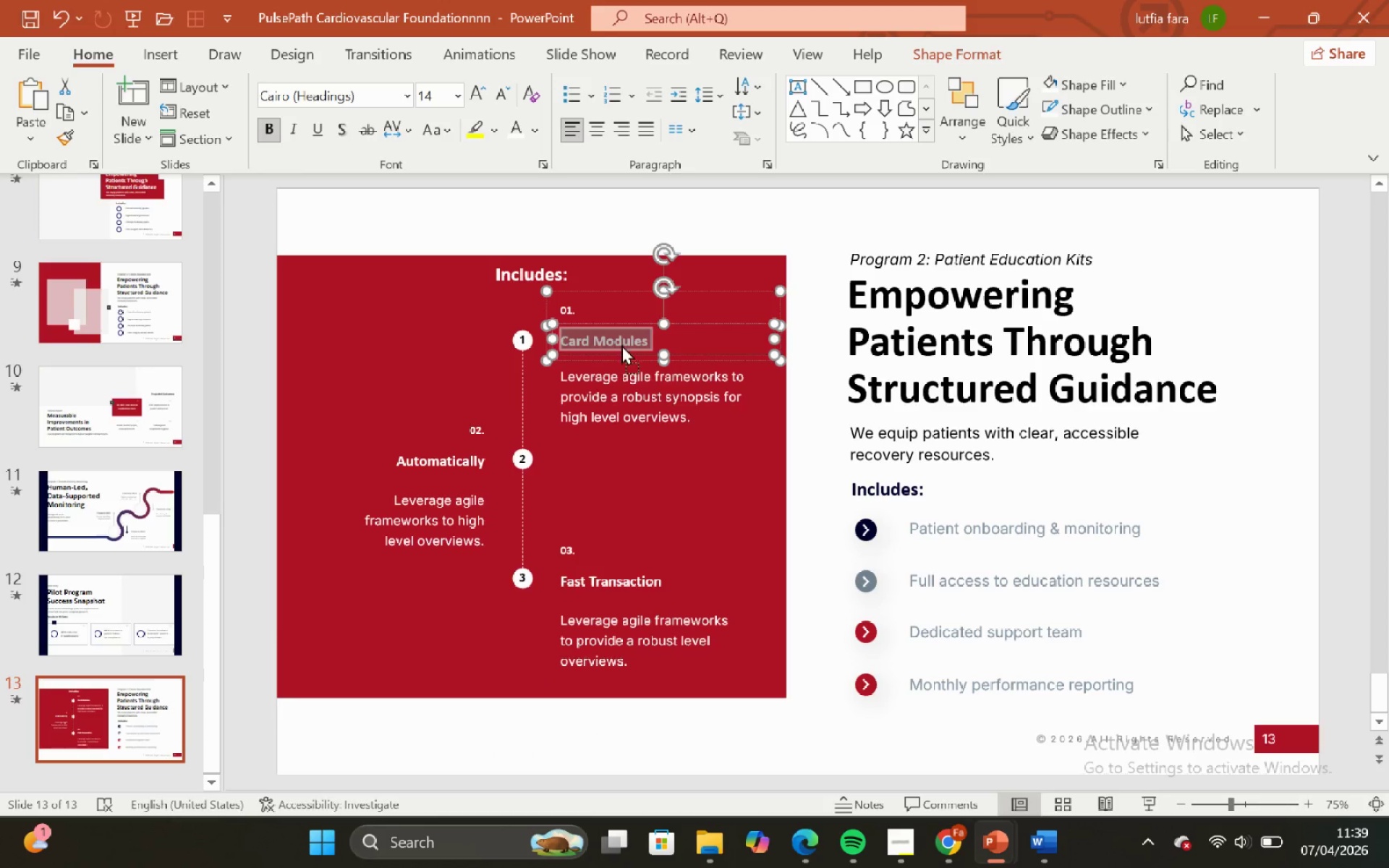 
right_click([621, 344])
 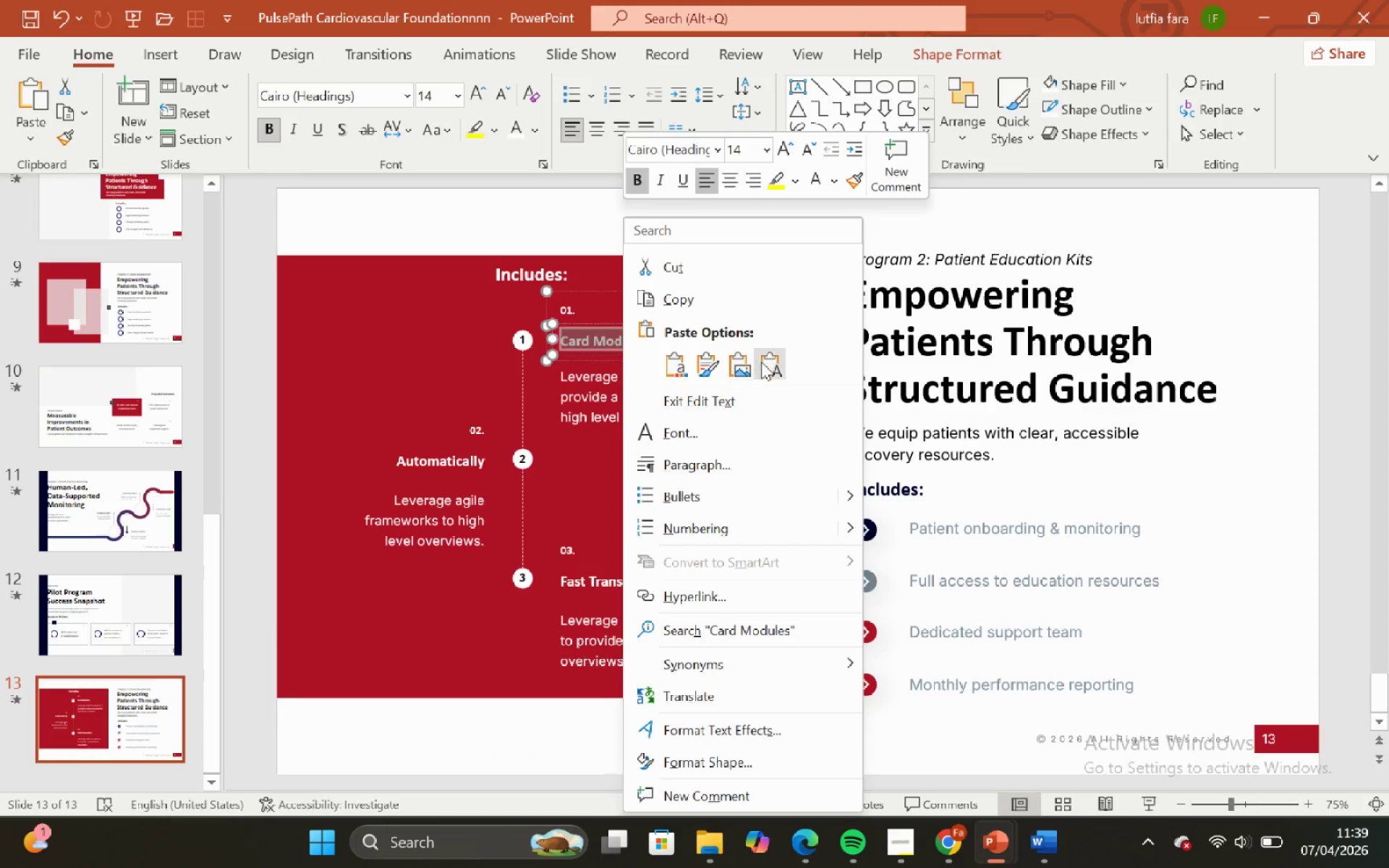 
left_click([778, 363])
 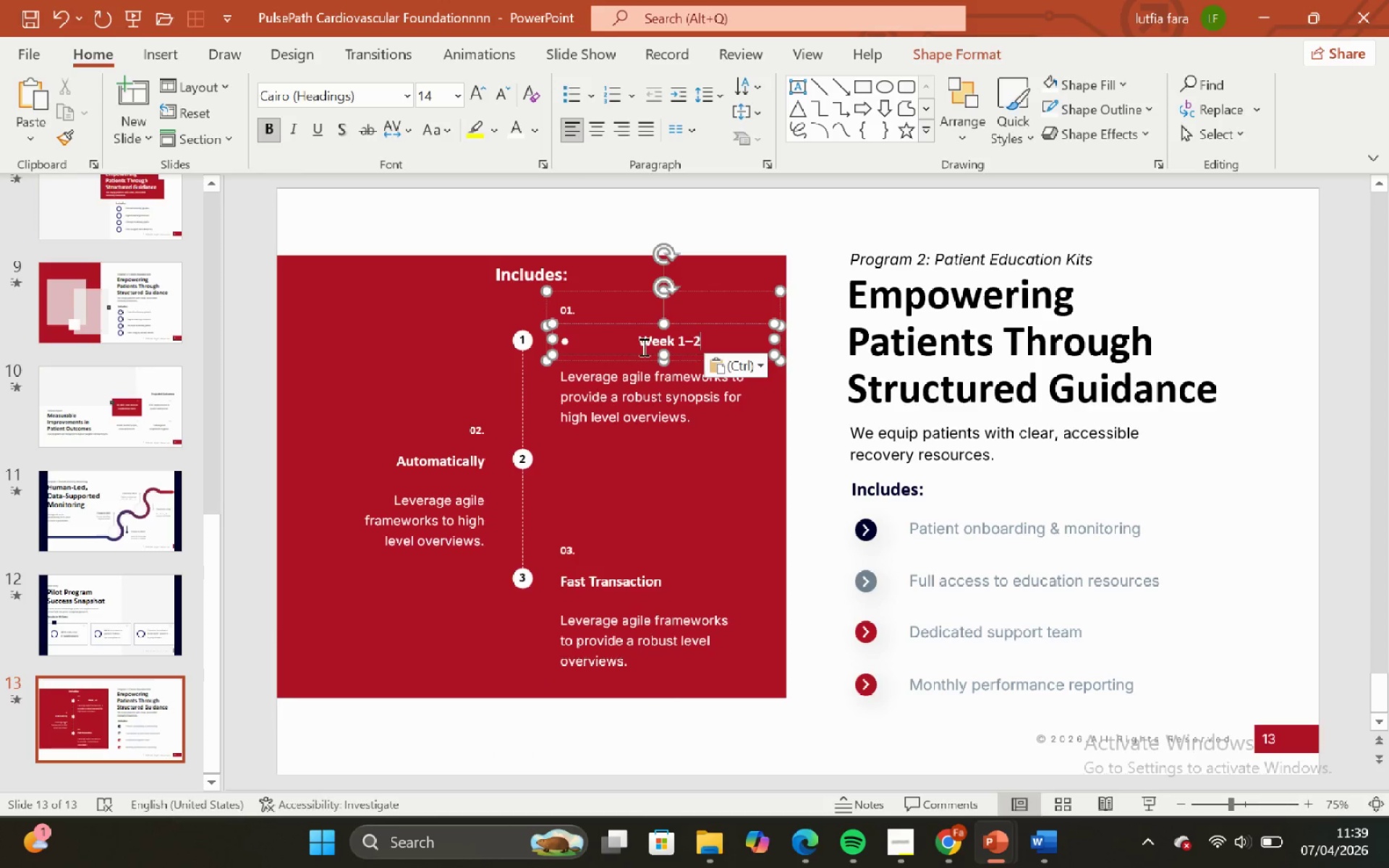 
left_click([643, 341])
 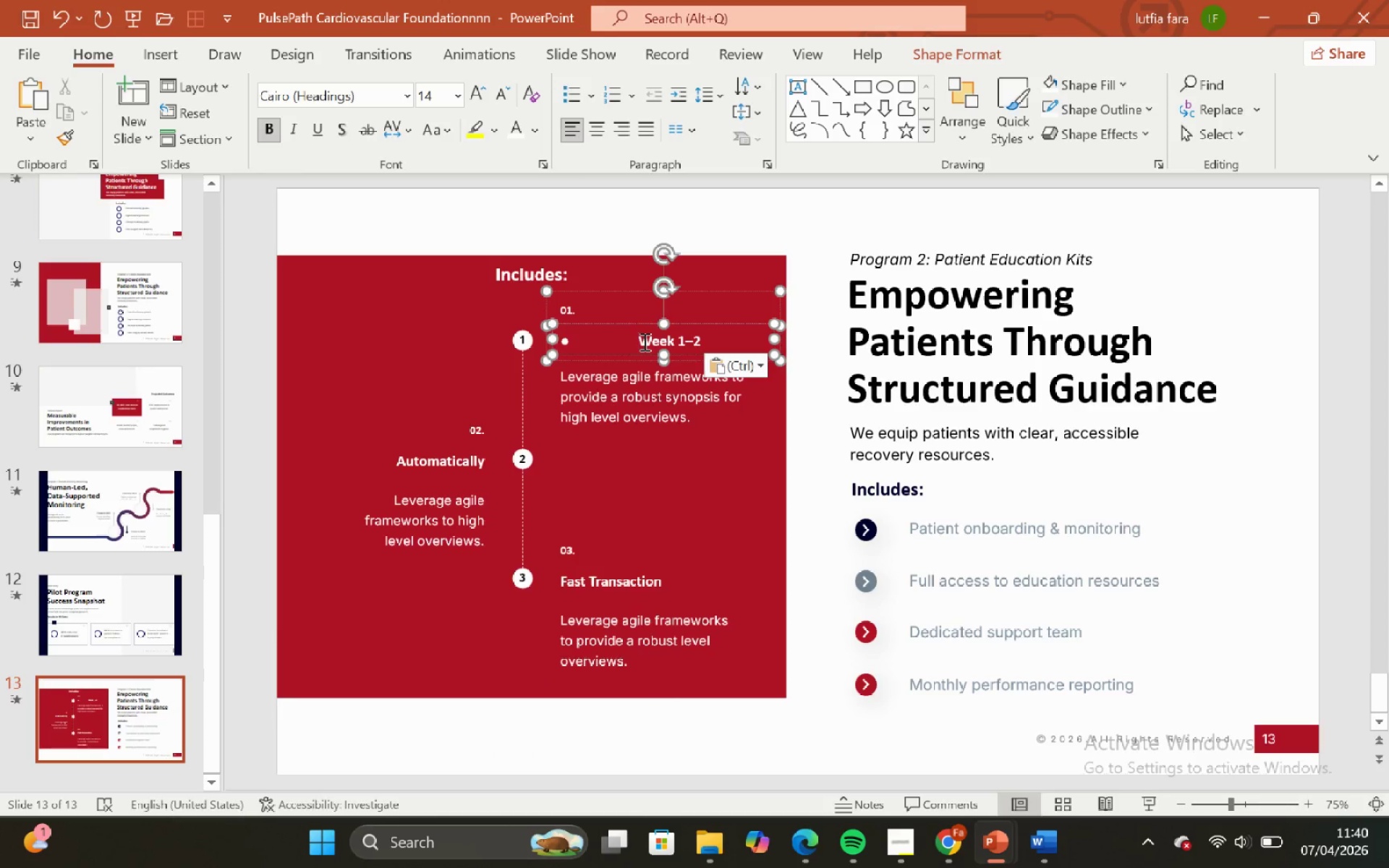 
key(Backspace)
 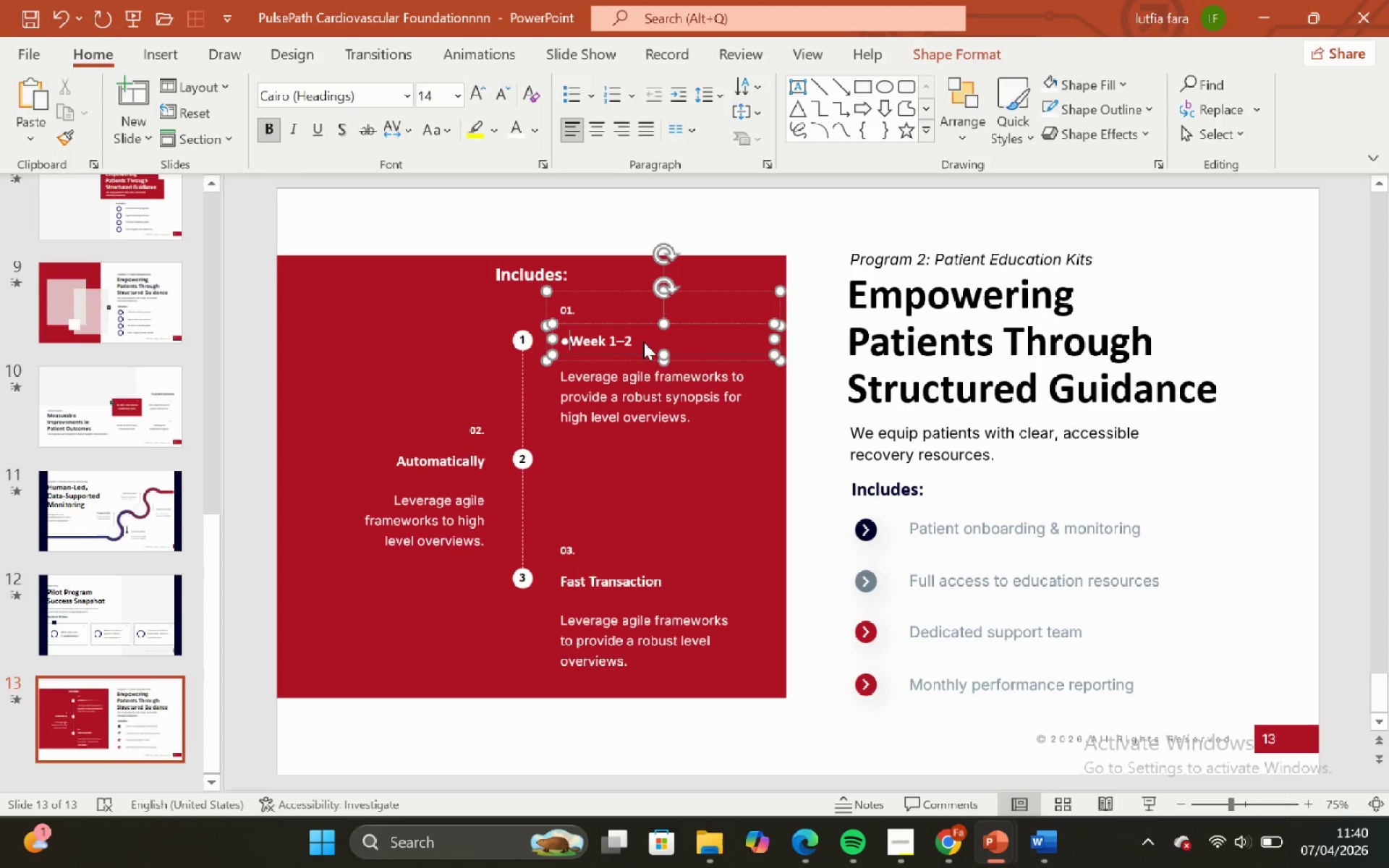 
key(Backspace)
 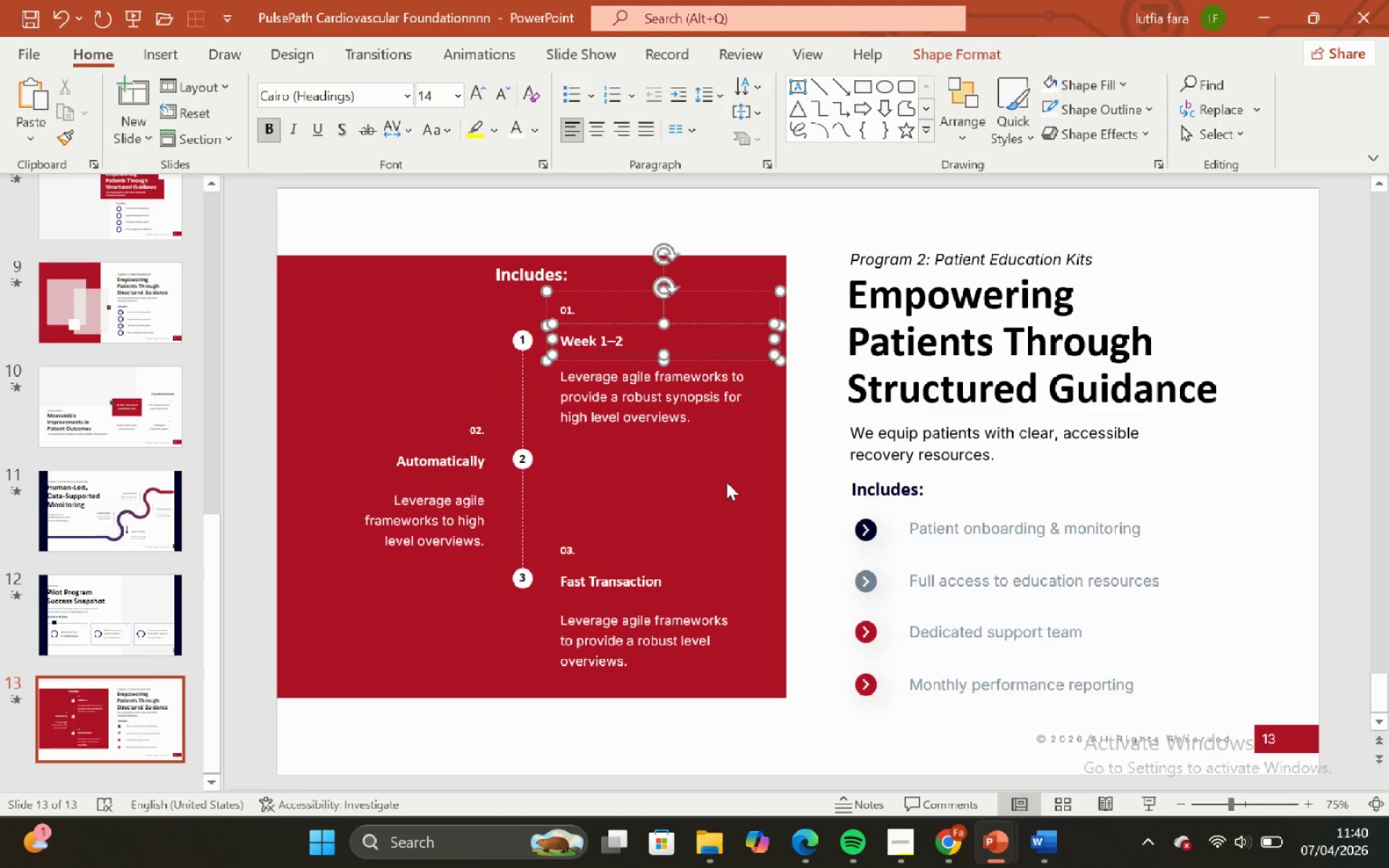 
key(Backspace)
 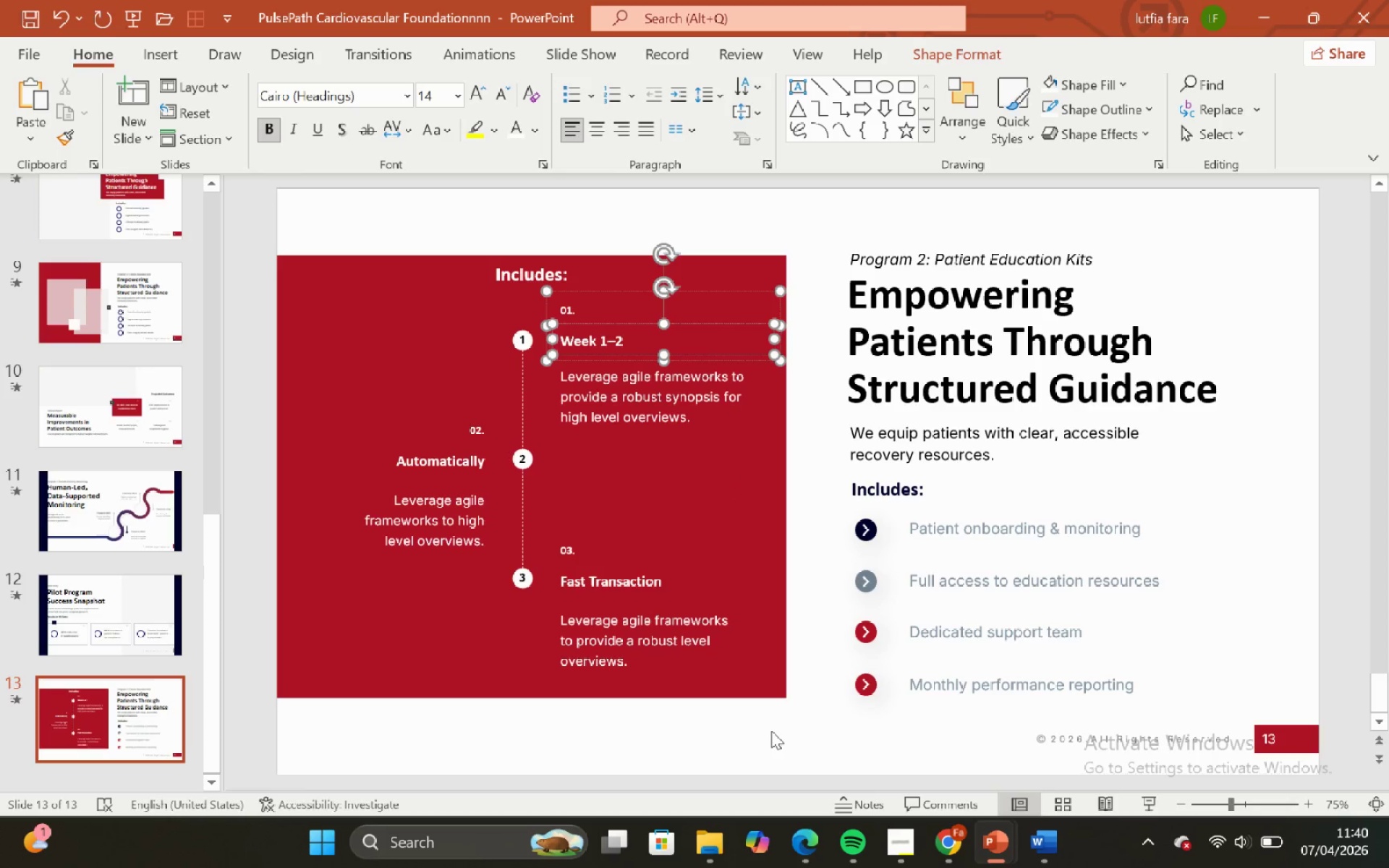 
left_click([771, 731])
 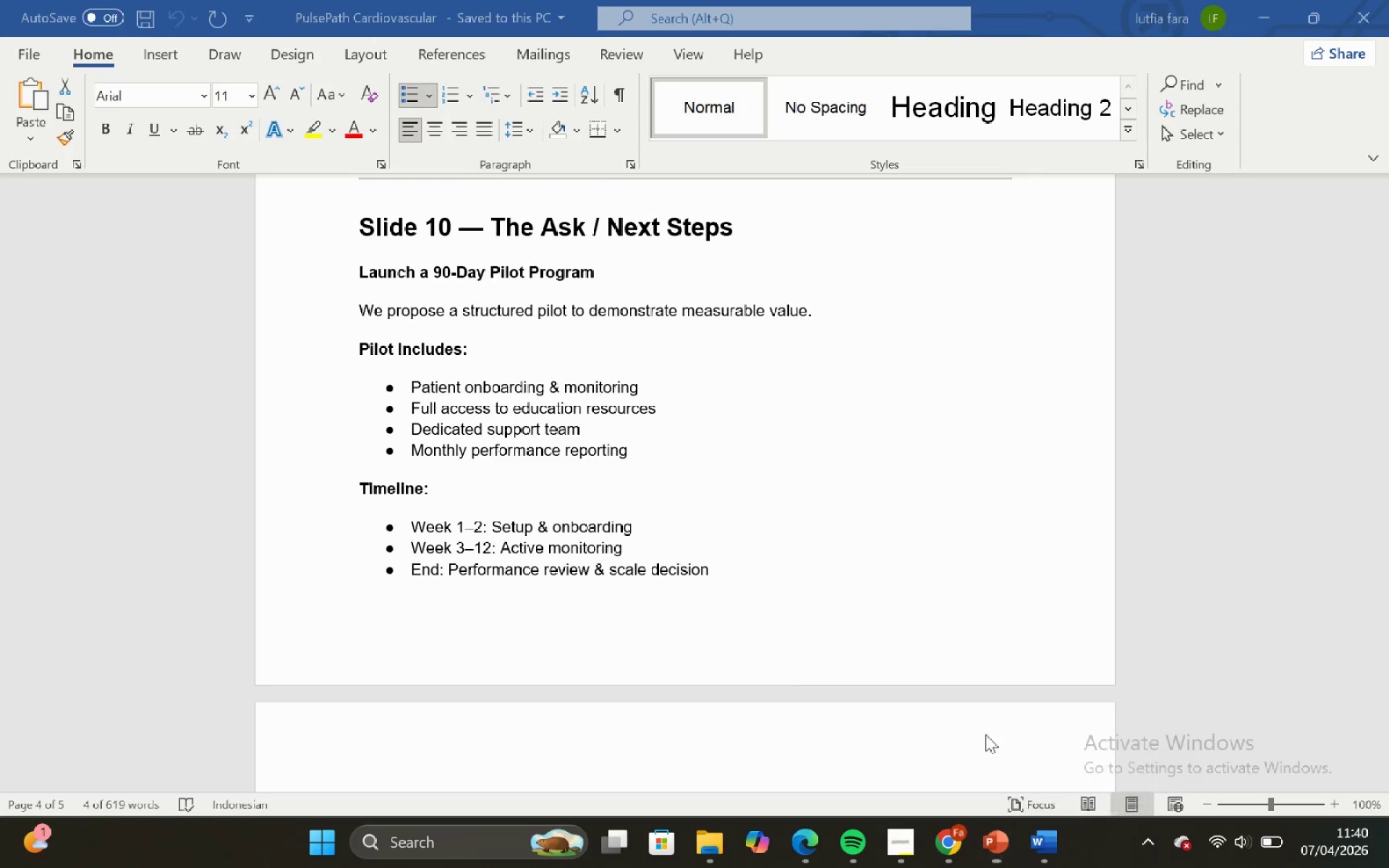 
wait(5.58)
 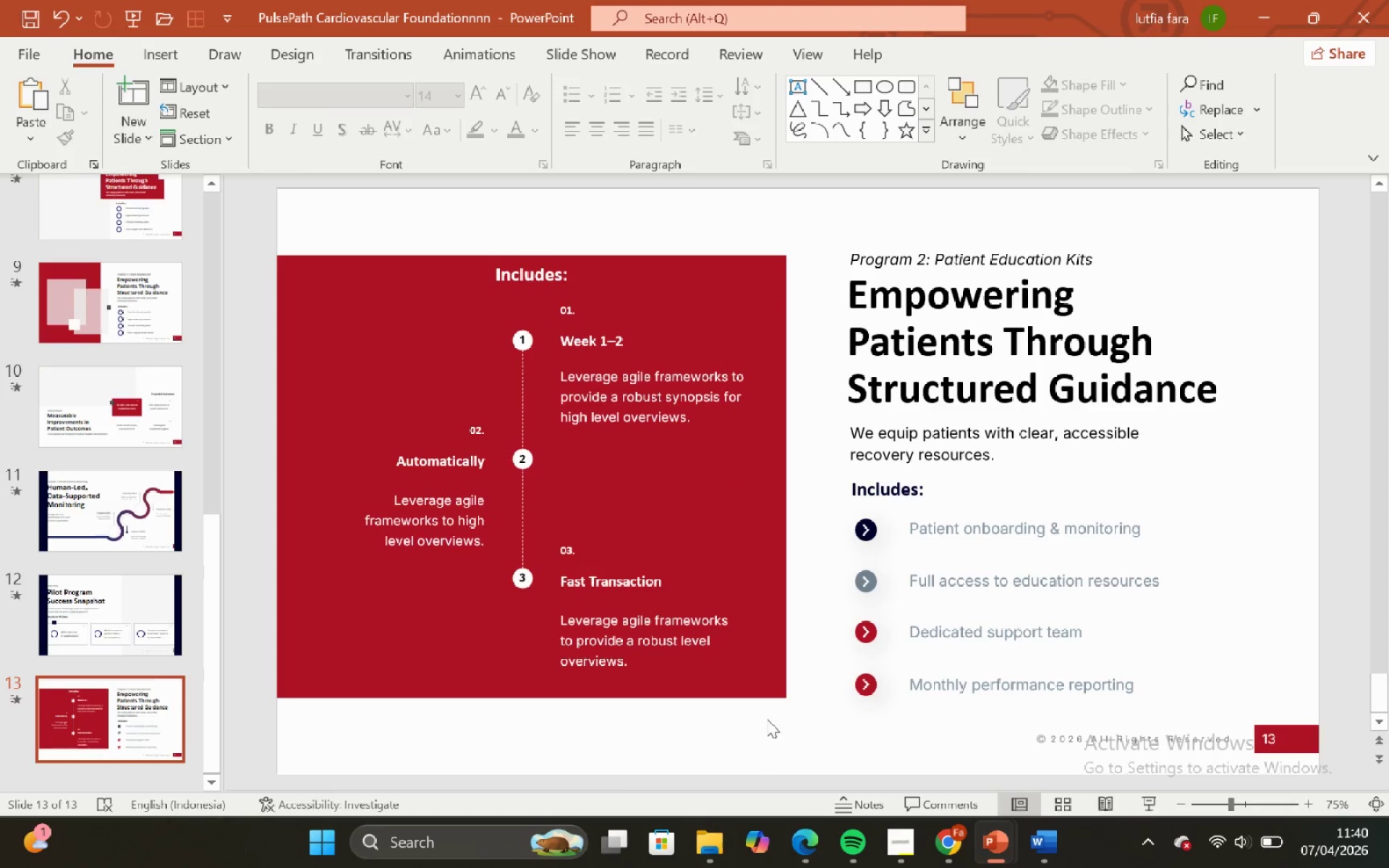 
left_click_drag(start_coordinate=[410, 542], to_coordinate=[484, 543])
 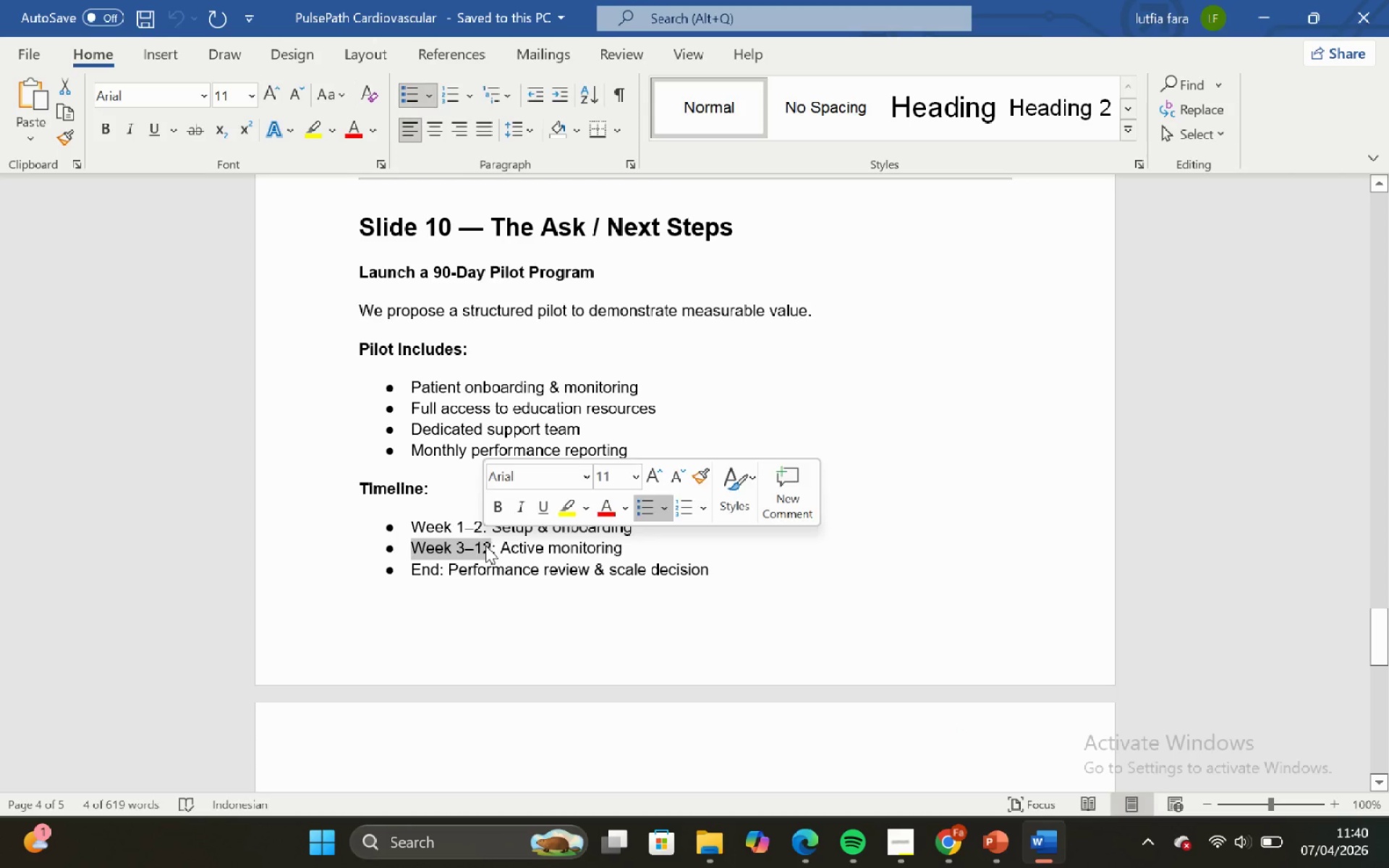 
key(Control+C)
 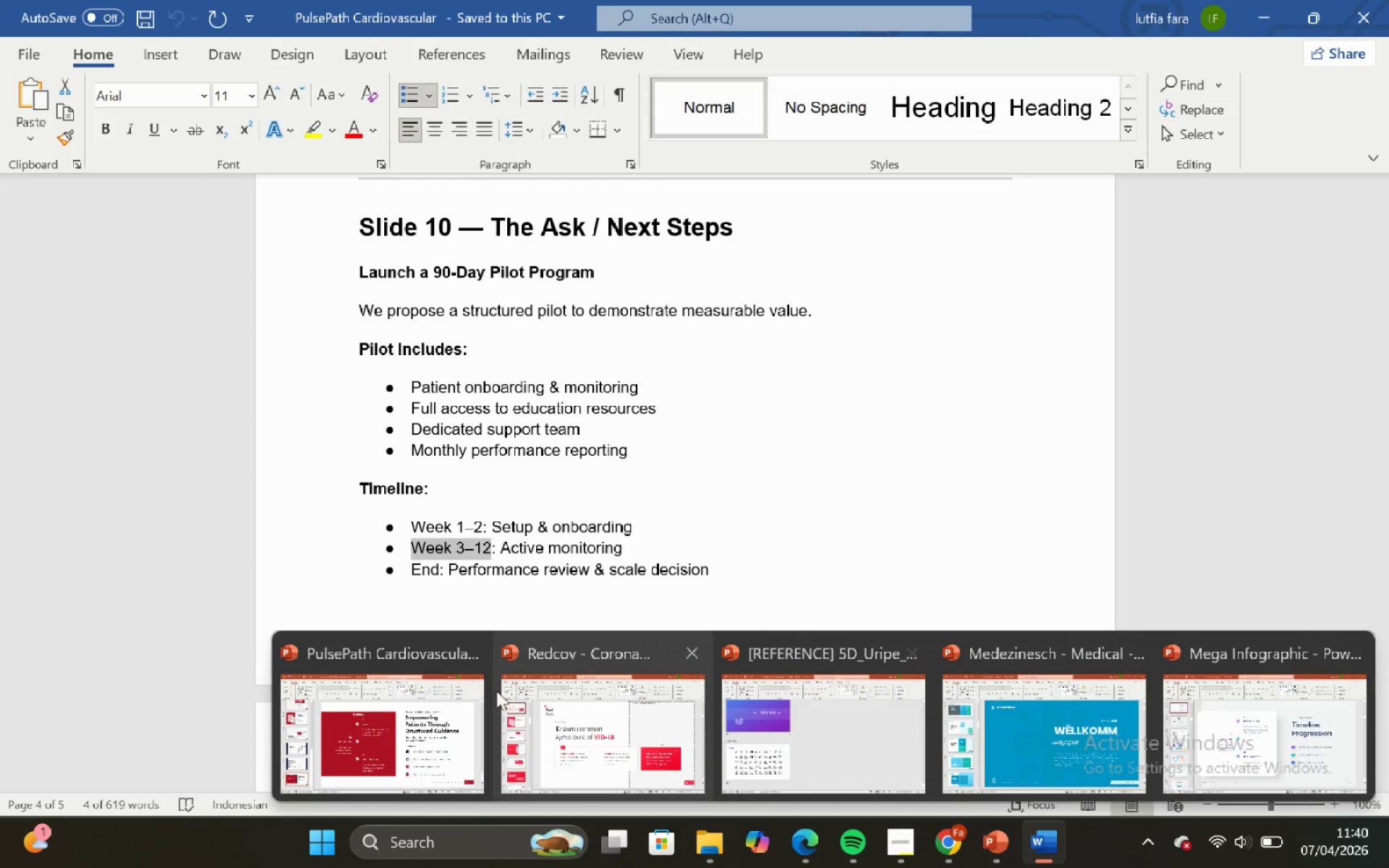 
left_click([417, 697])
 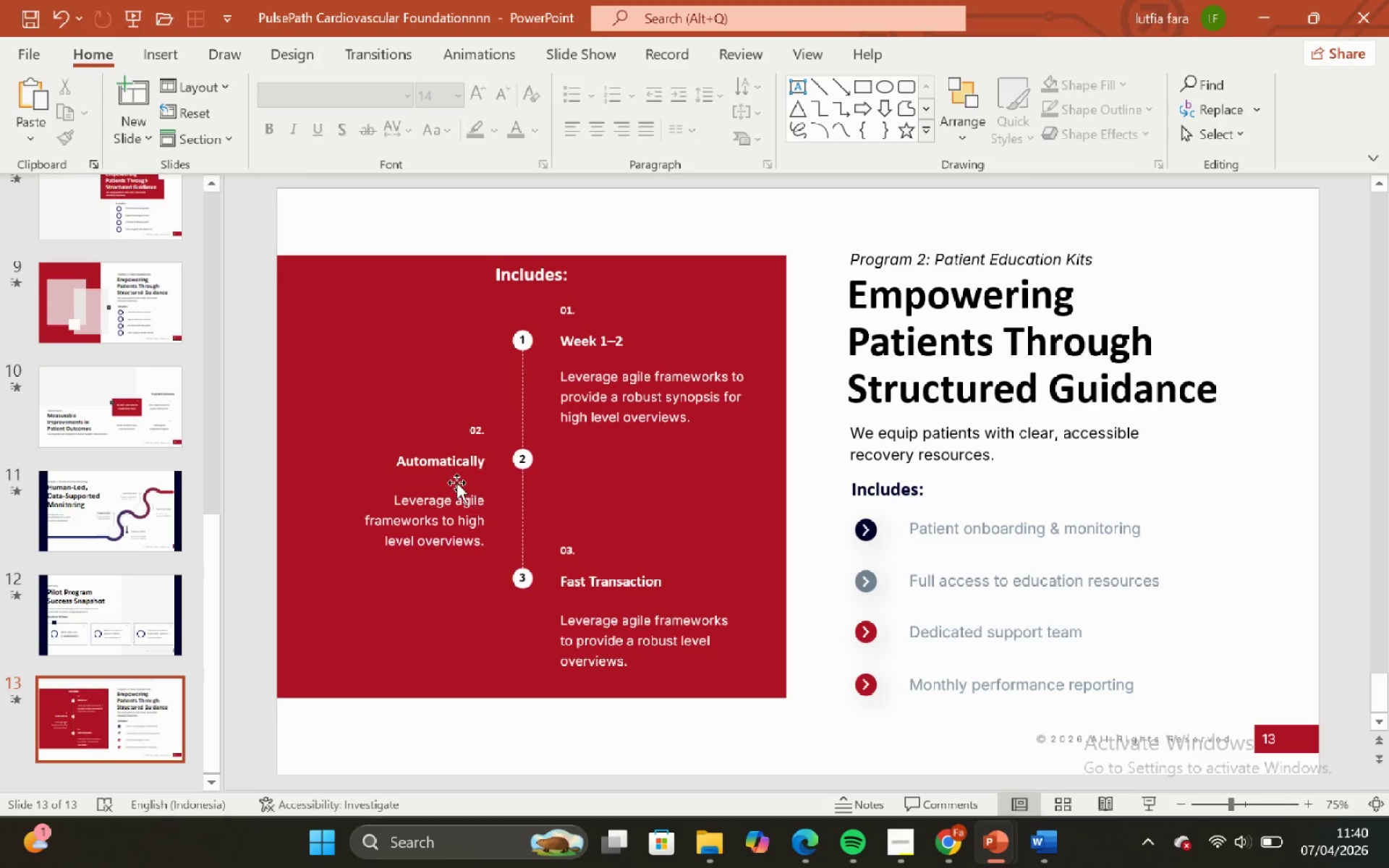 
left_click([440, 455])
 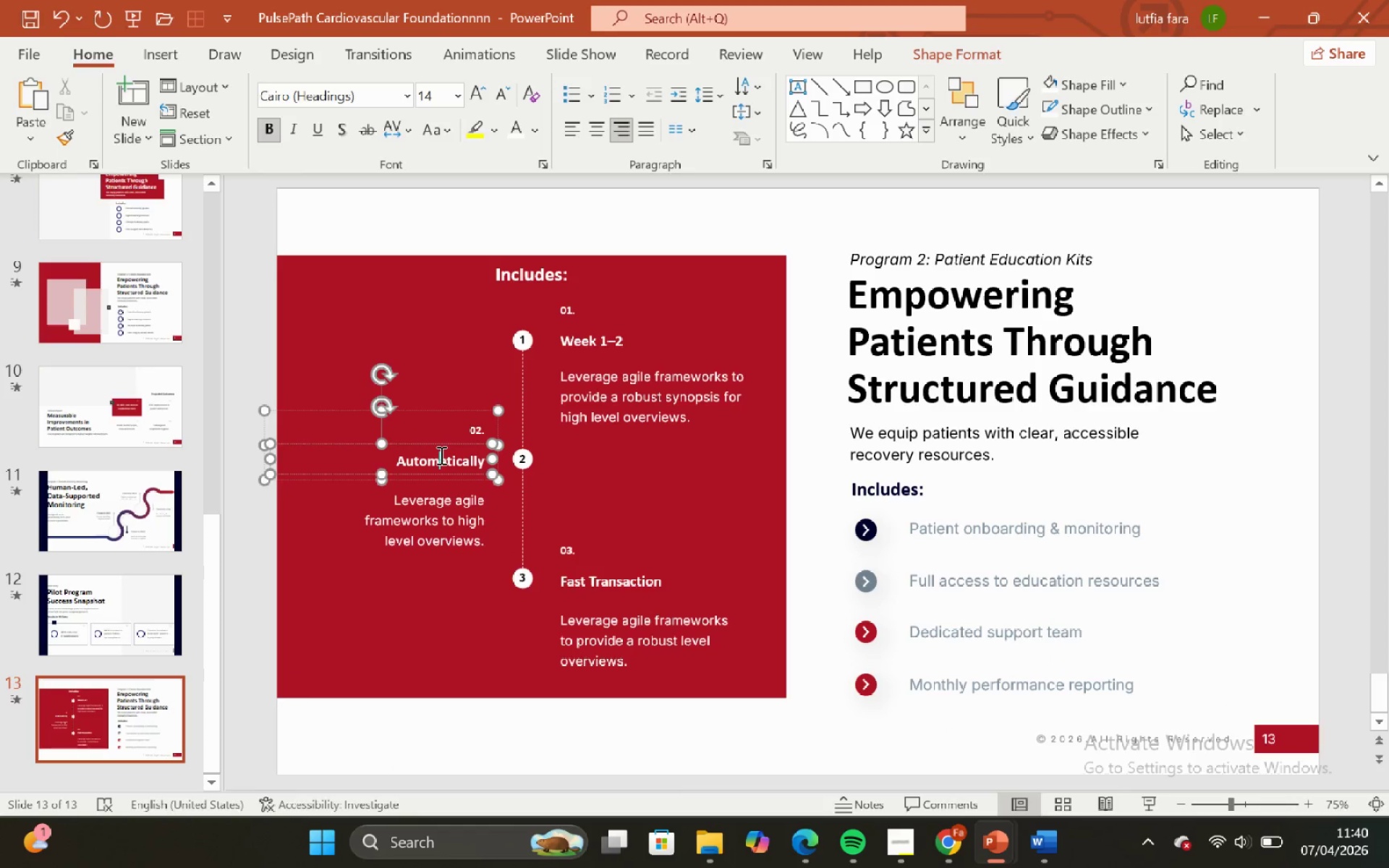 
key(Control+A)
 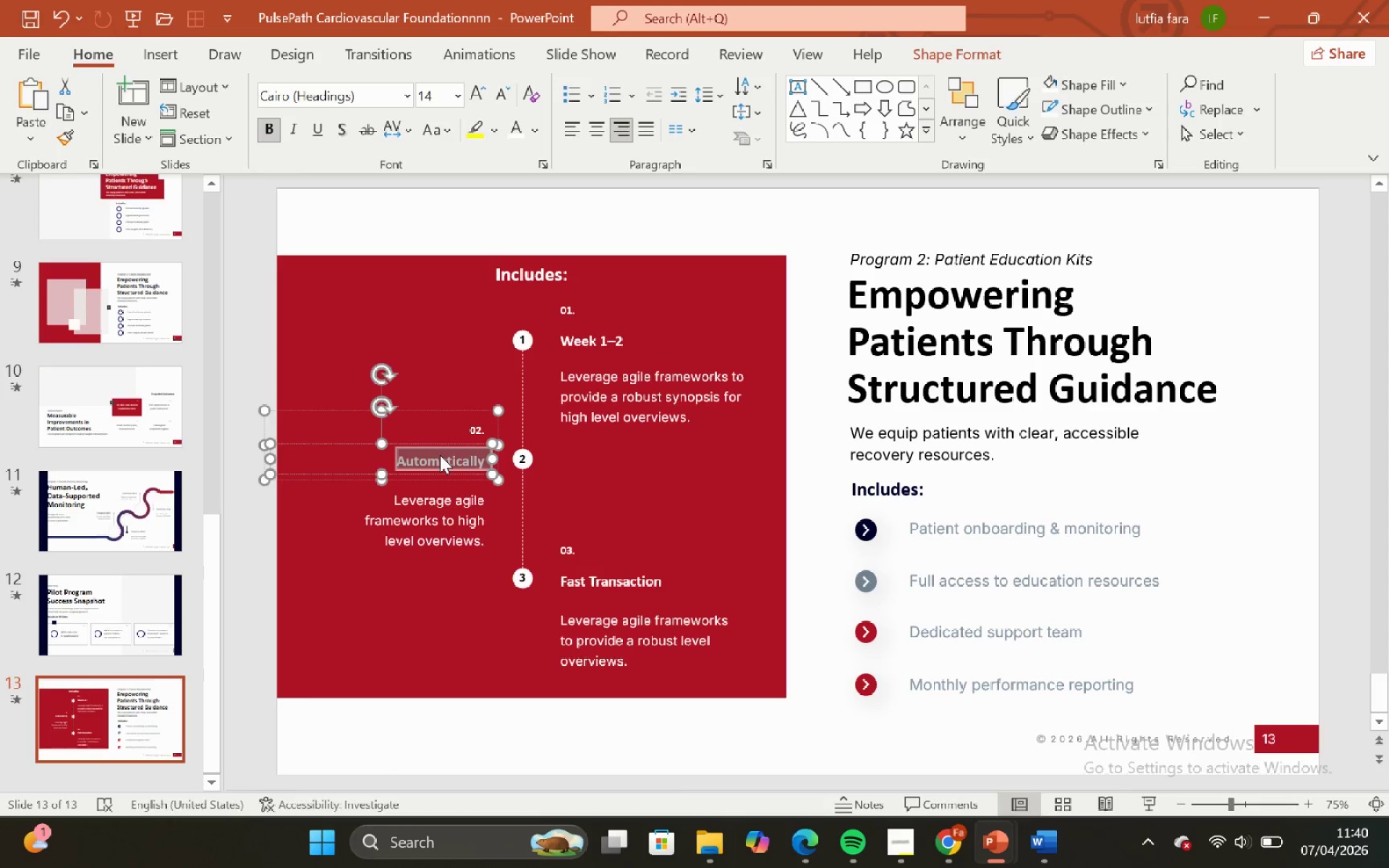 
right_click([440, 455])
 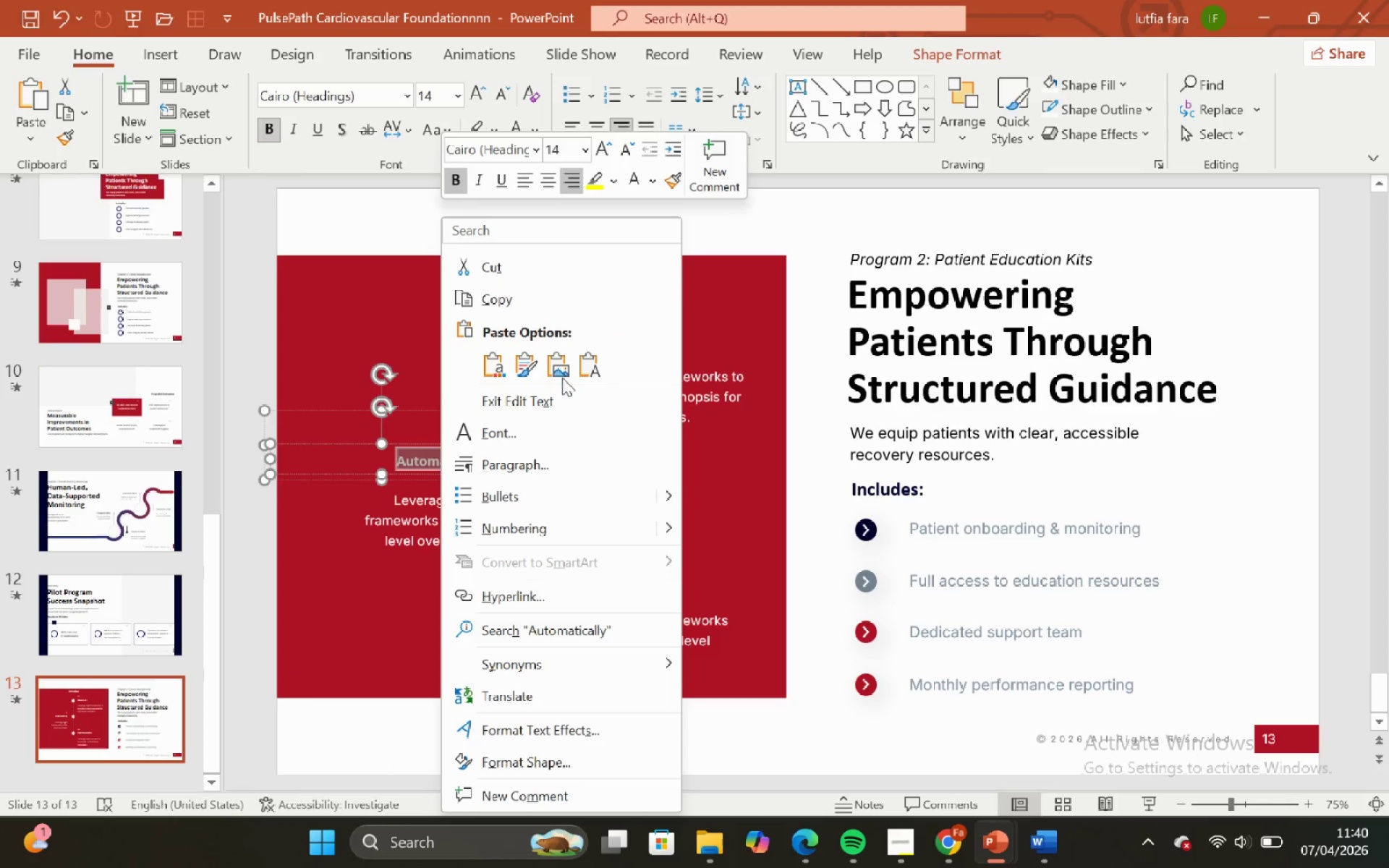 
left_click([592, 358])
 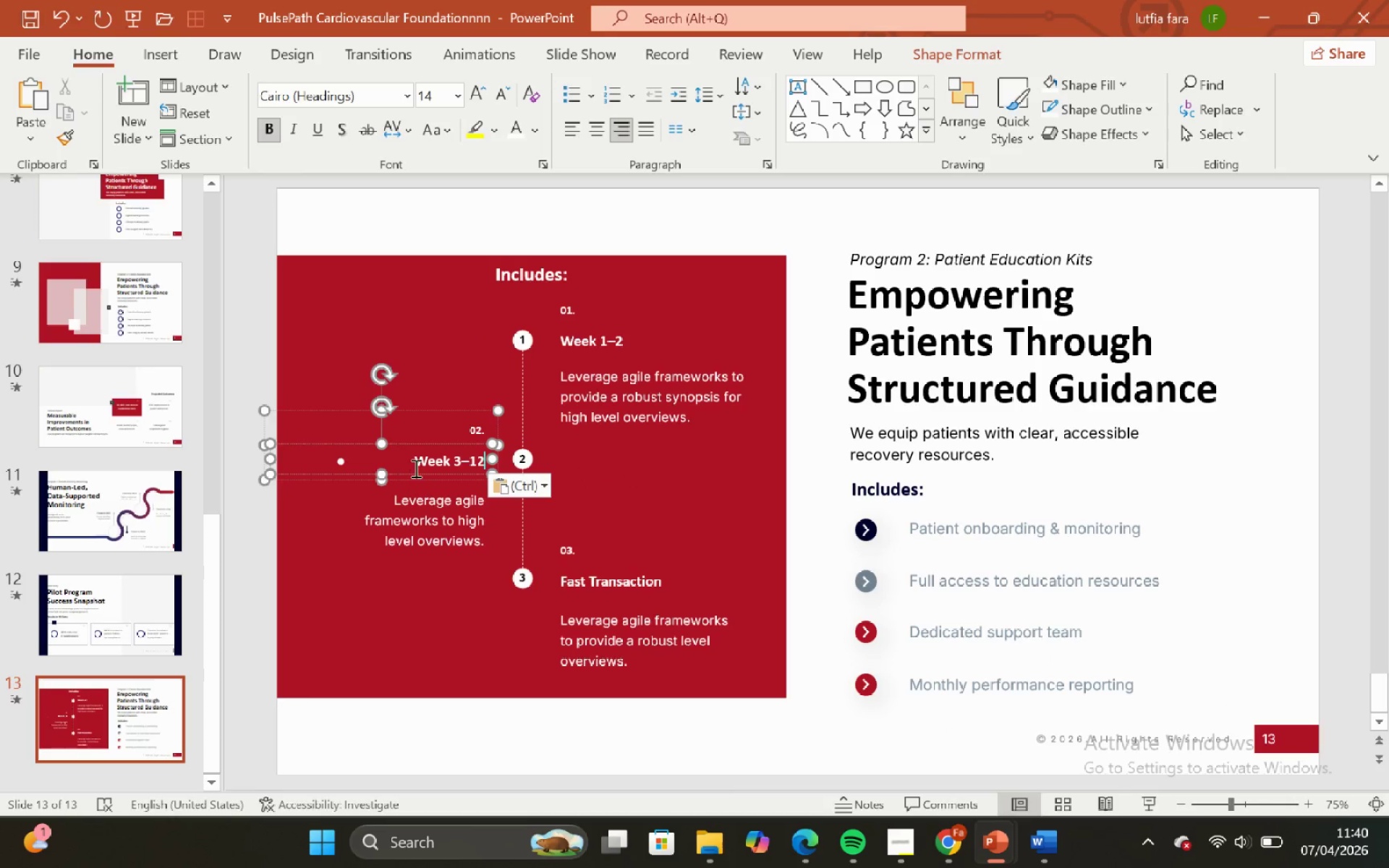 
left_click([415, 464])
 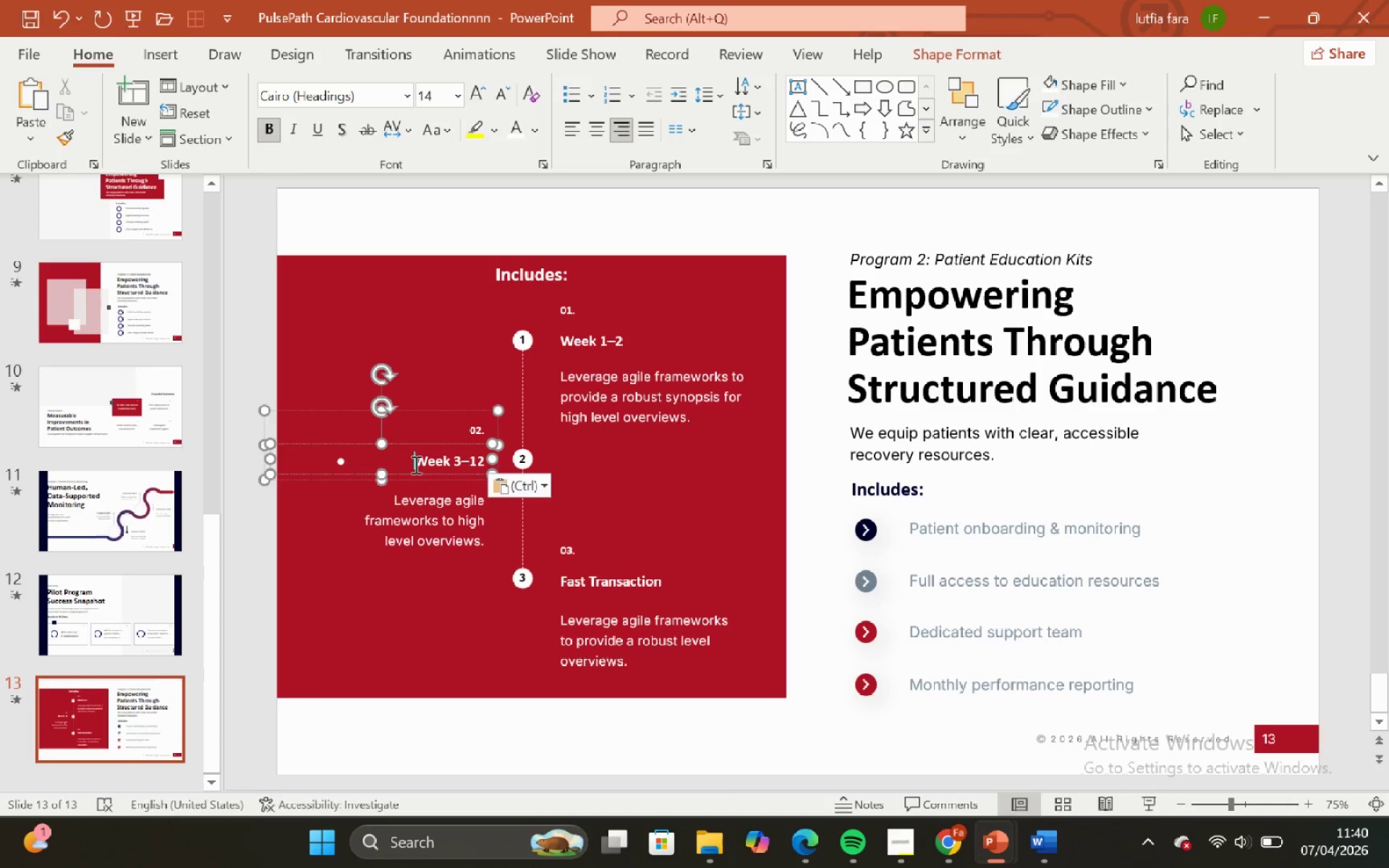 
key(Backspace)
 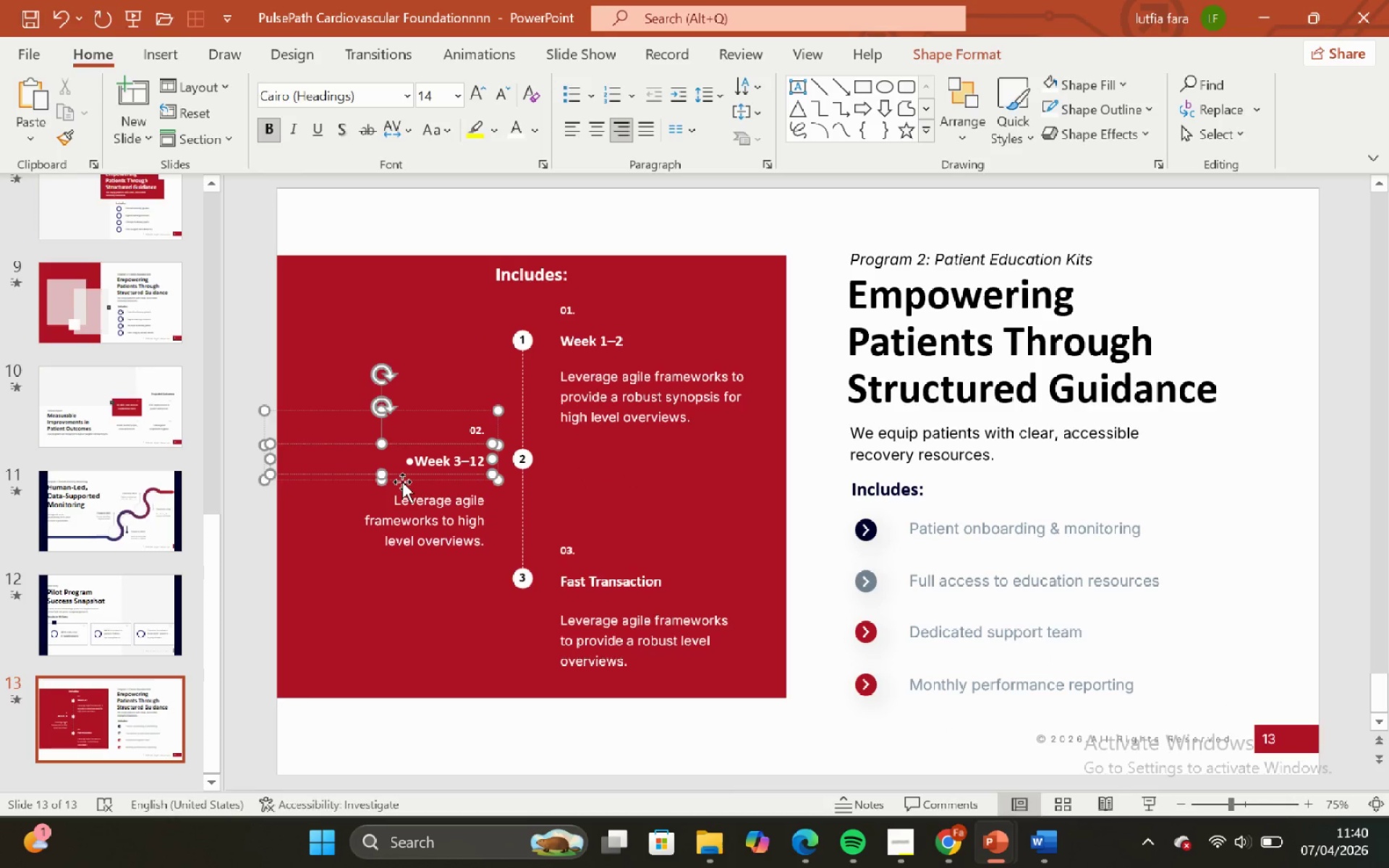 
key(Backspace)
 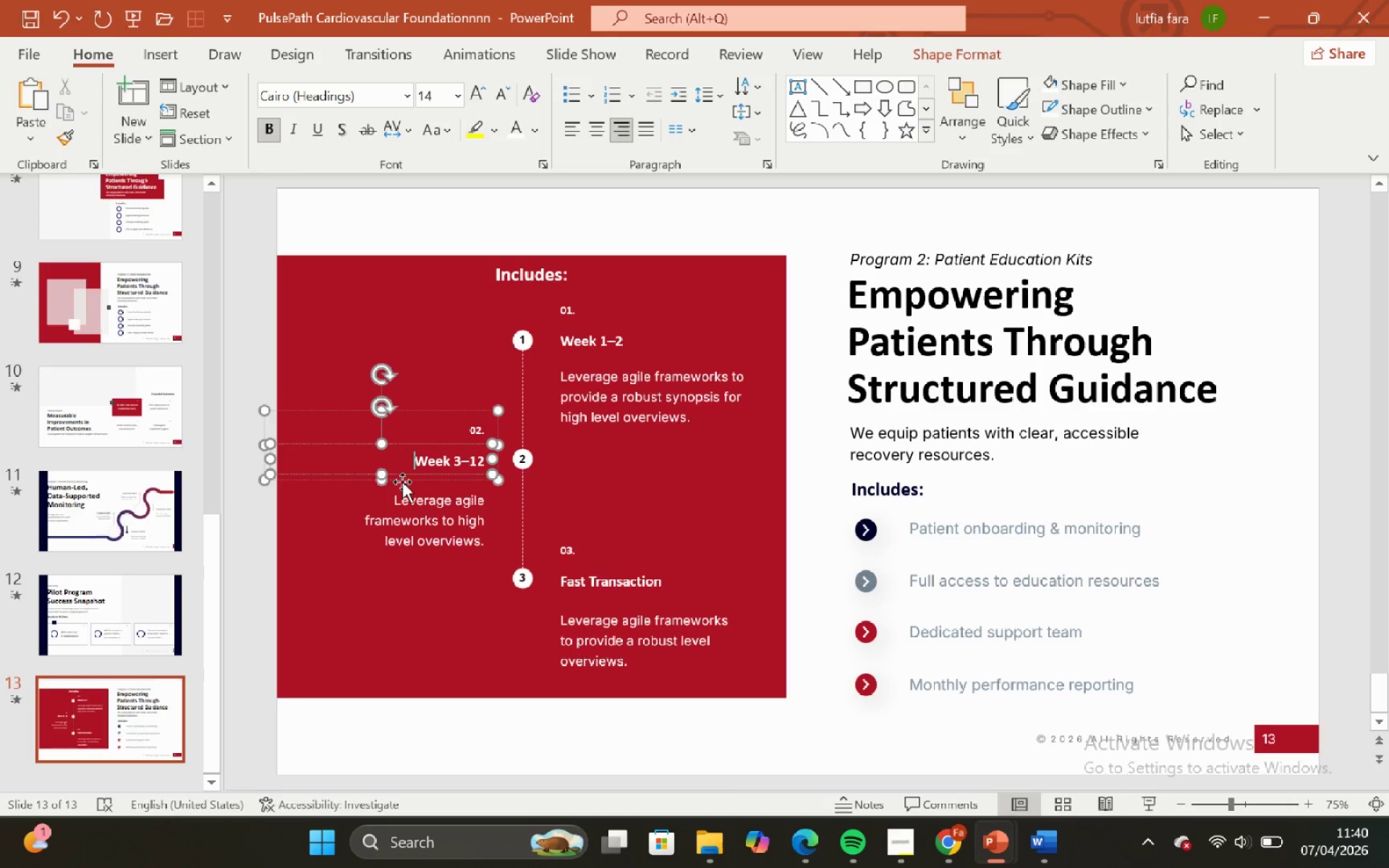 
key(Backspace)
 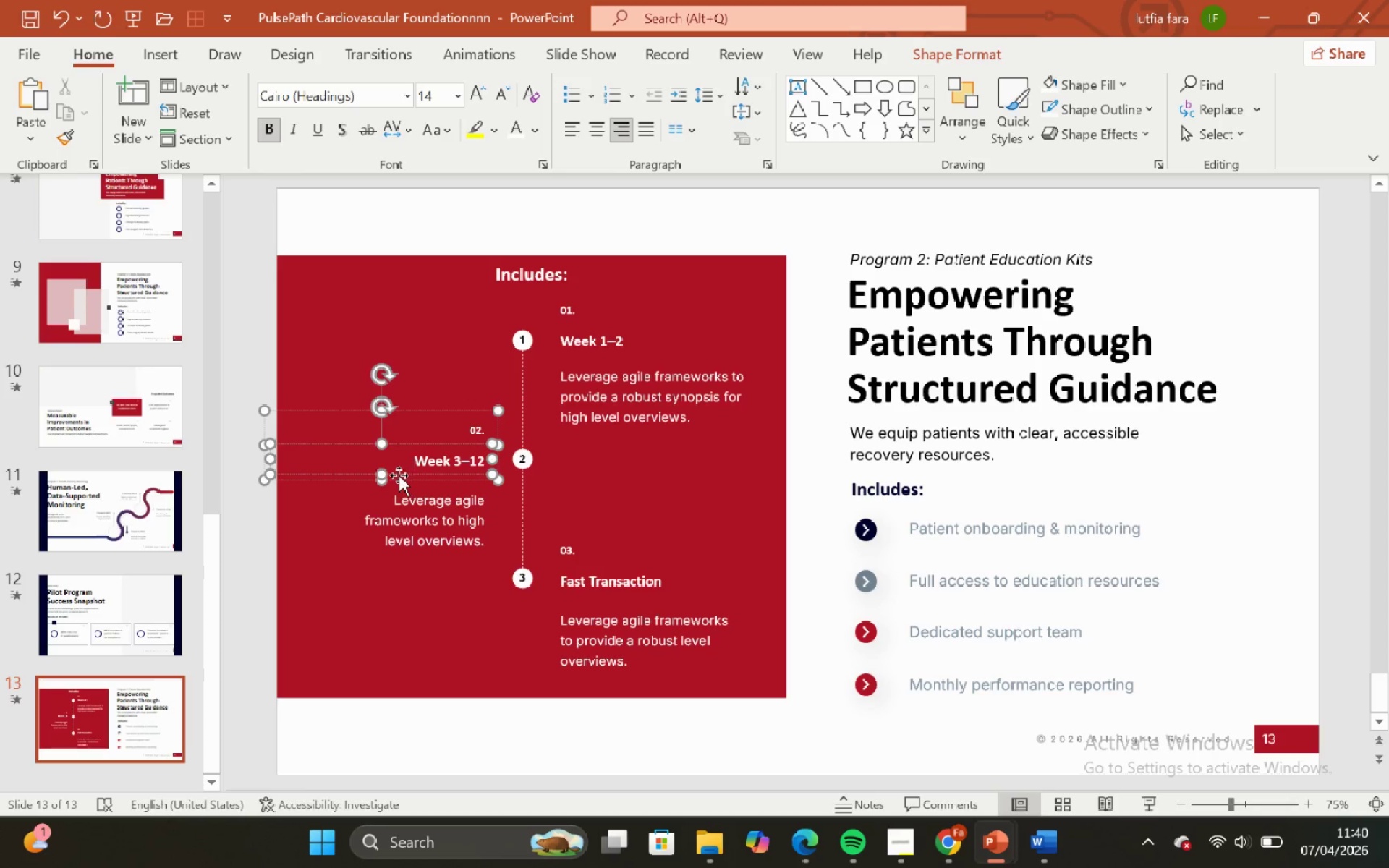 
hold_key(key=ArrowRight, duration=0.78)
 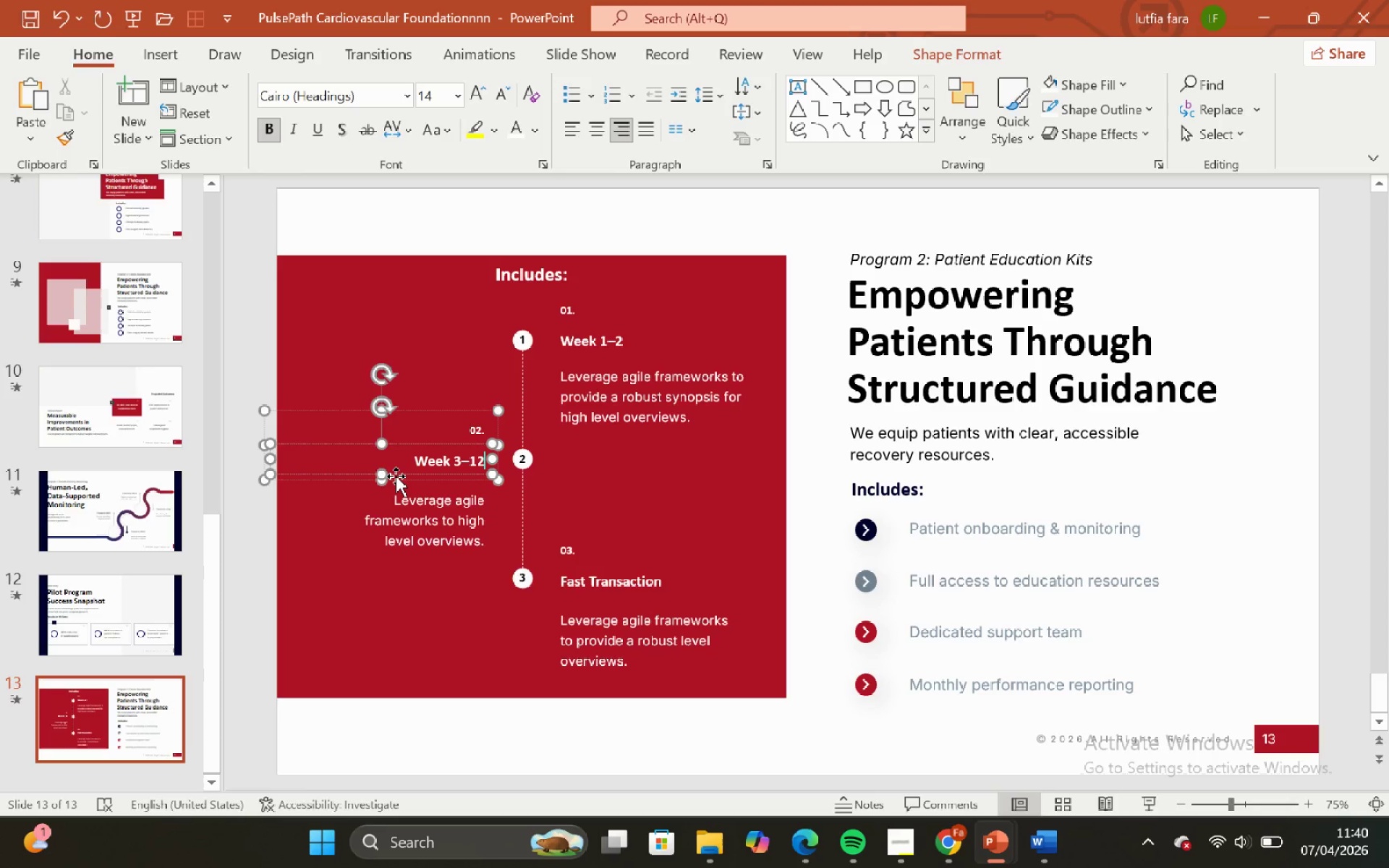 
key(ArrowRight)
 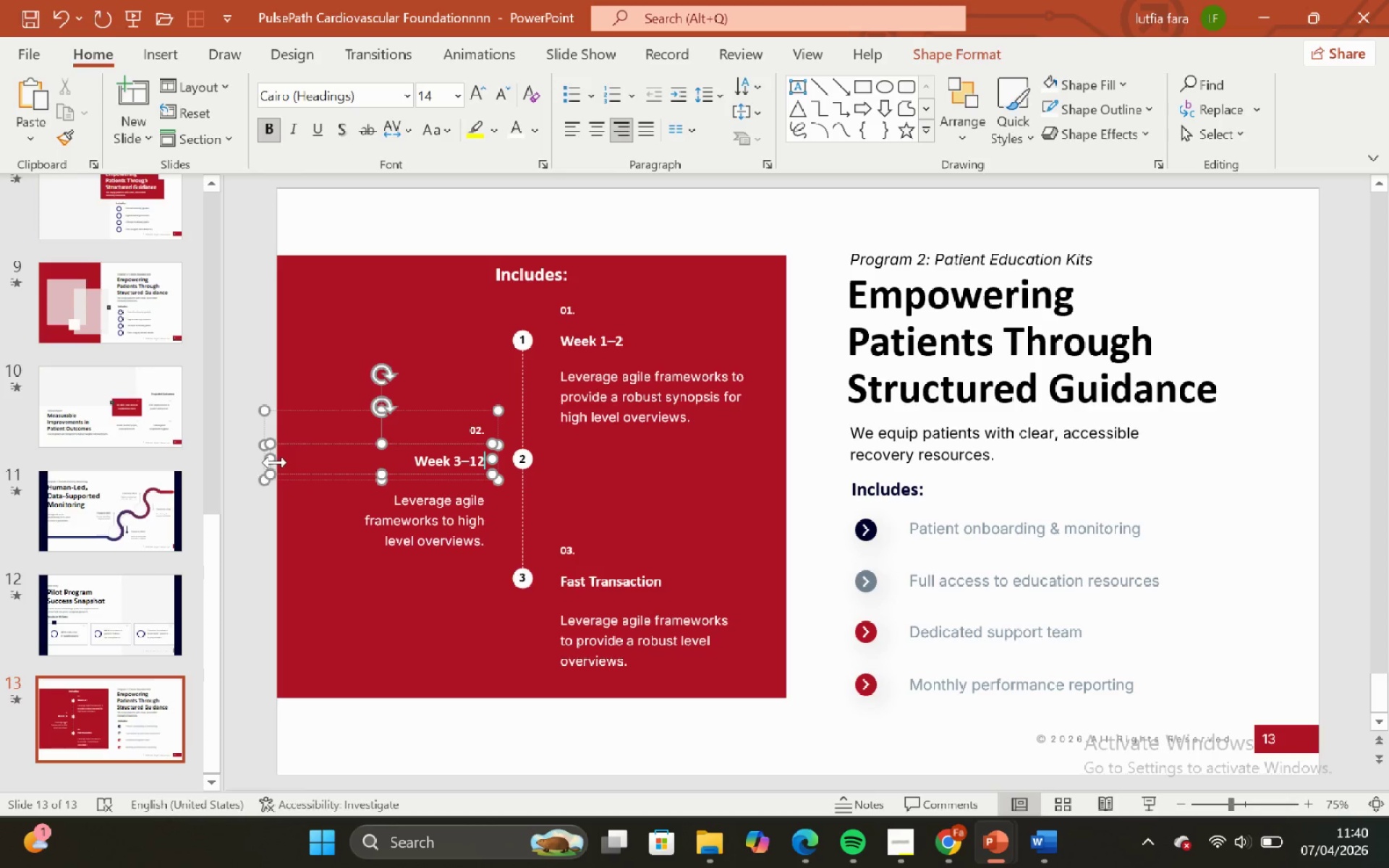 
left_click_drag(start_coordinate=[273, 462], to_coordinate=[350, 459])
 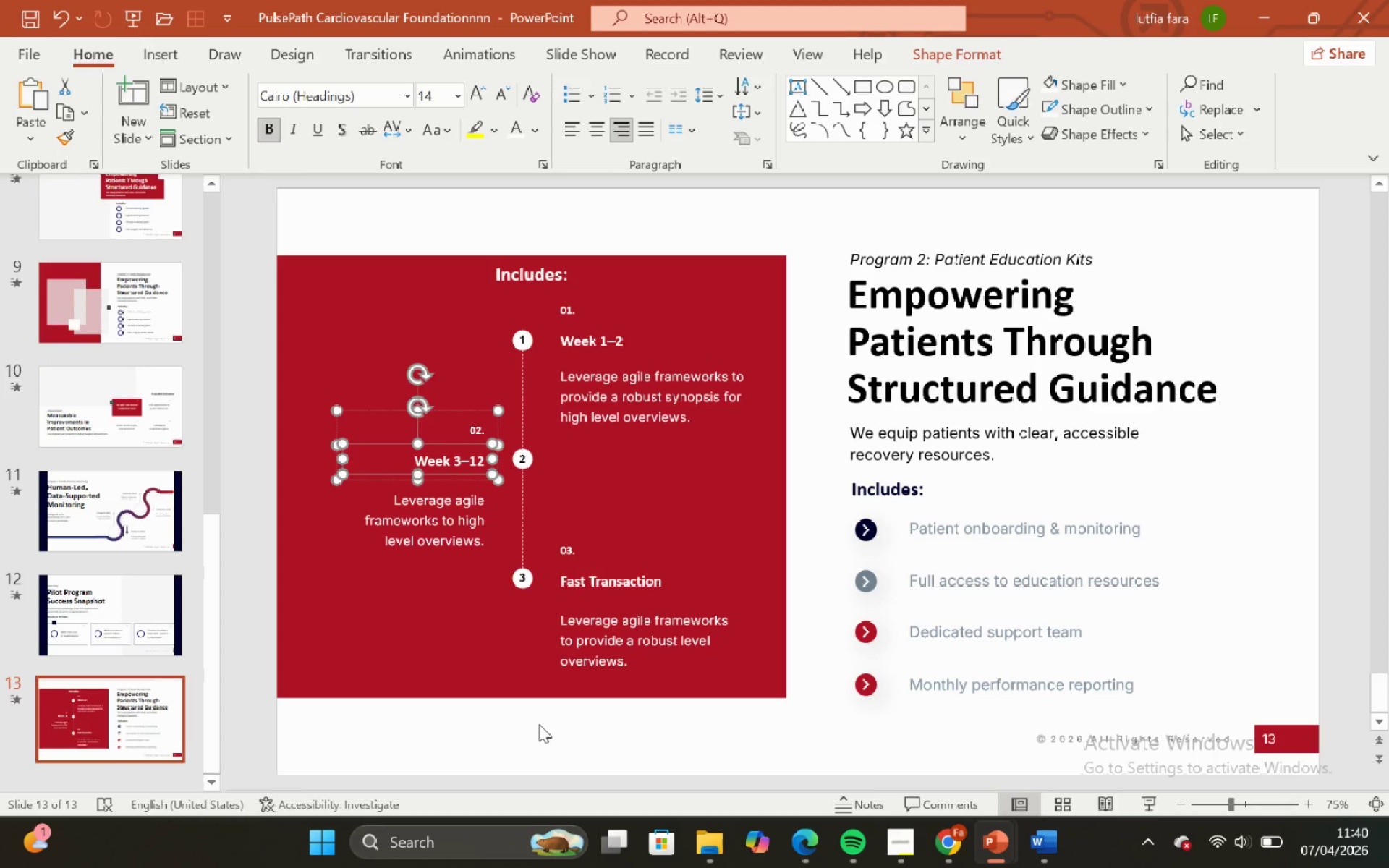 
left_click([541, 728])
 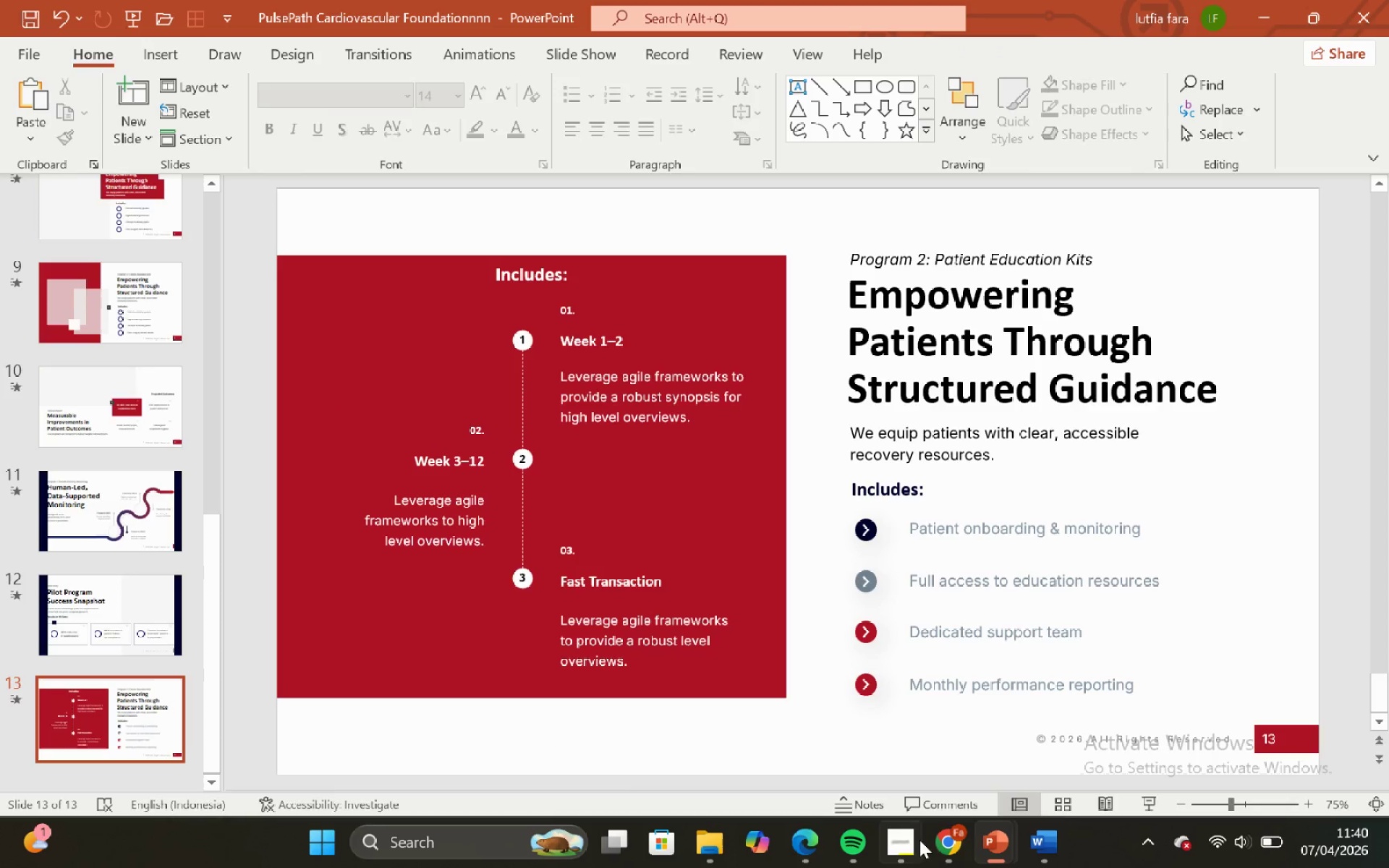 
mouse_move([1049, 817])
 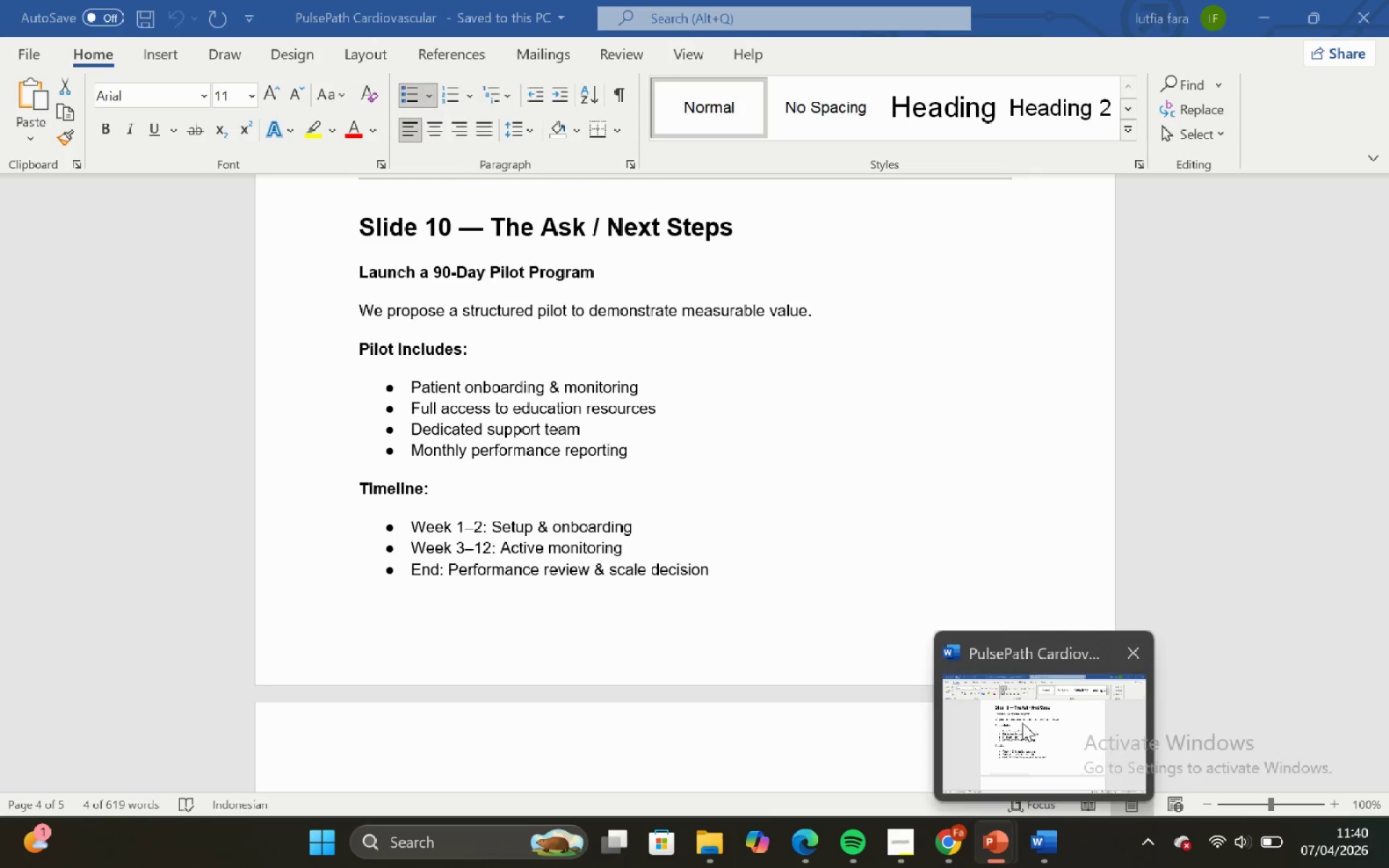 
left_click([1022, 723])
 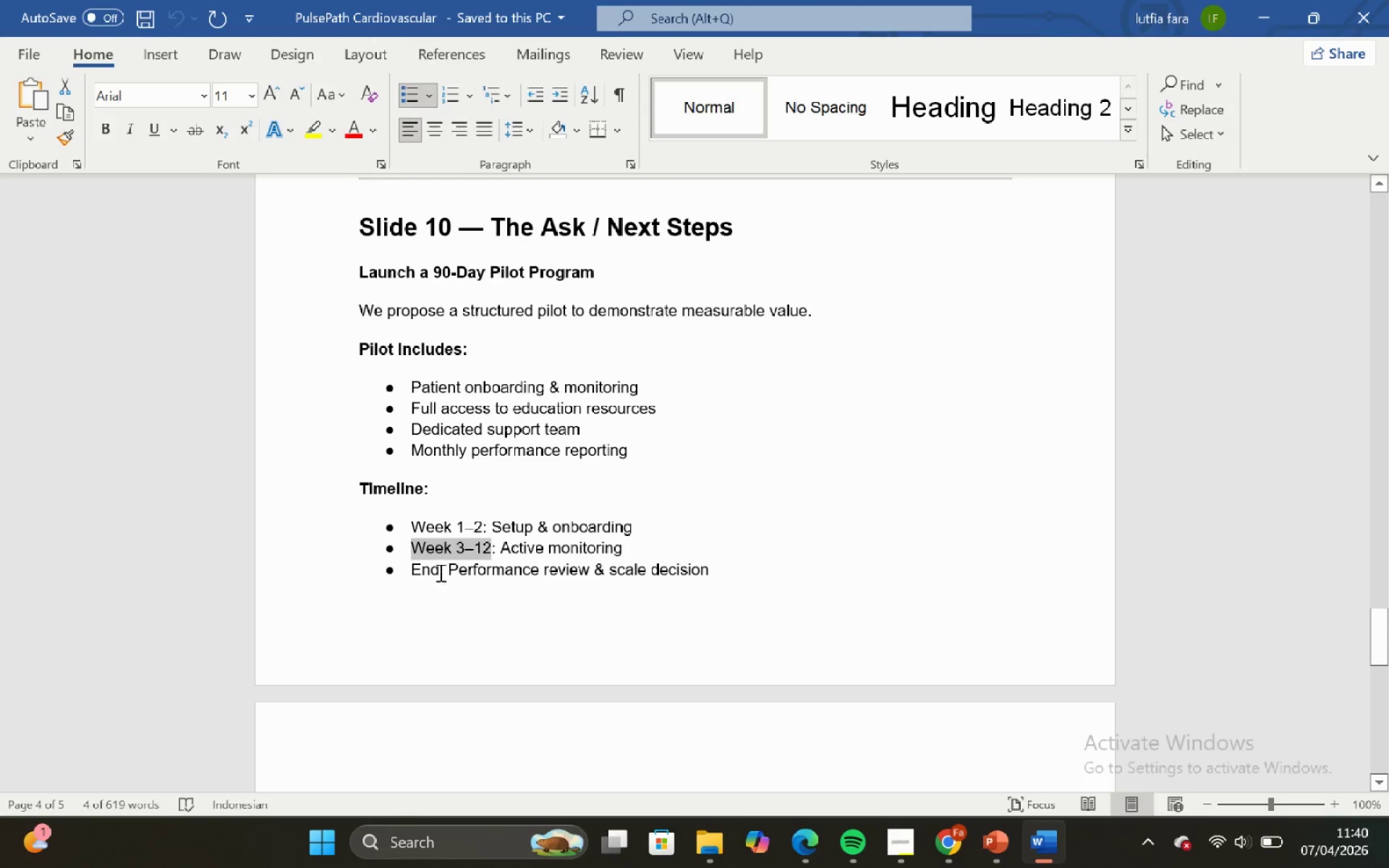 
left_click_drag(start_coordinate=[439, 566], to_coordinate=[411, 564])
 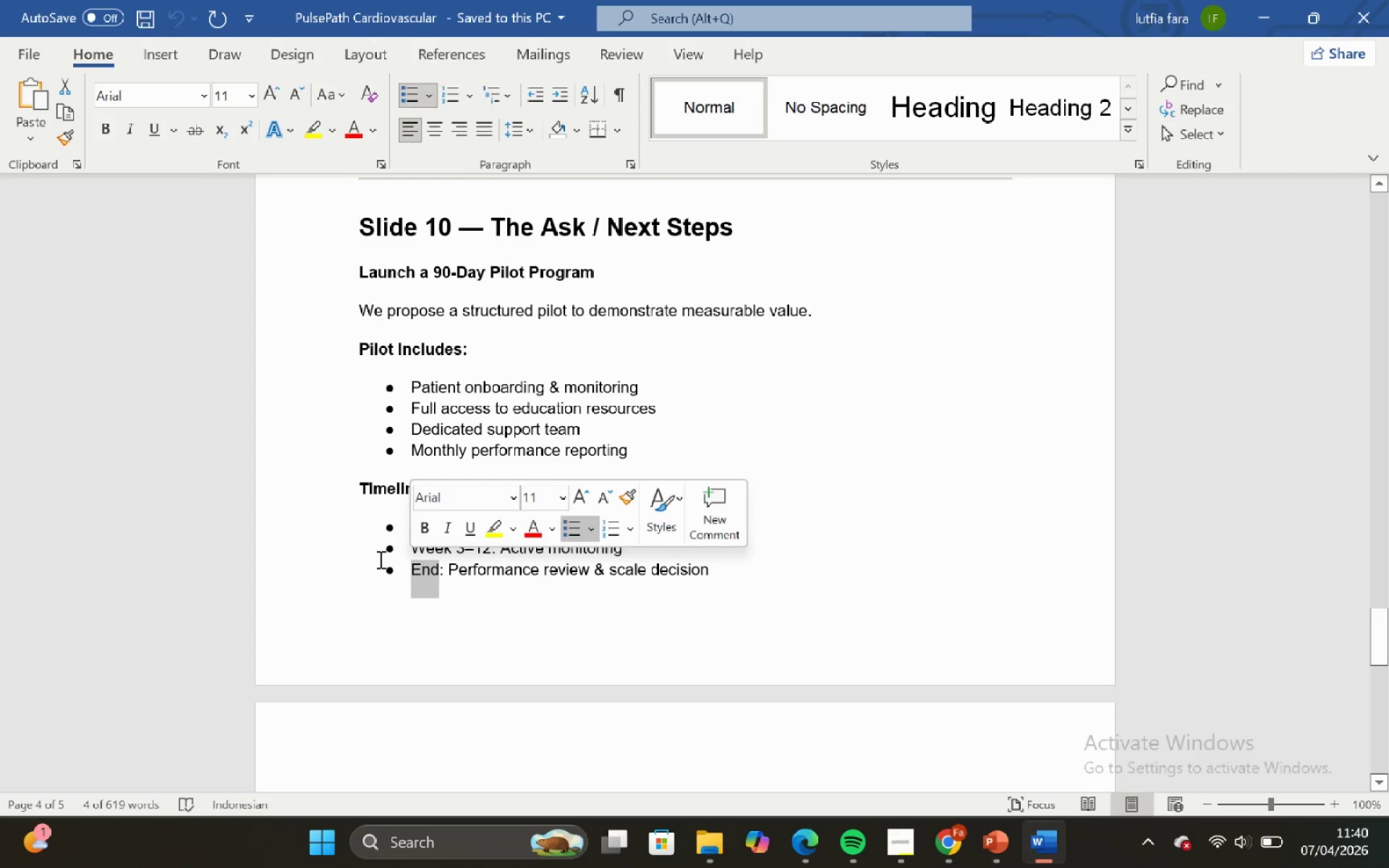 
key(Control+C)
 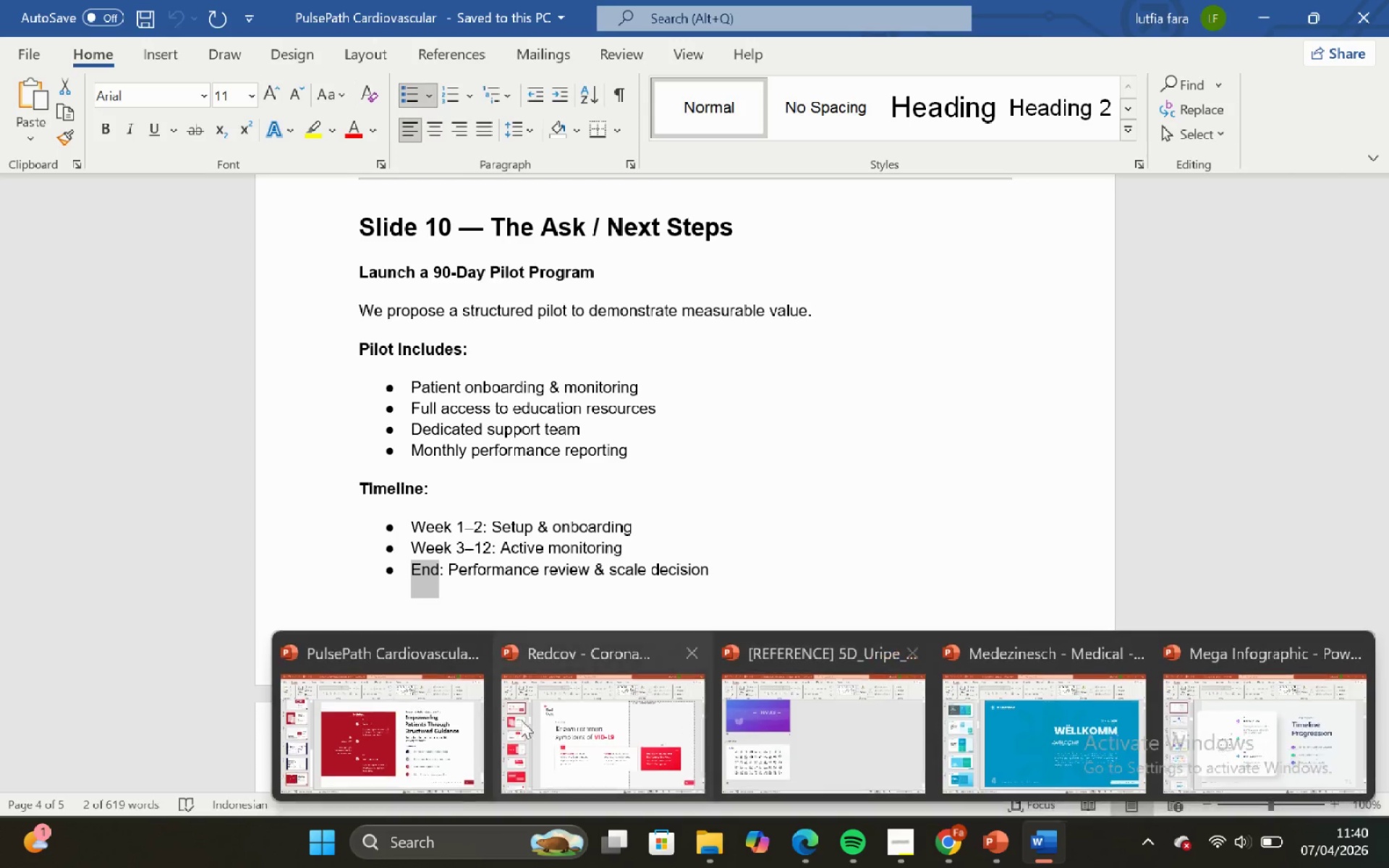 
left_click([396, 723])
 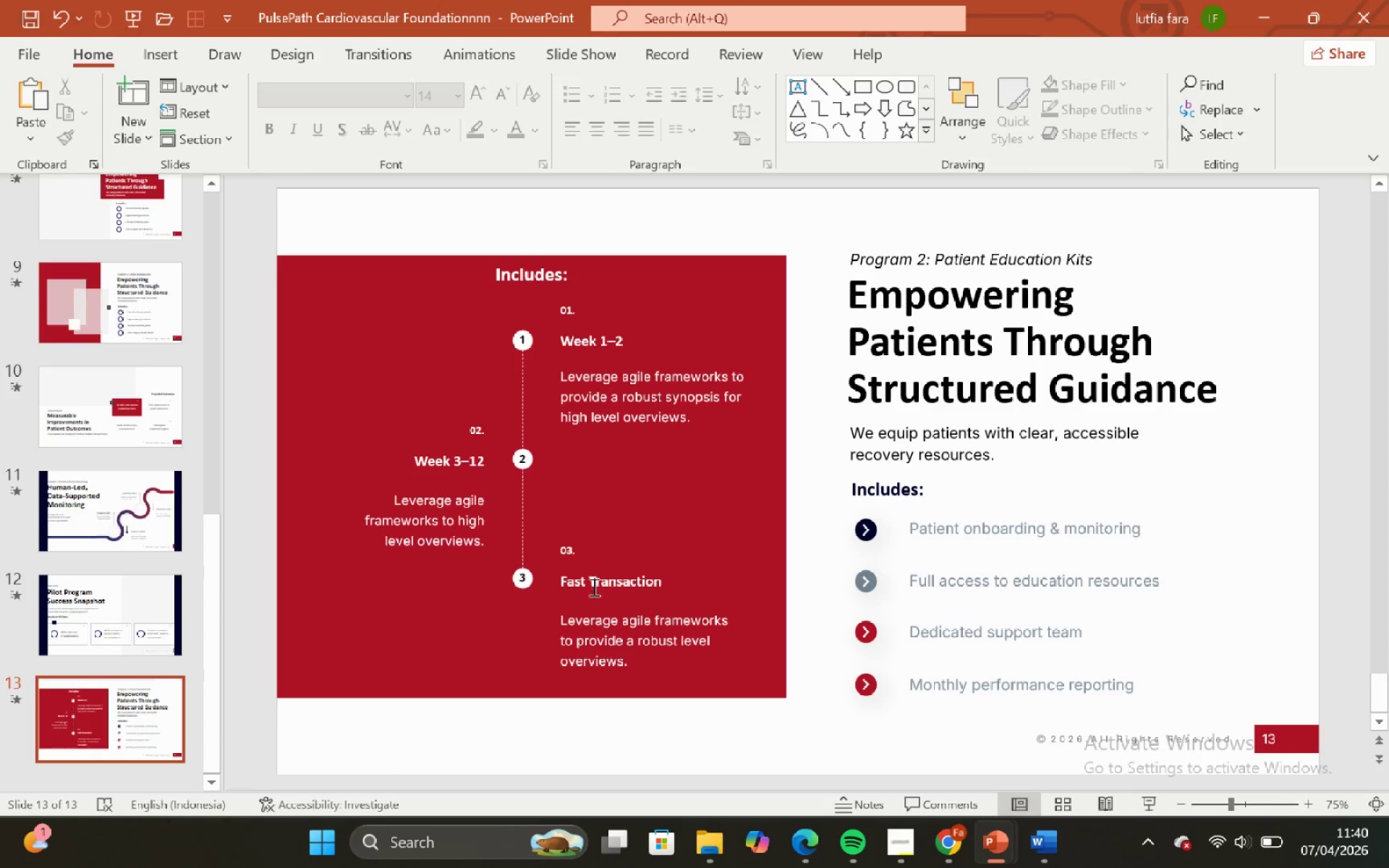 
left_click([597, 581])
 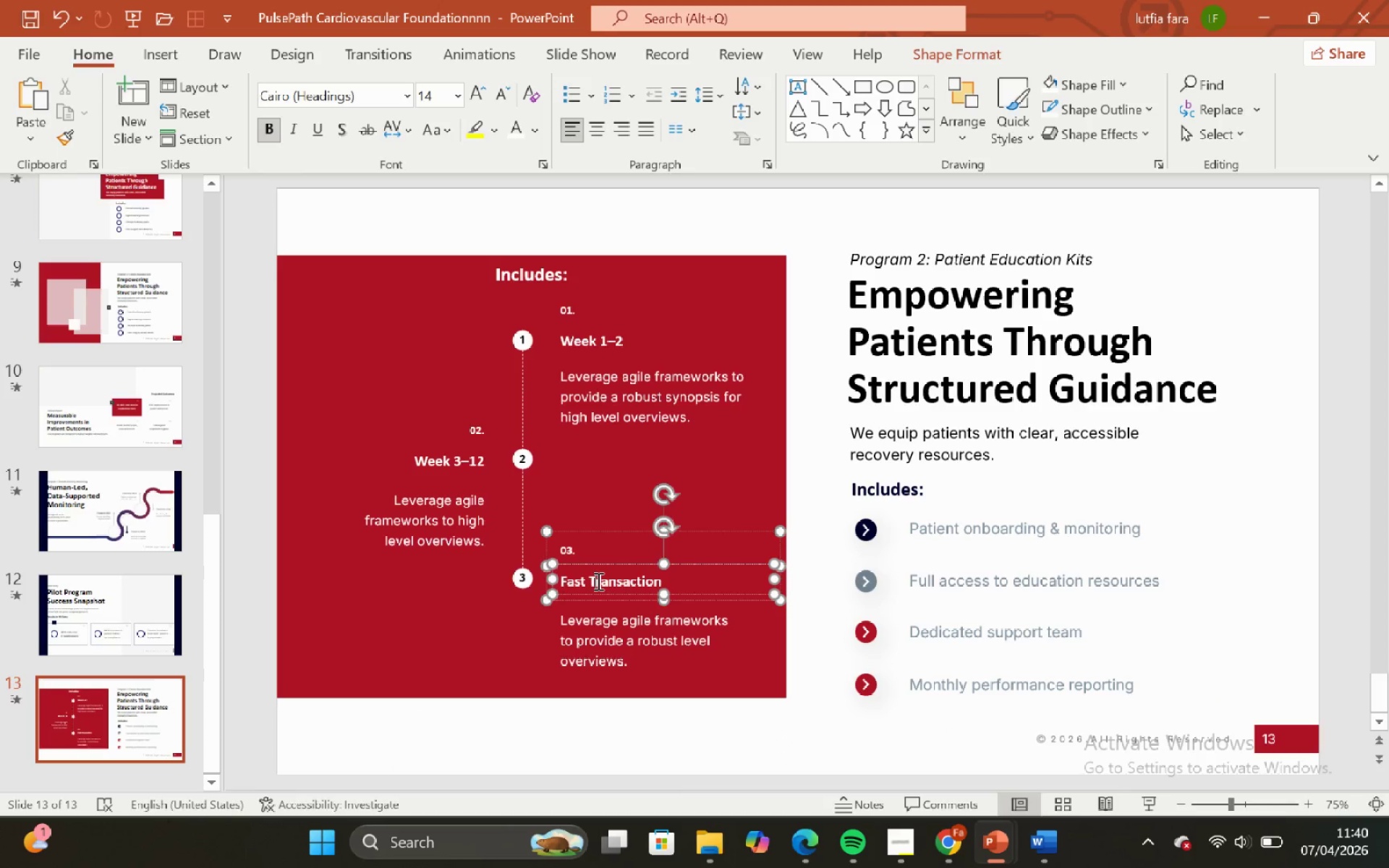 
key(Control+A)
 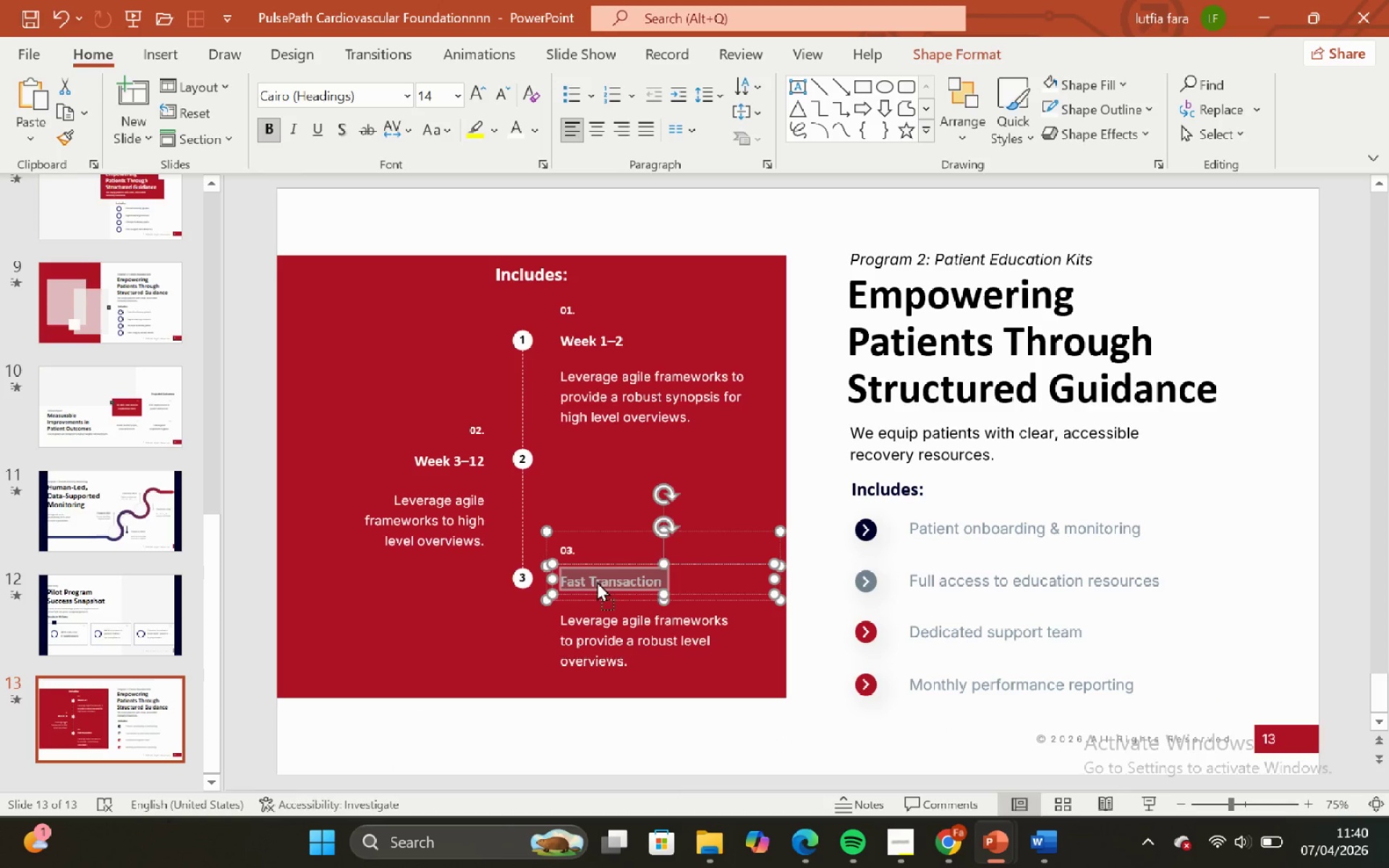 
right_click([597, 581])
 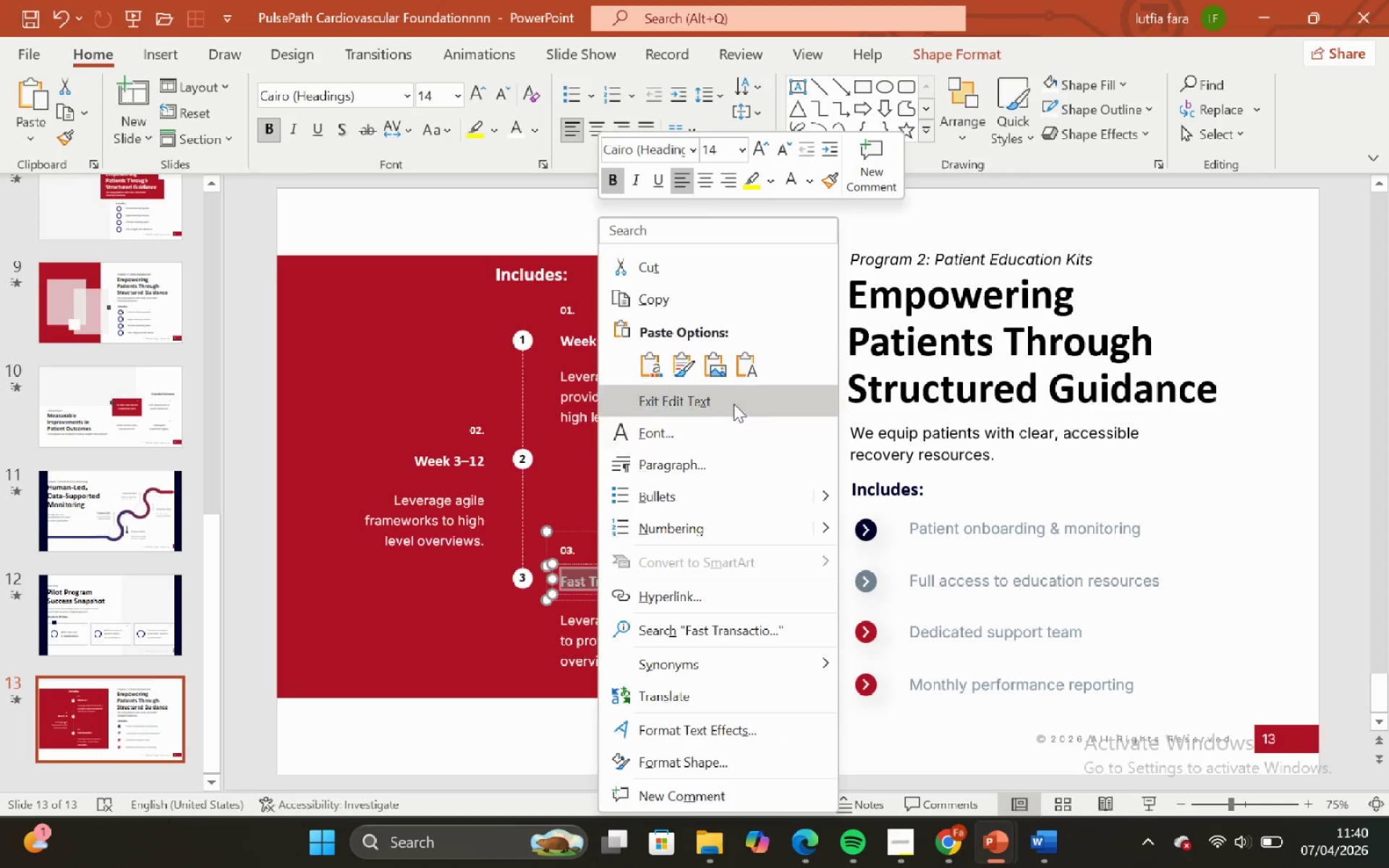 
left_click([746, 352])
 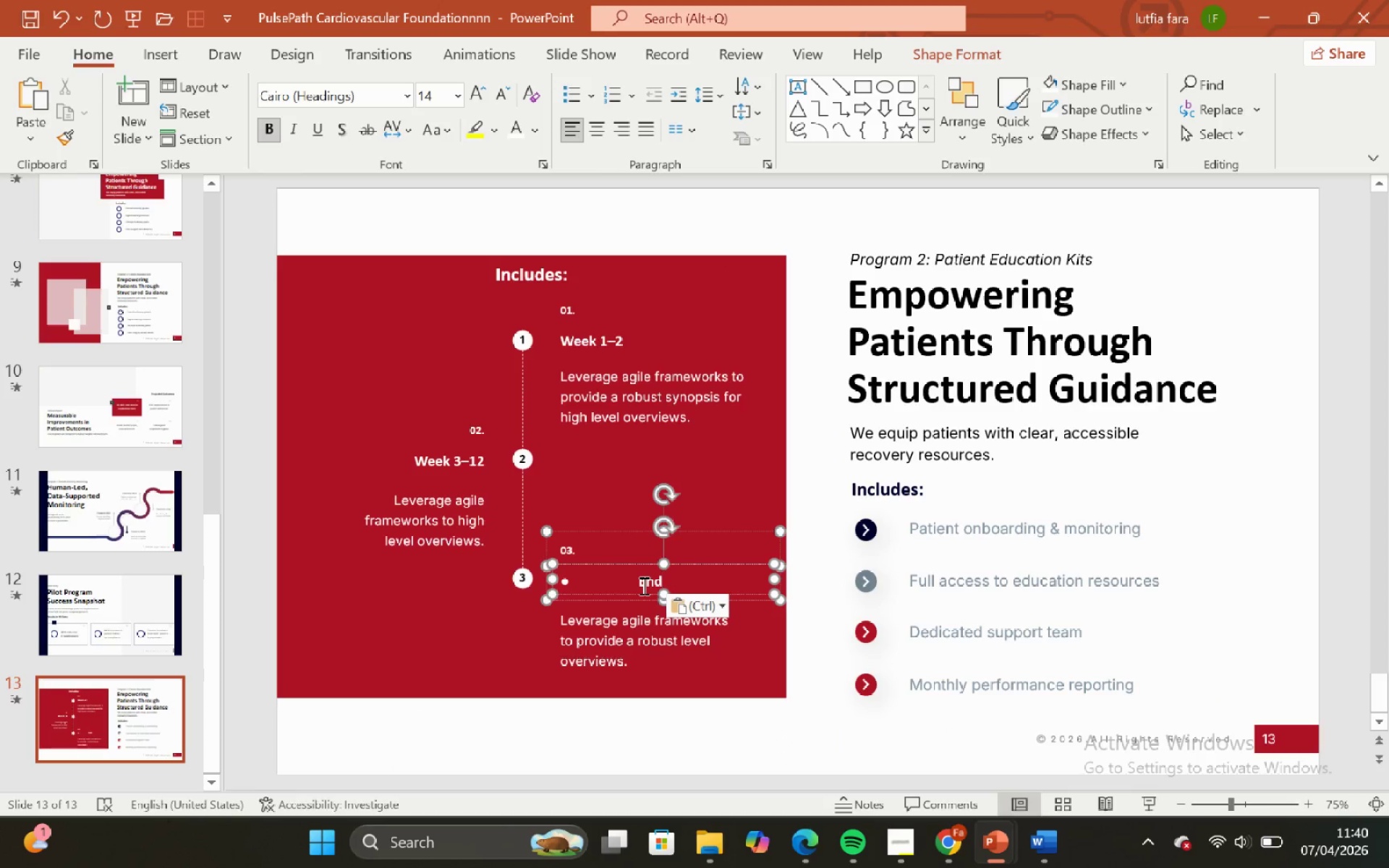 
left_click([639, 583])
 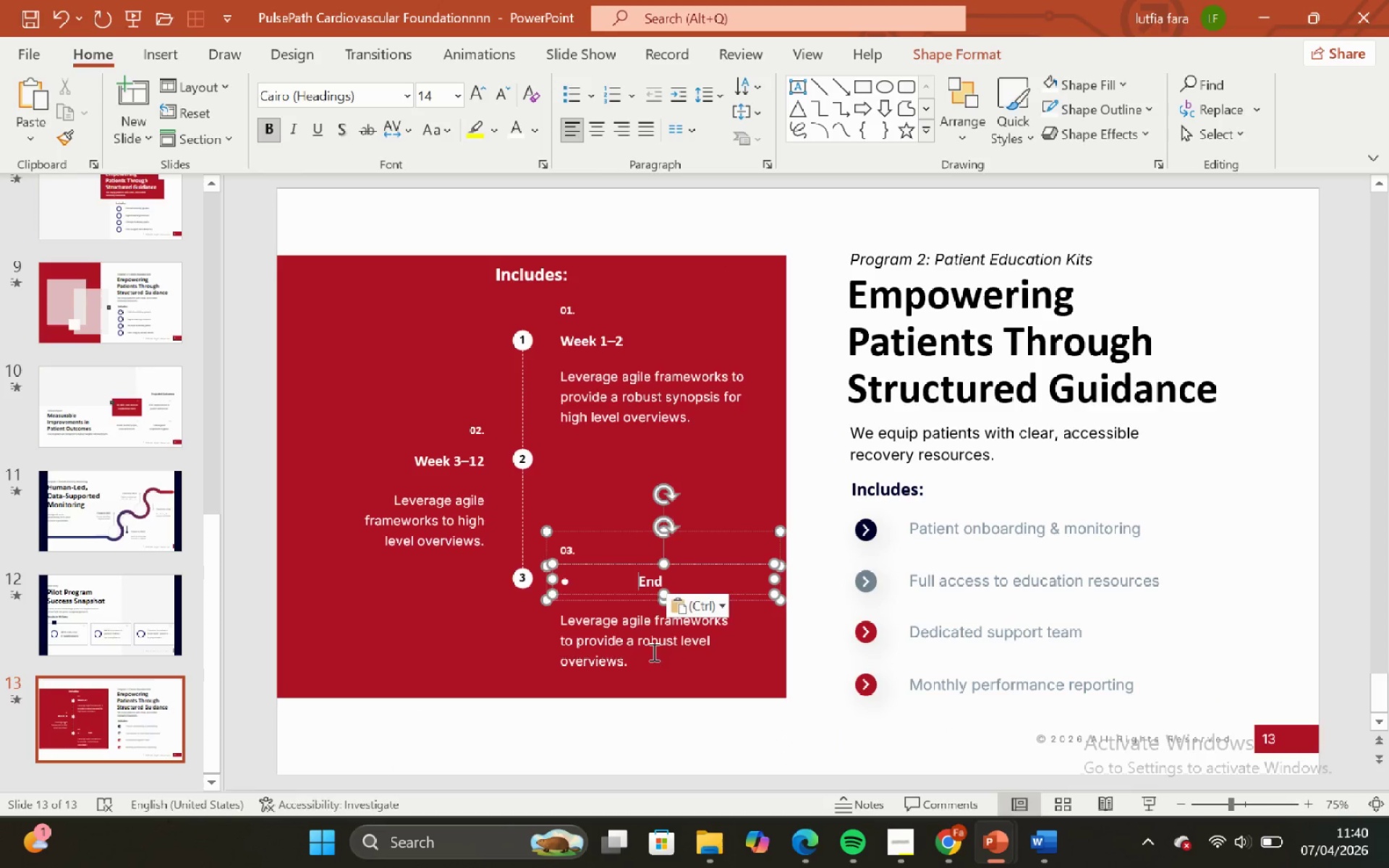 
key(Backspace)
 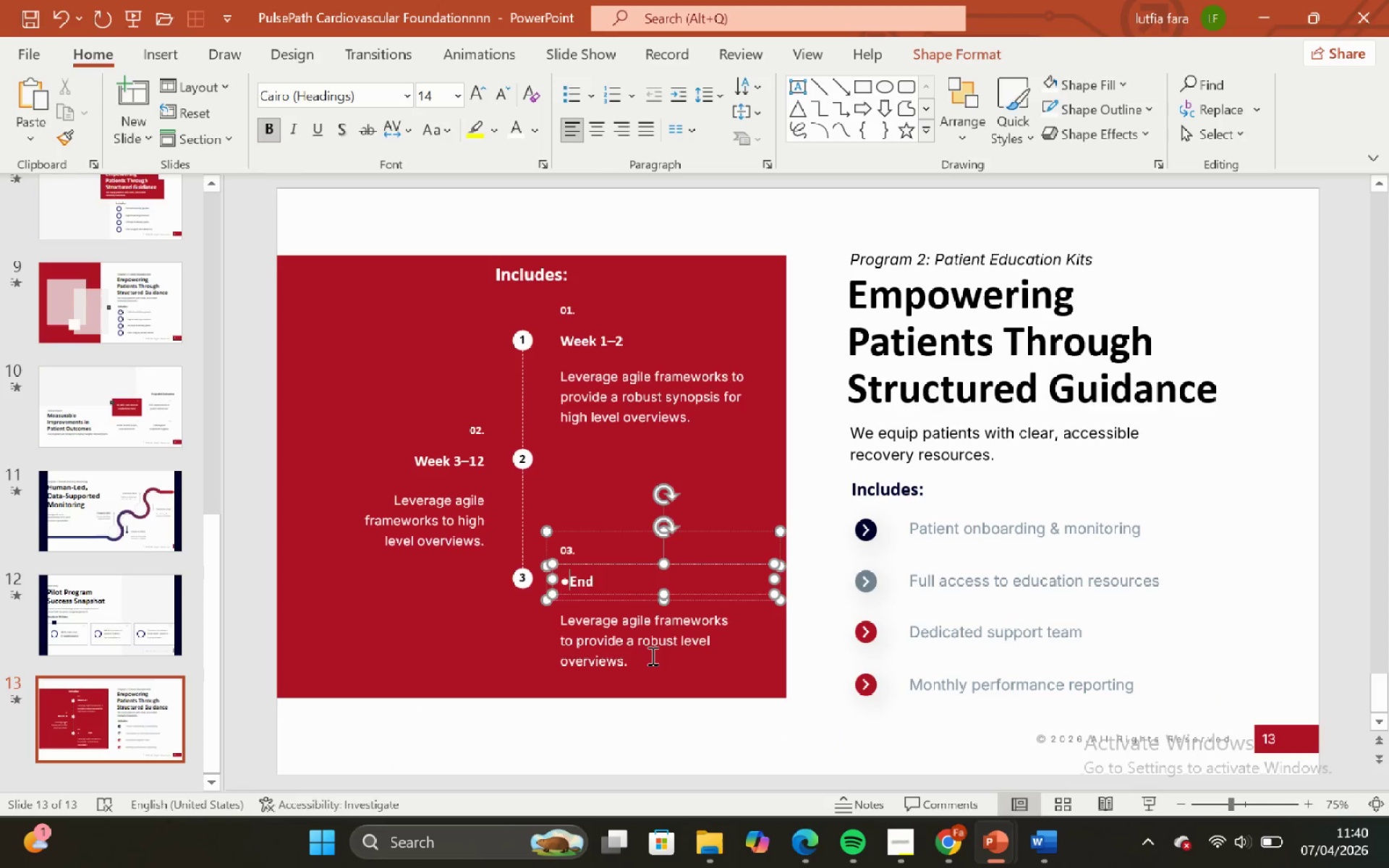 
key(Backspace)
 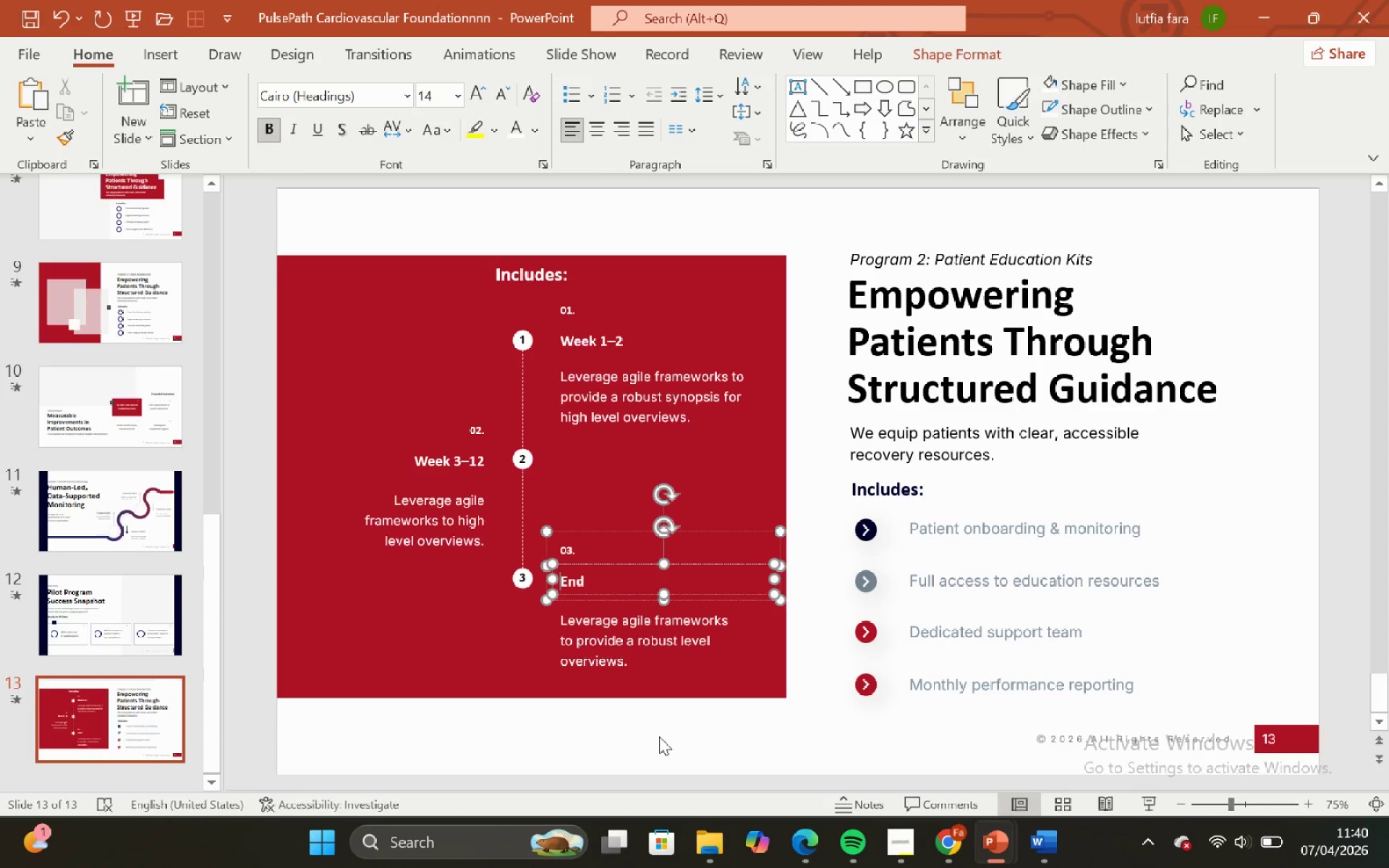 
left_click([659, 736])
 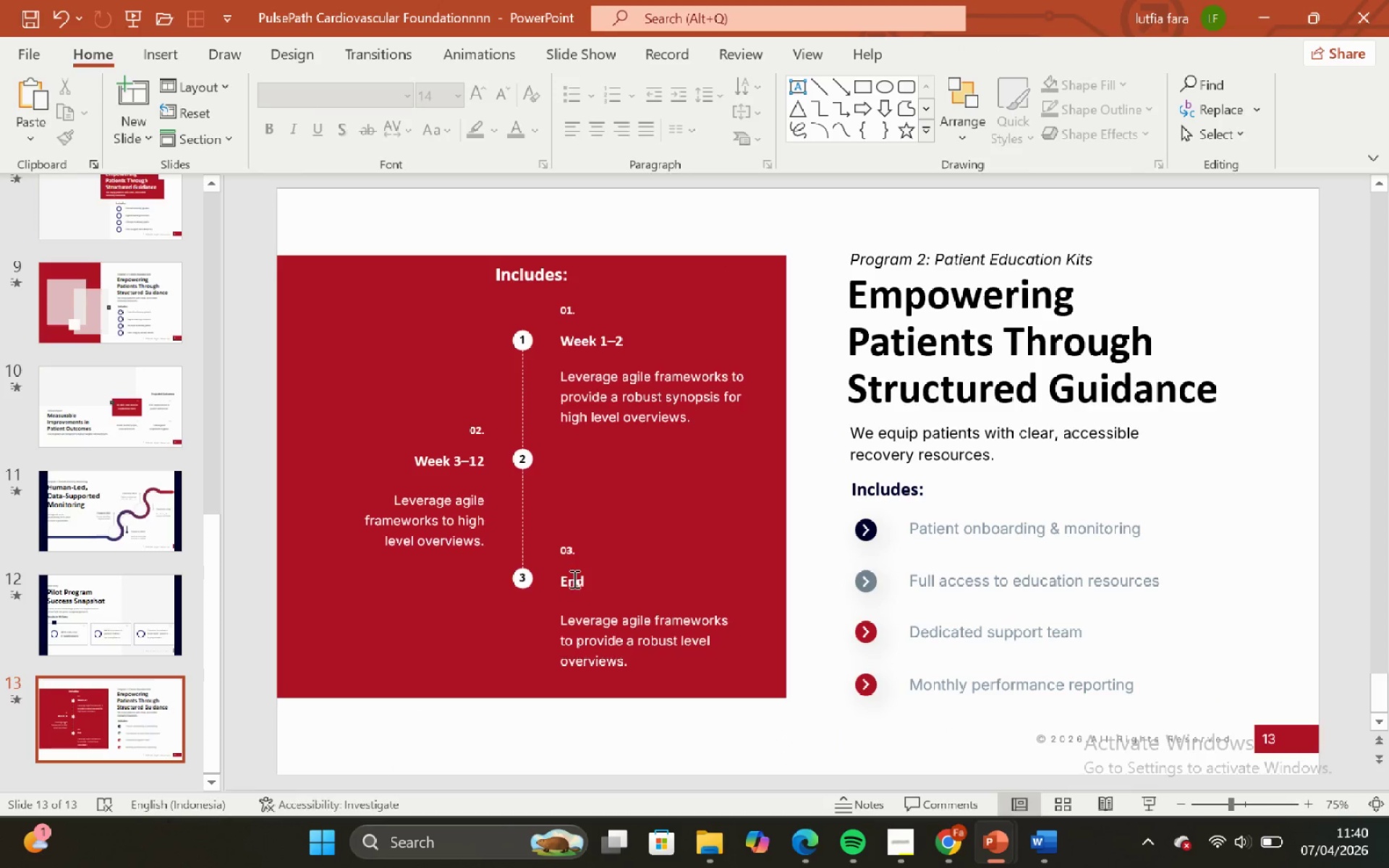 
left_click([573, 579])
 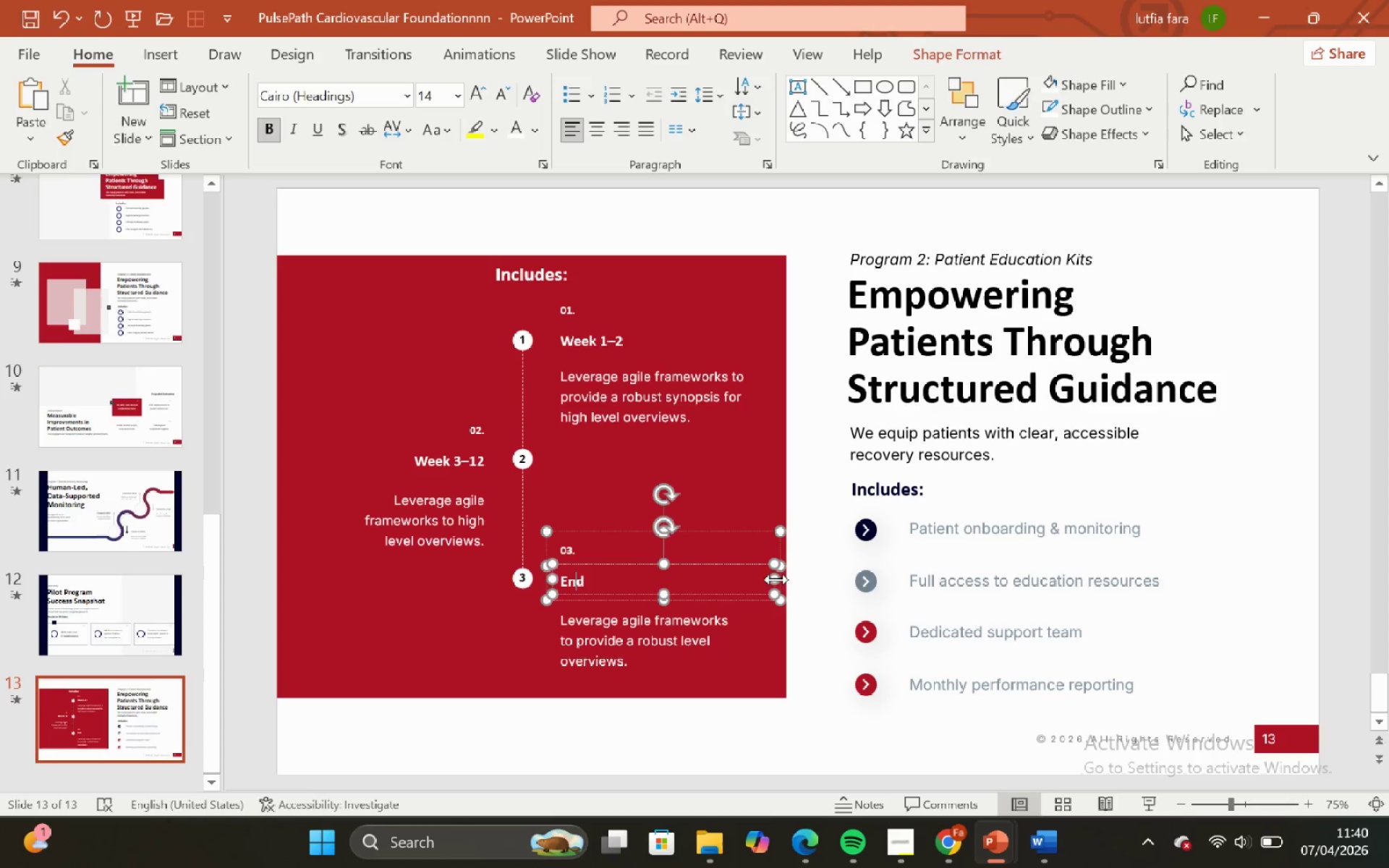 
left_click_drag(start_coordinate=[776, 579], to_coordinate=[598, 579])
 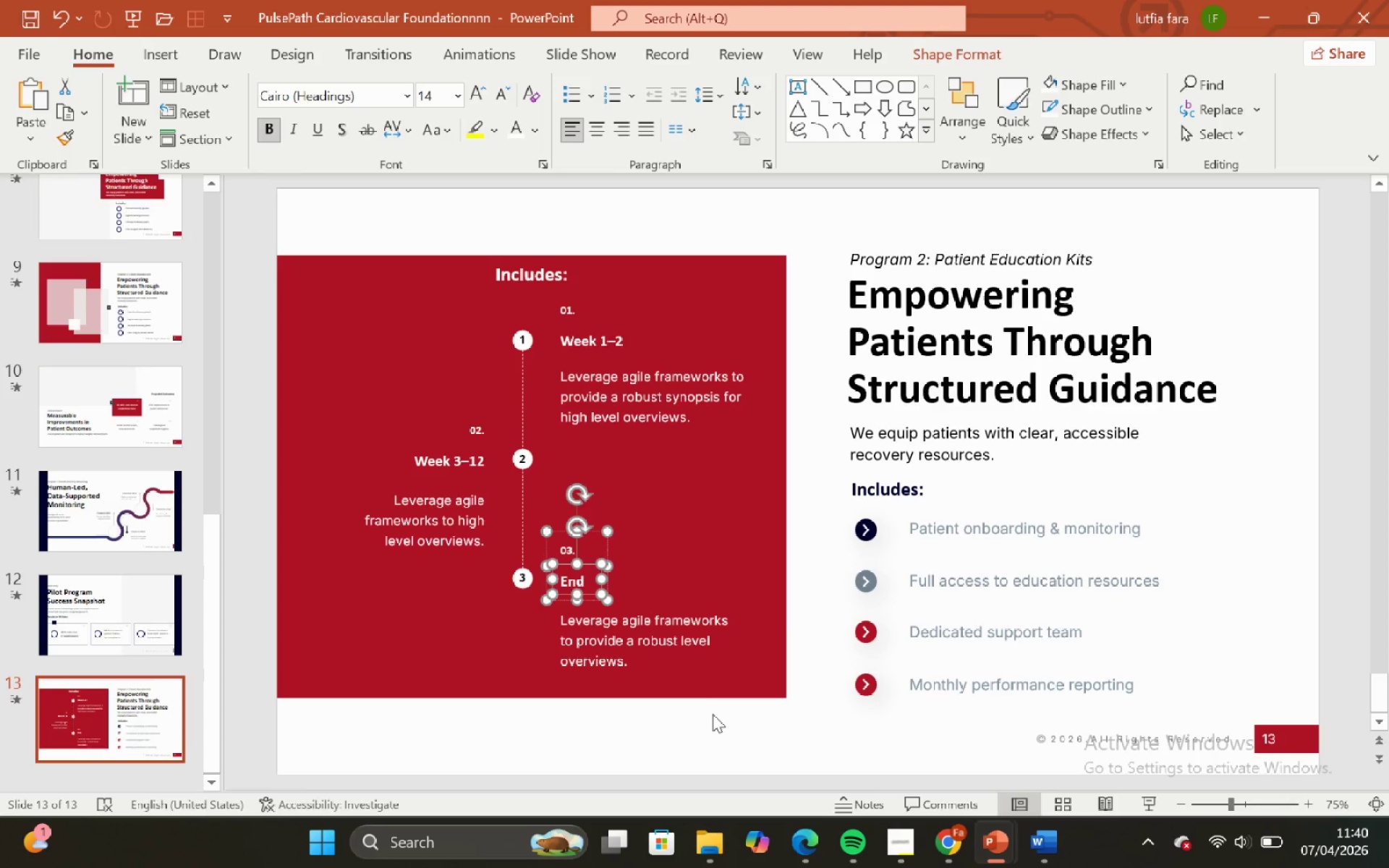 
left_click([713, 714])
 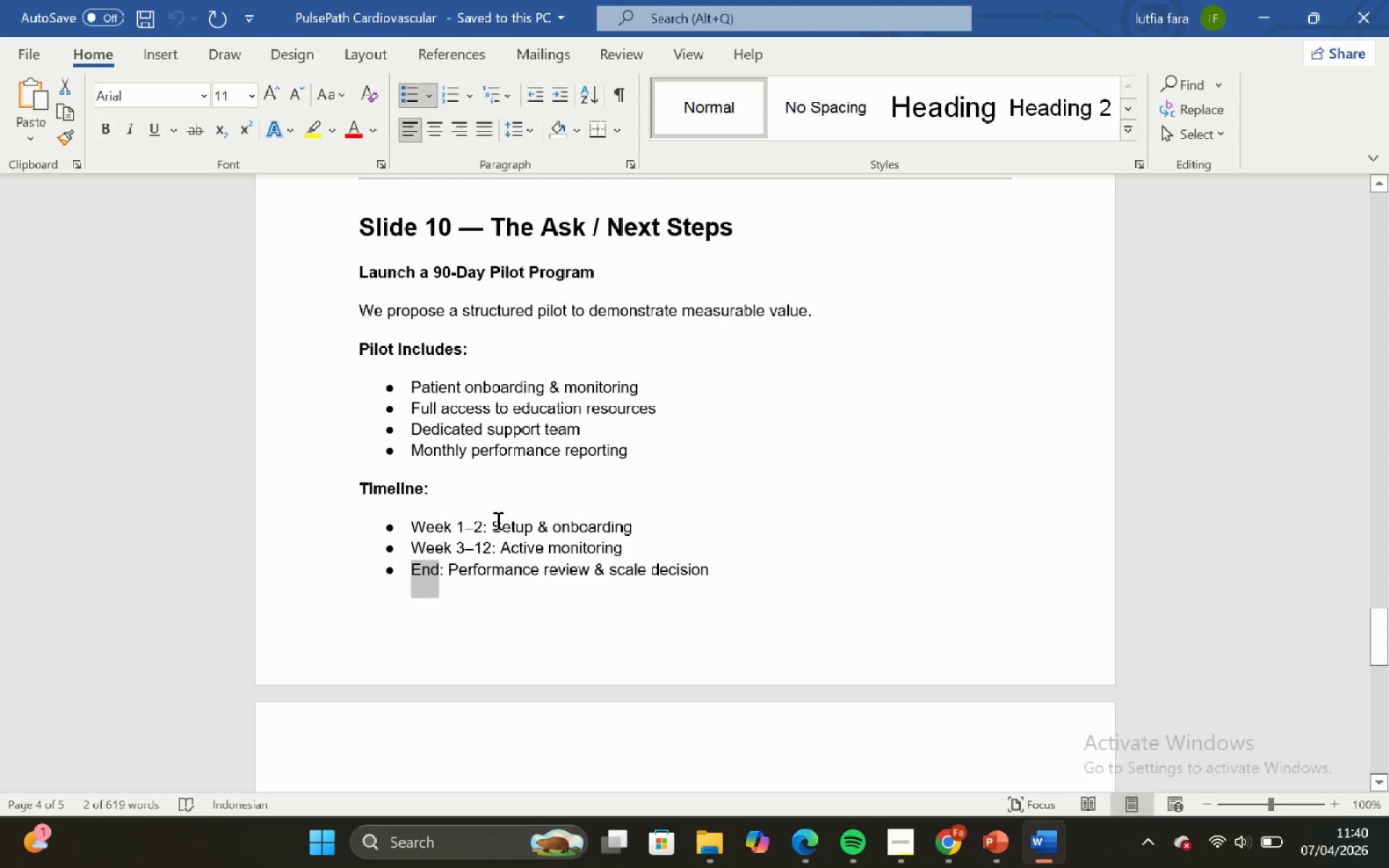 
wait(5.03)
 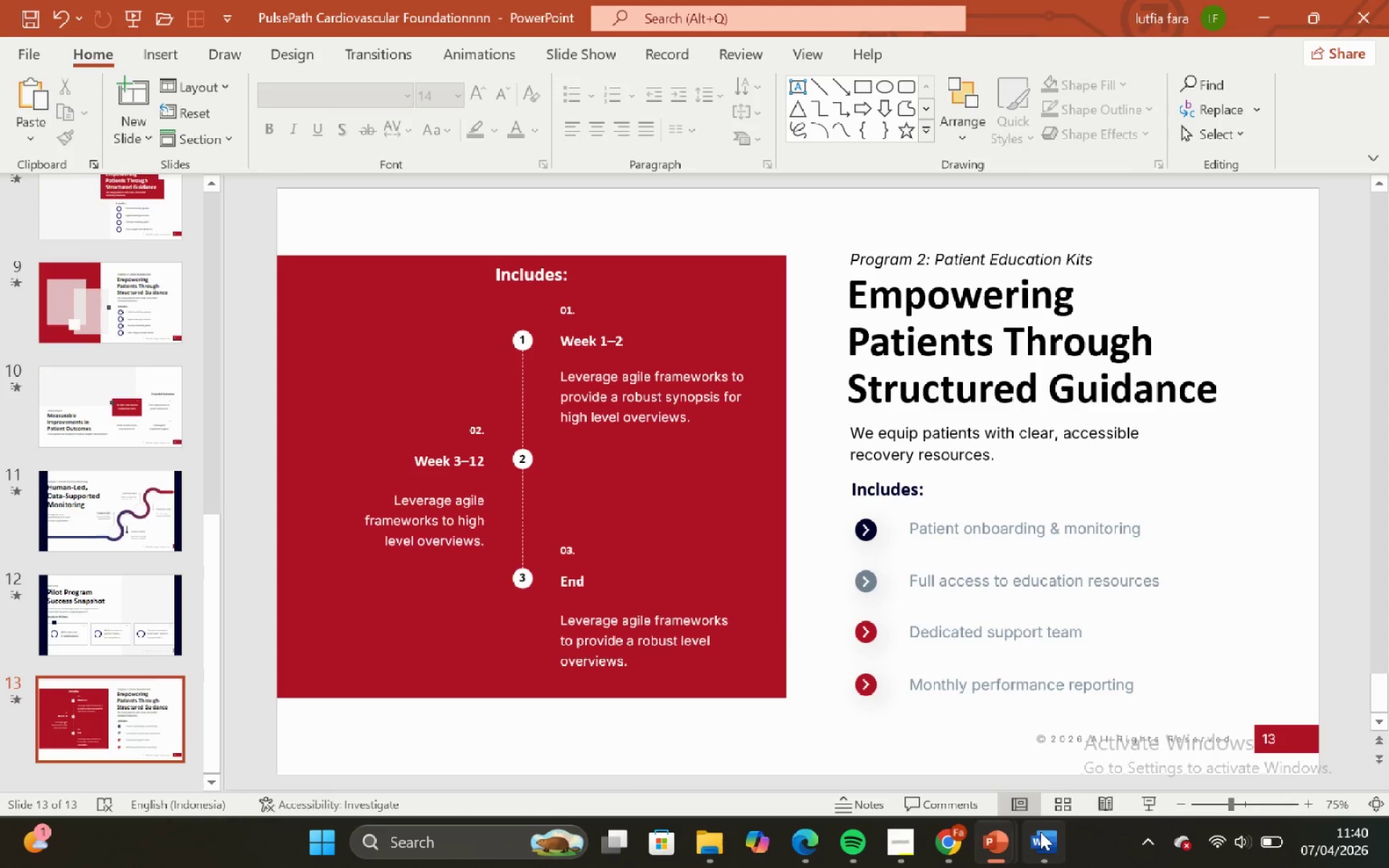 
left_click_drag(start_coordinate=[494, 528], to_coordinate=[637, 530])
 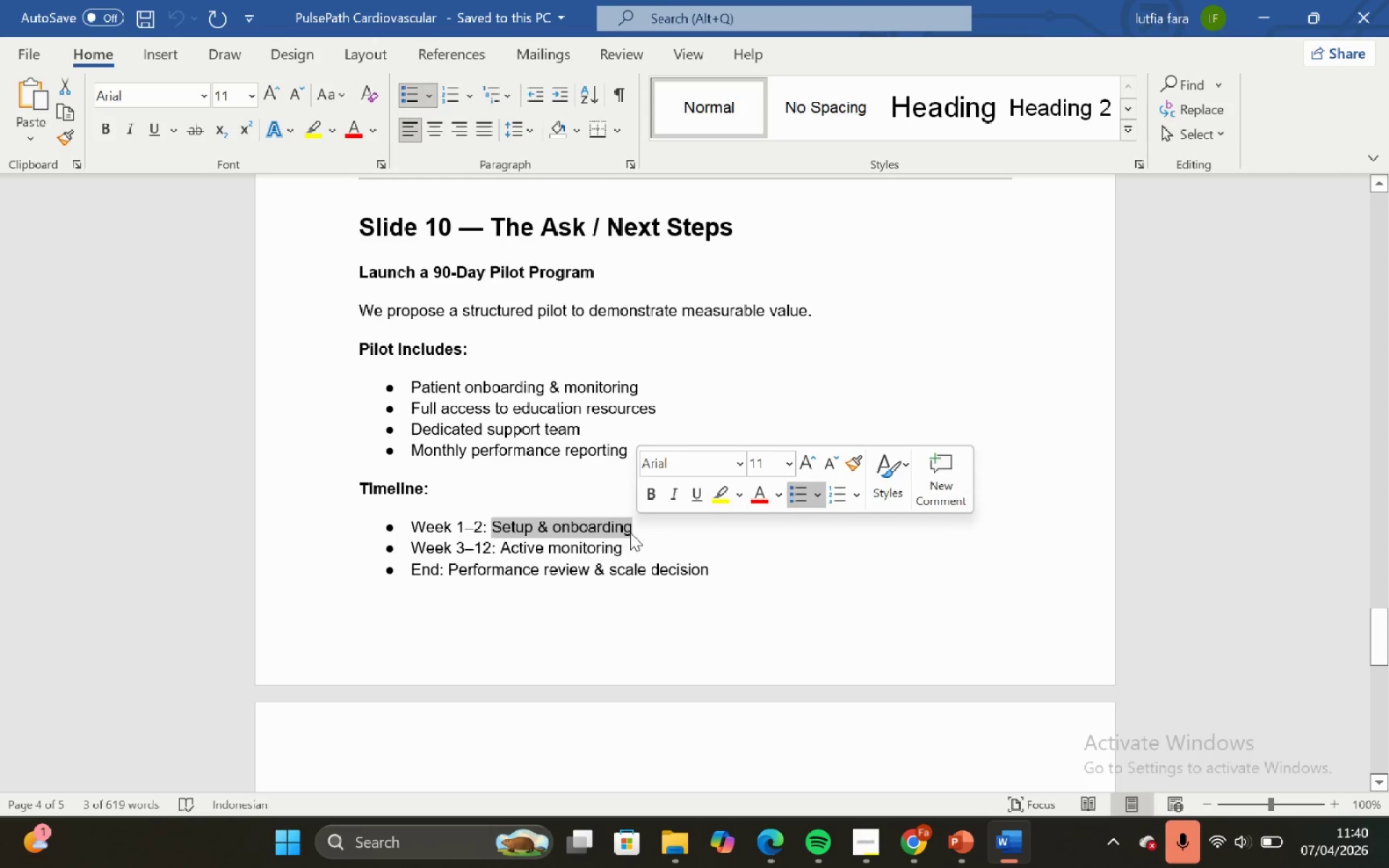 
key(Control+C)
 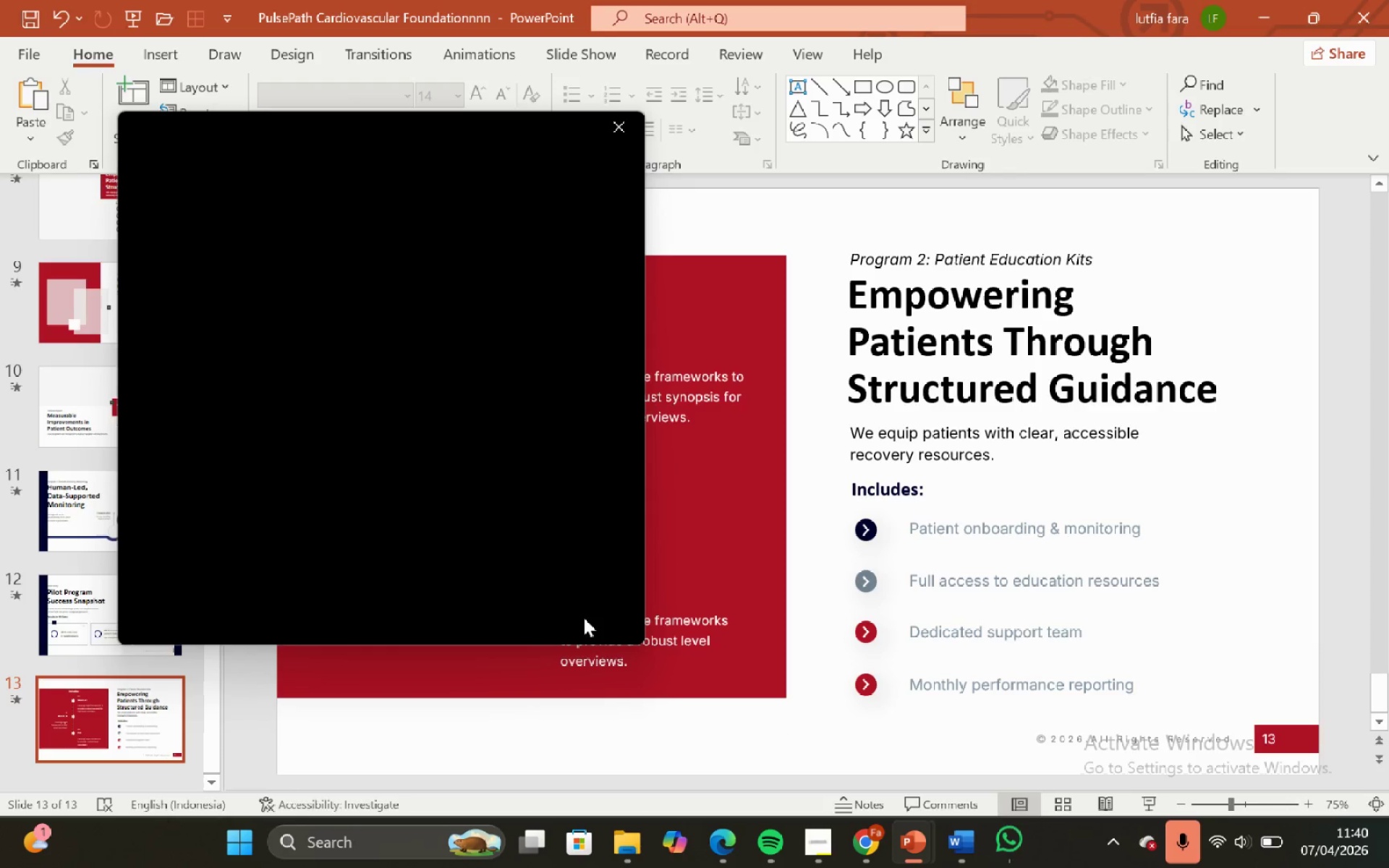 
wait(5.45)
 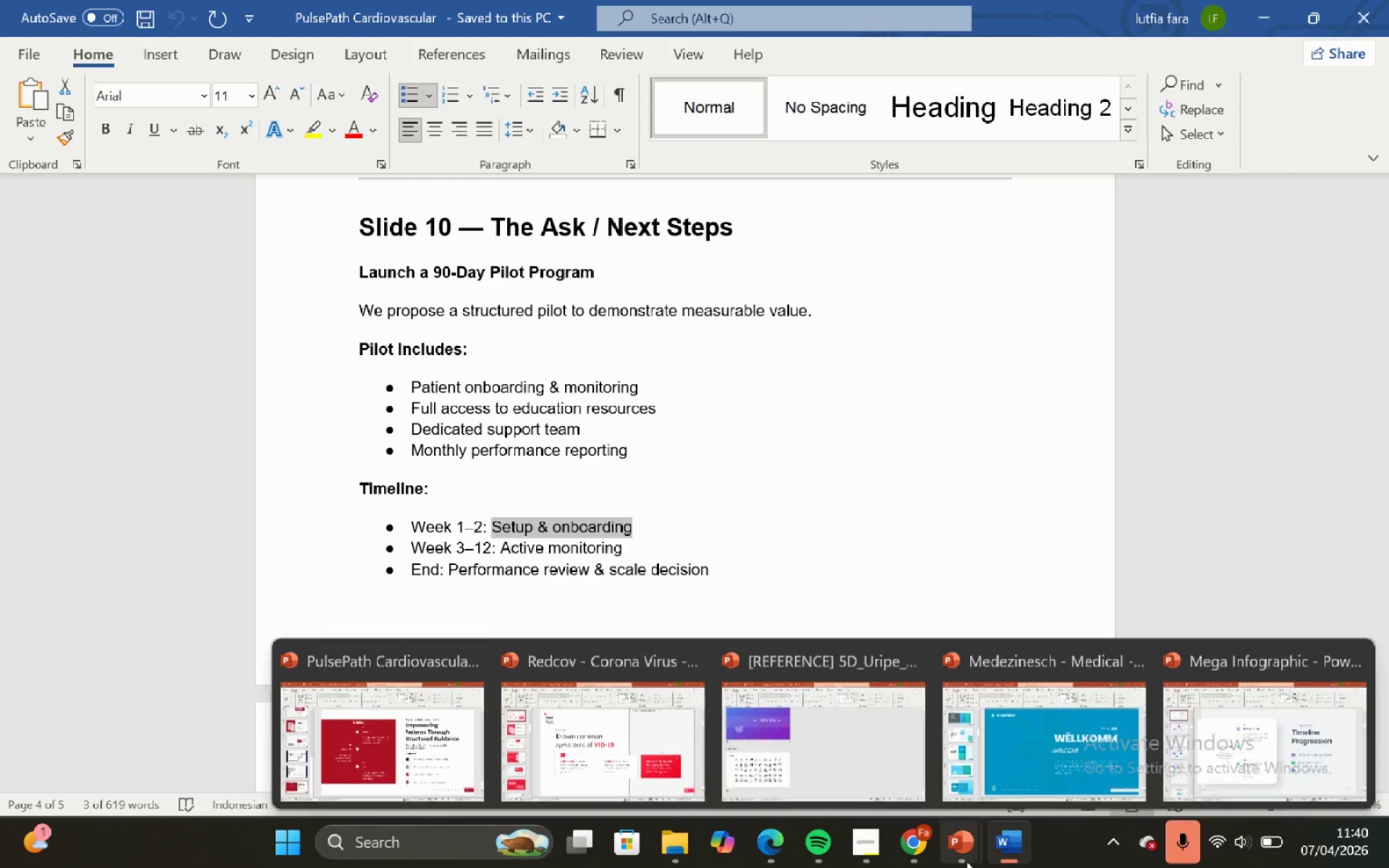 
key(VolumeDown)
 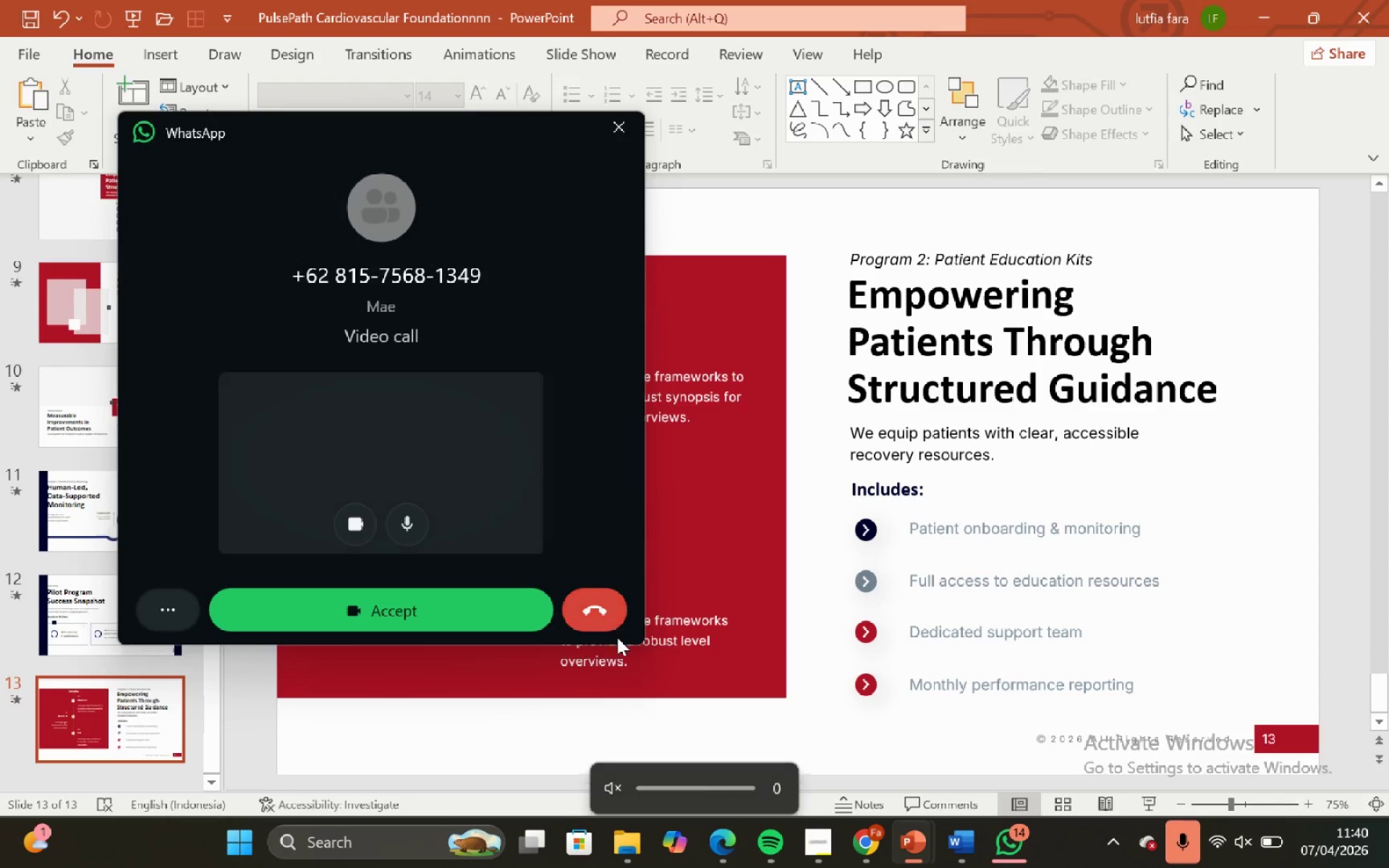 
key(VolumeDown)
 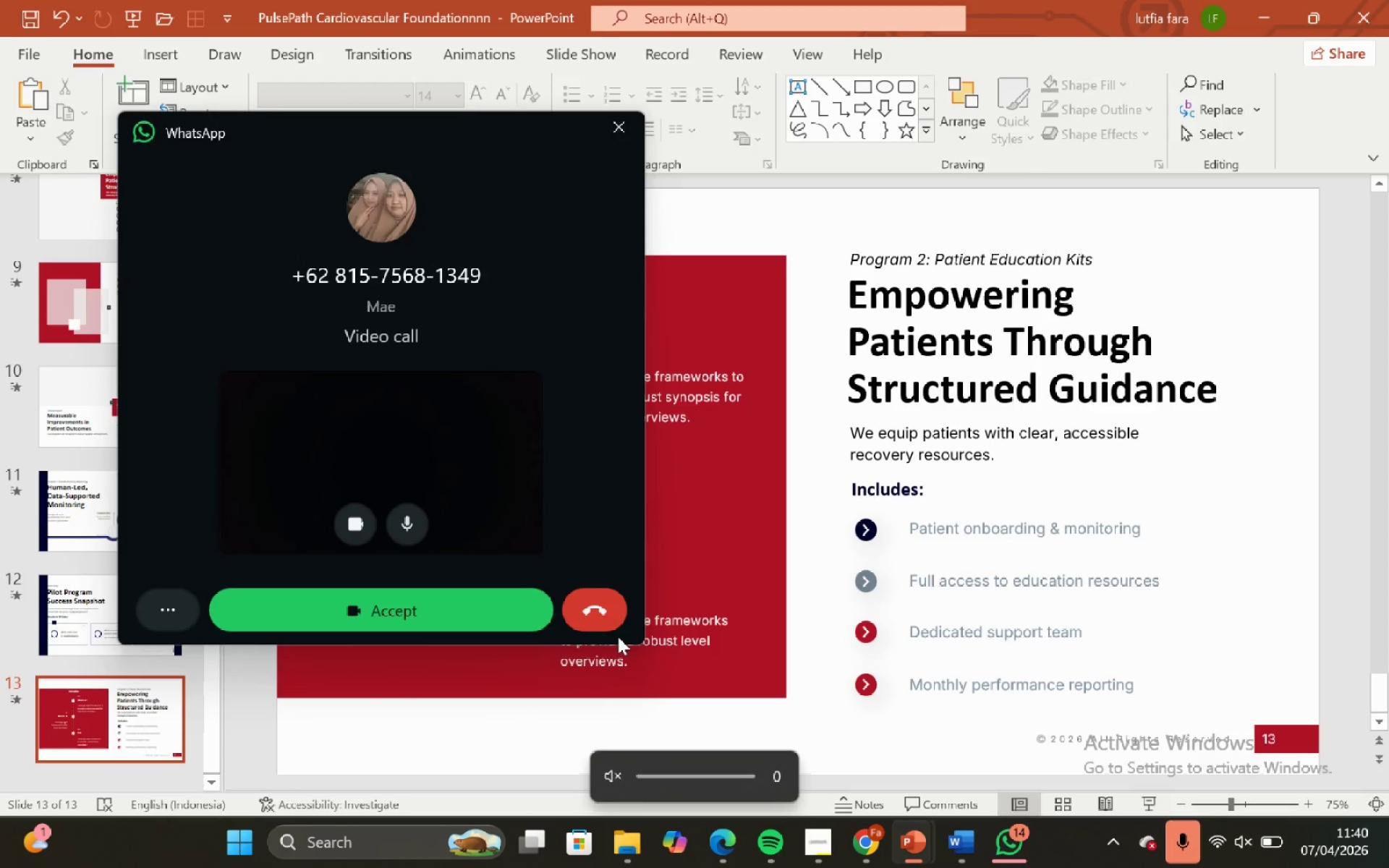 
key(VolumeDown)
 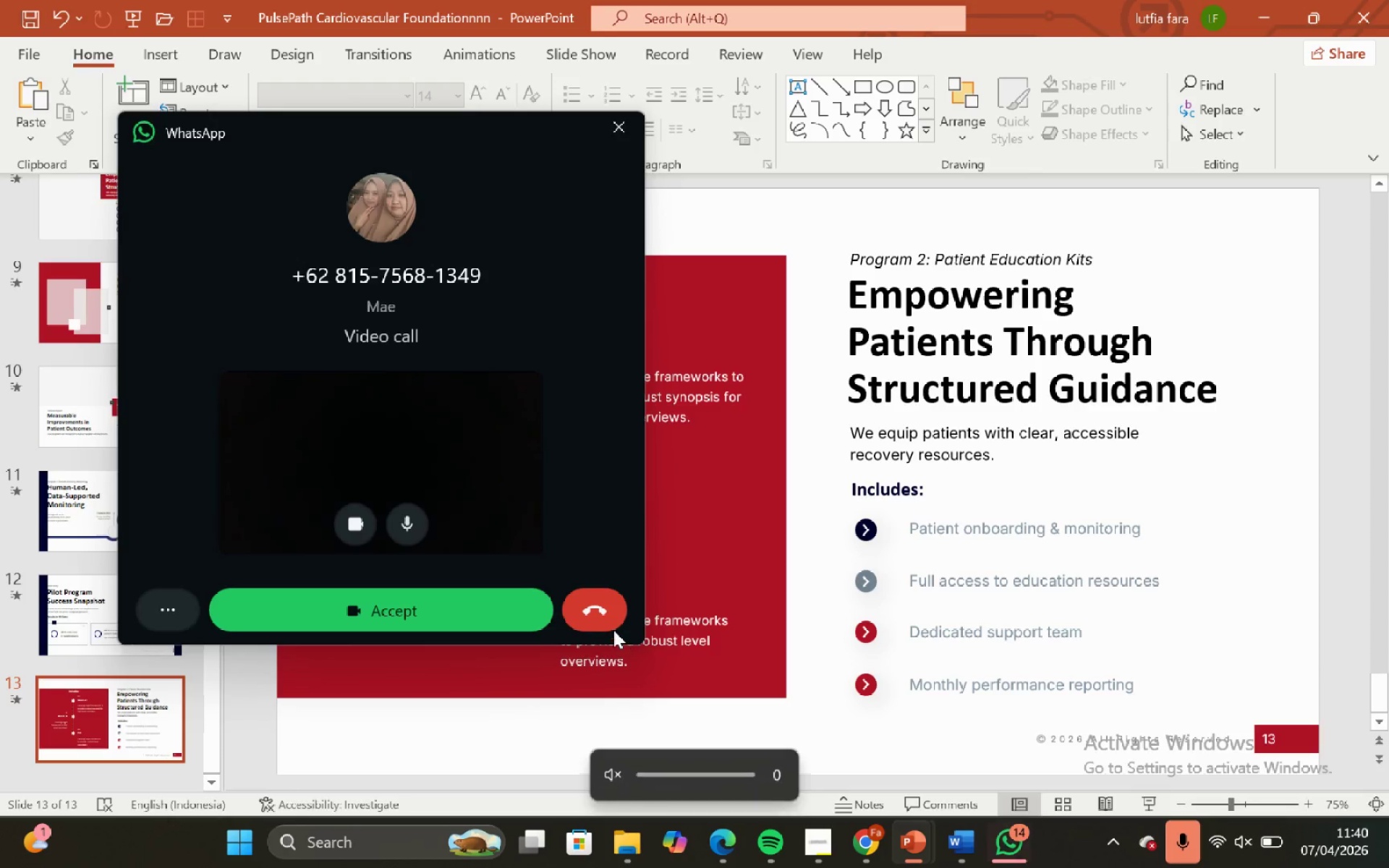 
key(VolumeDown)
 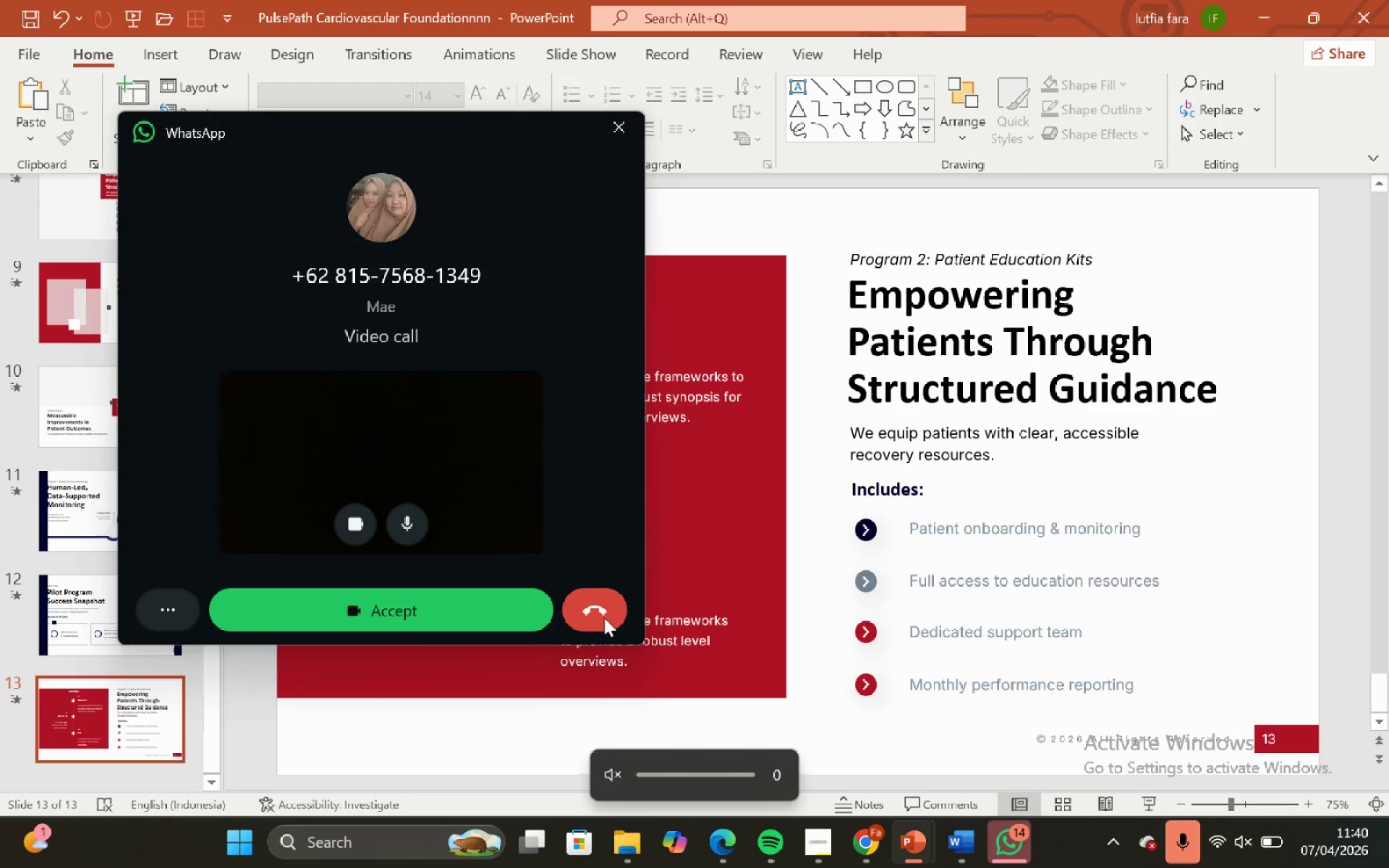 
left_click([603, 618])
 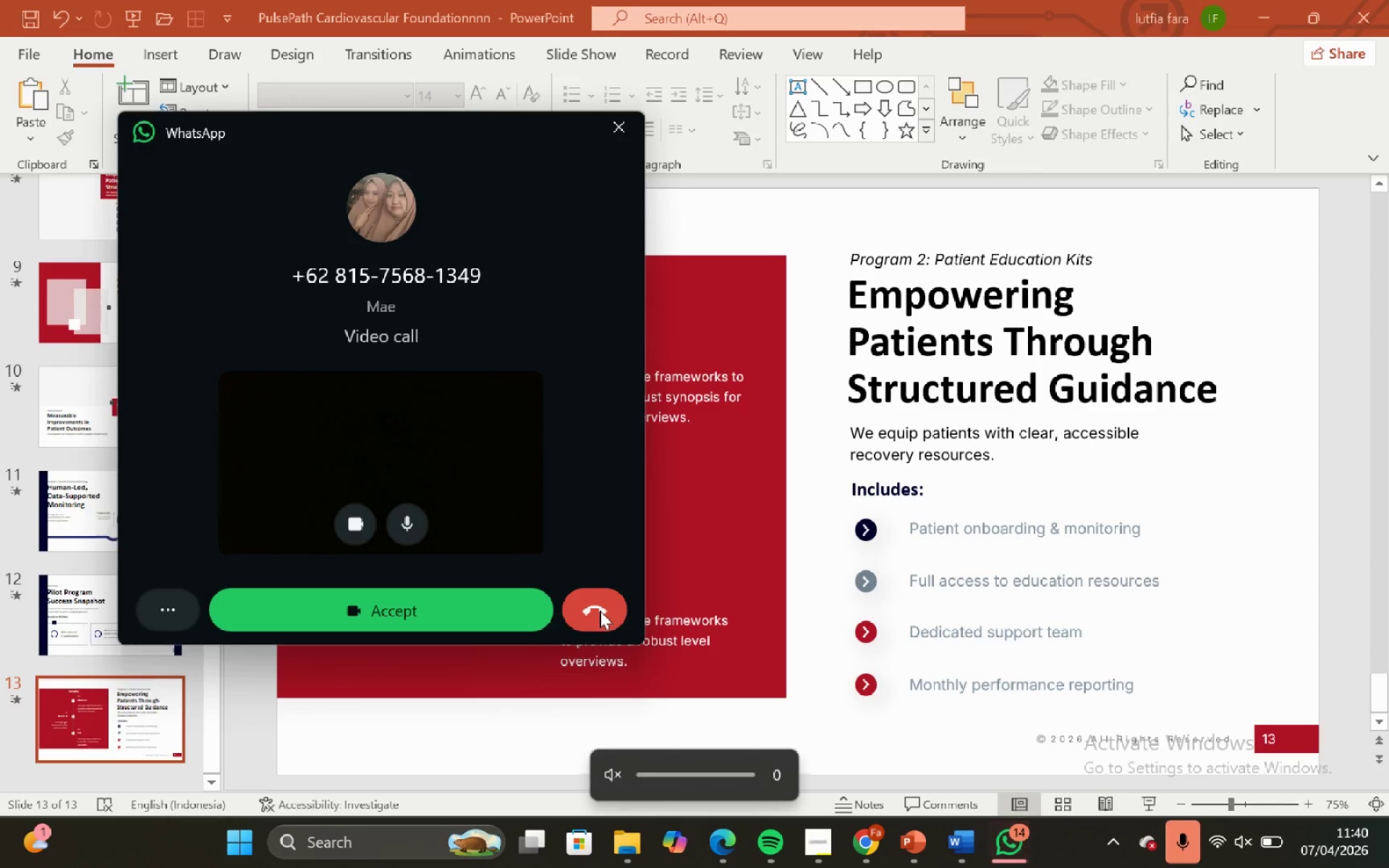 
left_click([600, 610])
 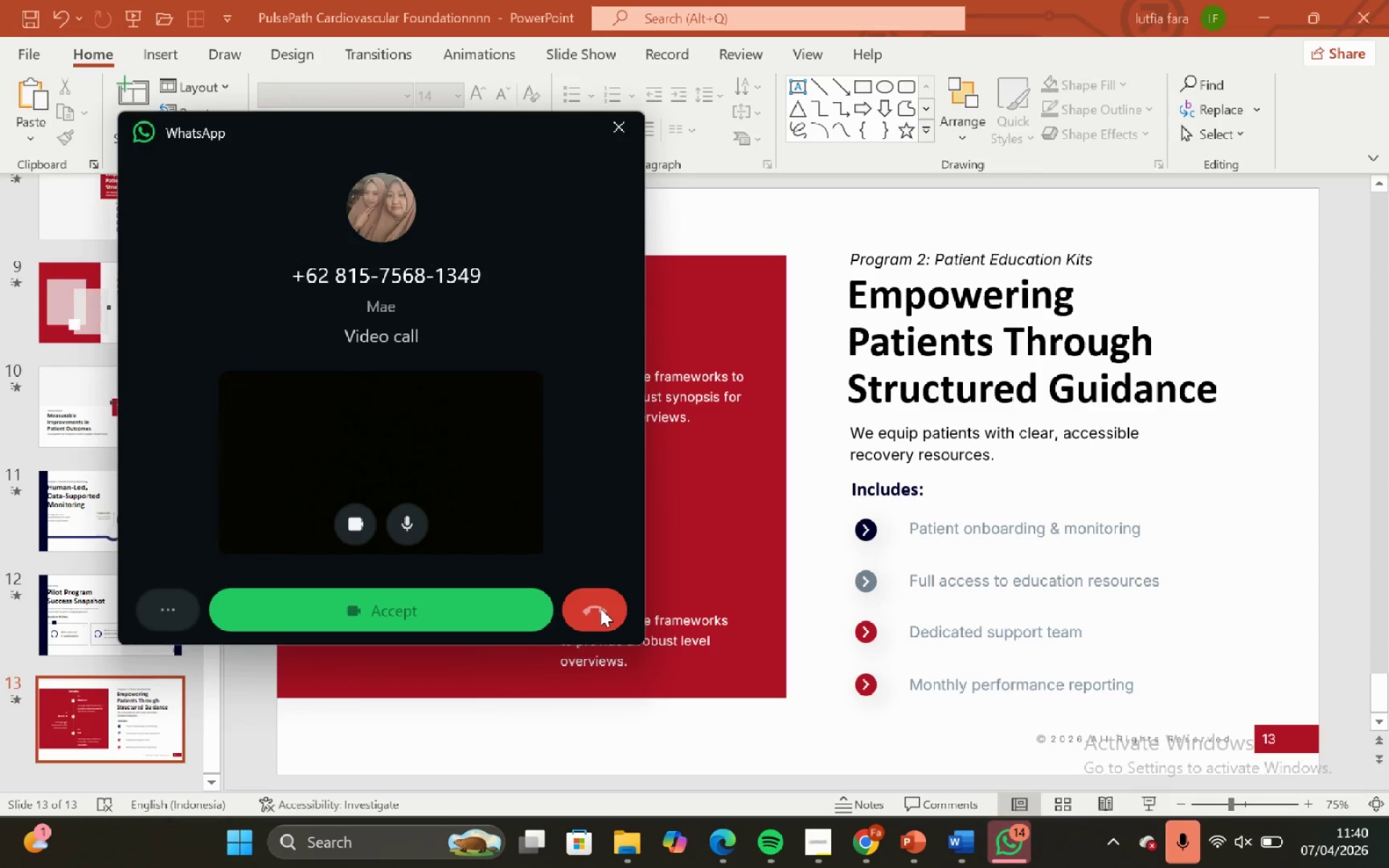 
double_click([600, 608])
 